 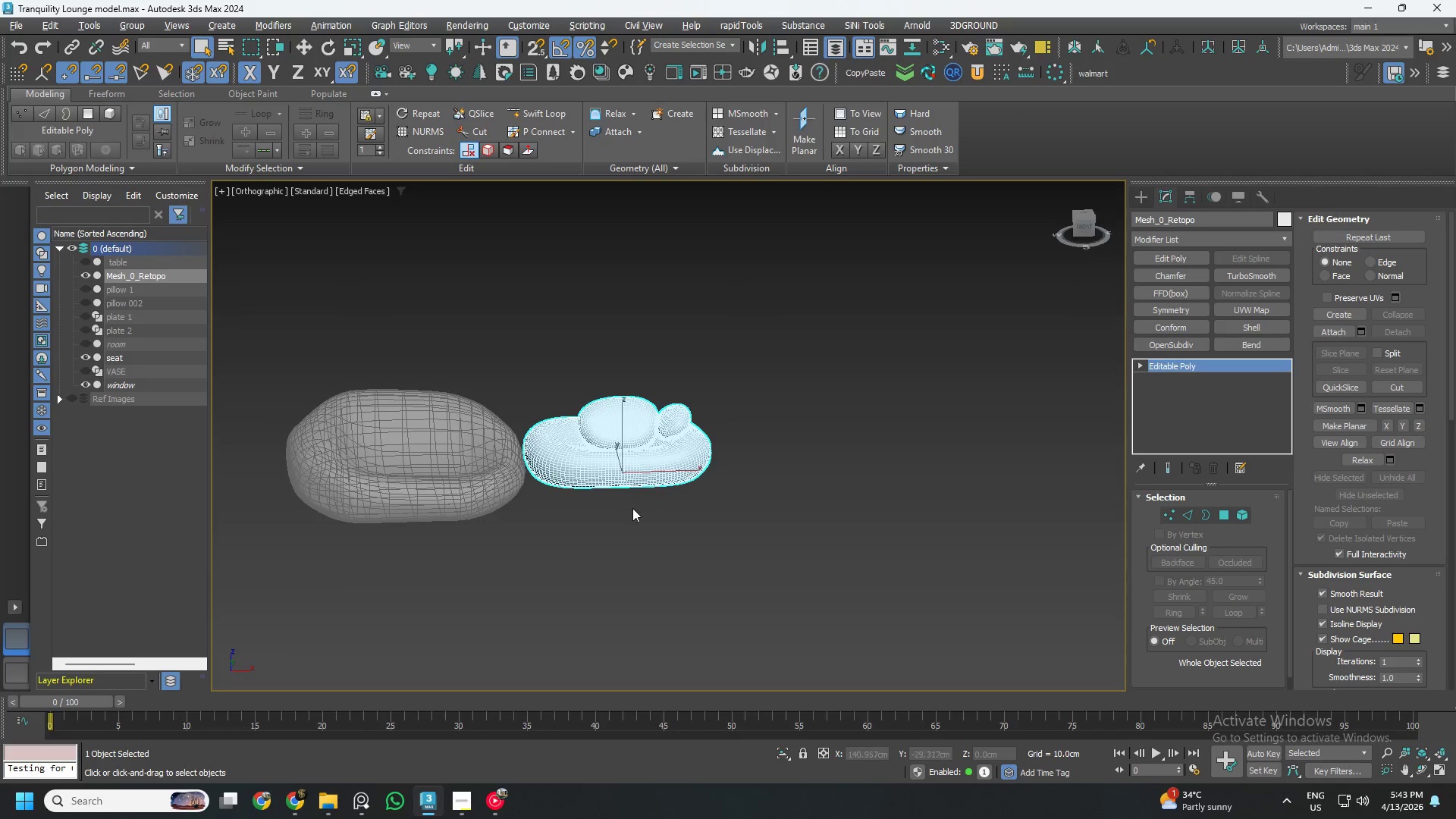 
hold_key(key=AltLeft, duration=0.83)
 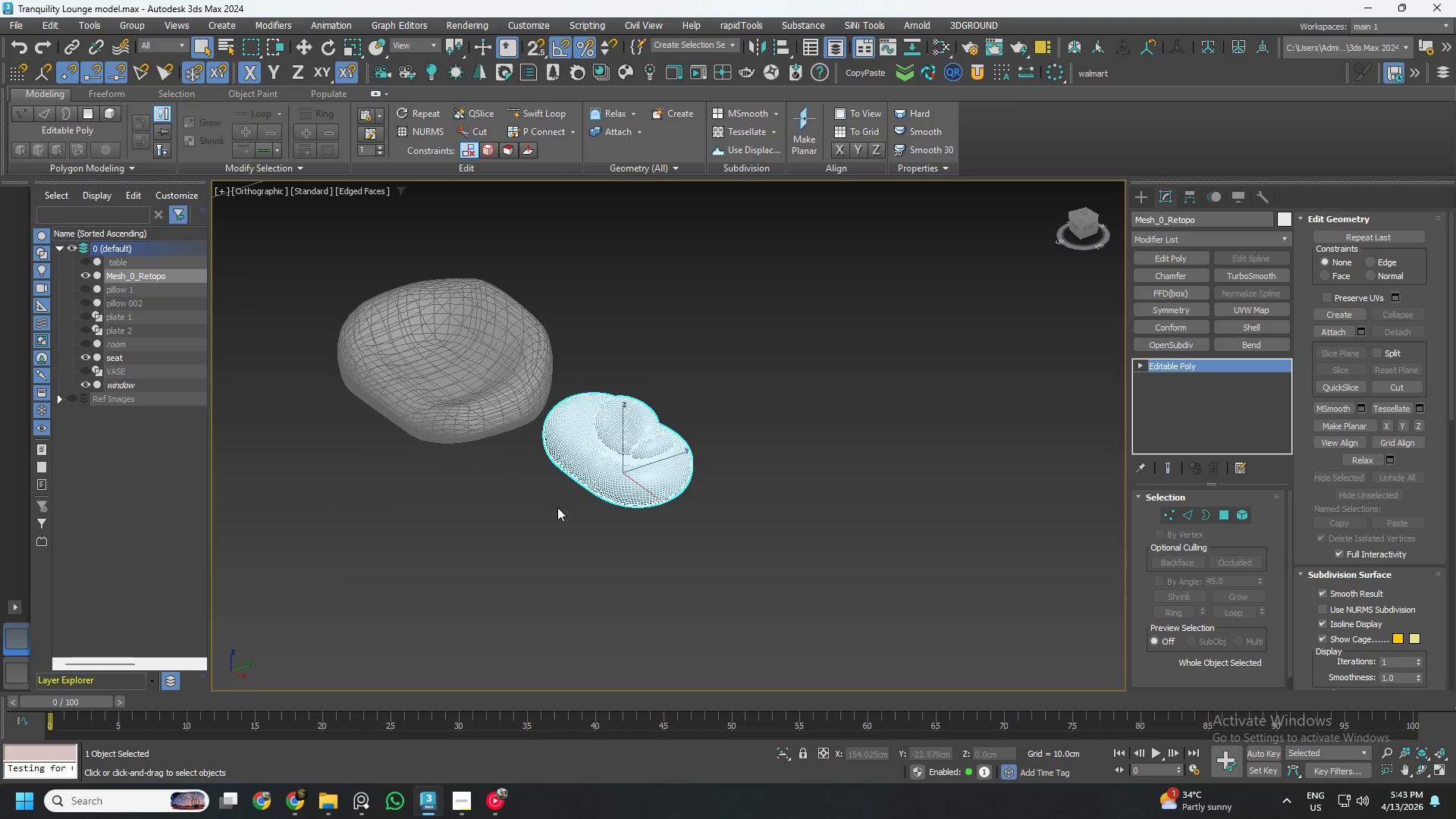 
key(R)
 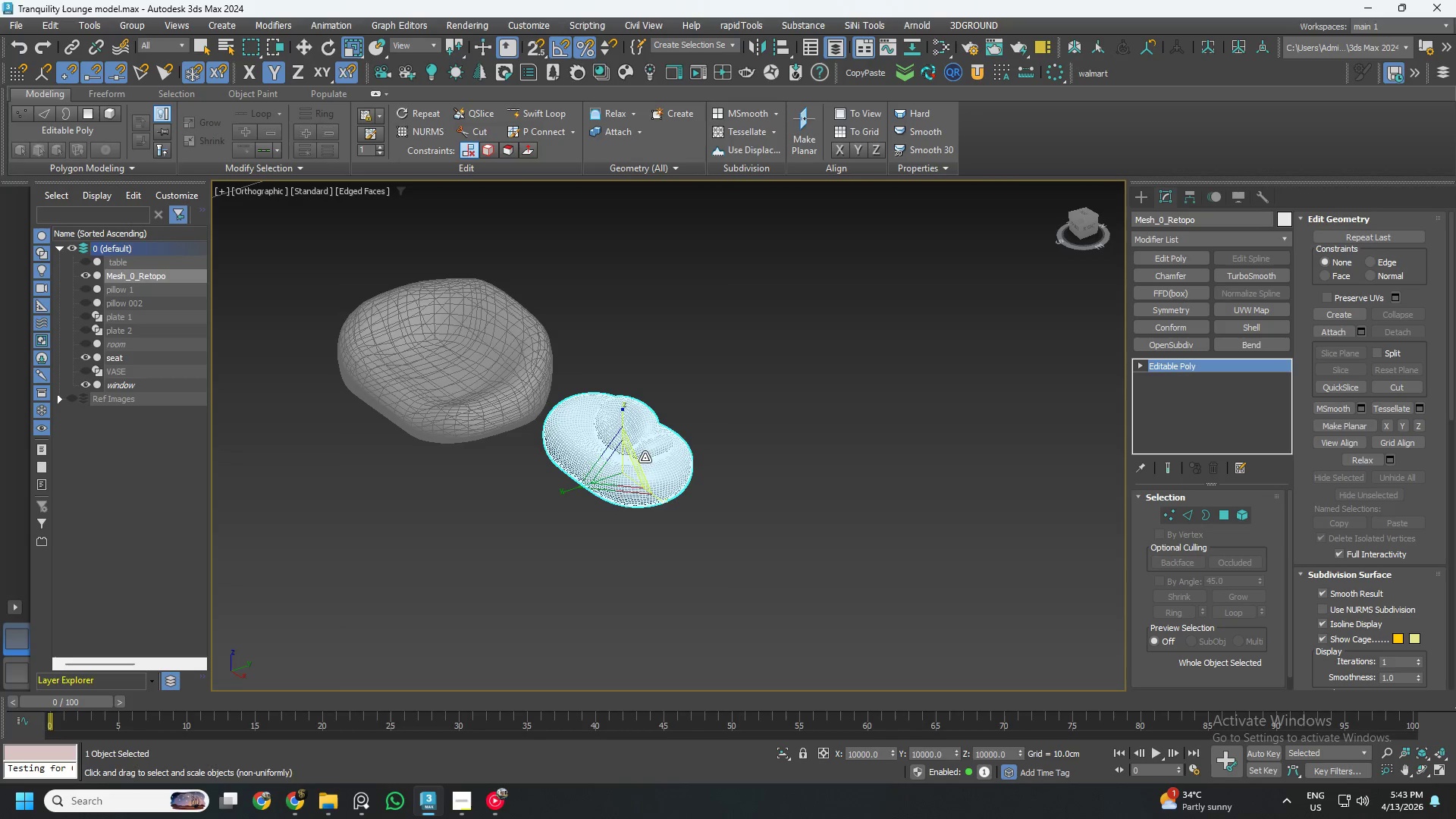 
left_click([1262, 195])
 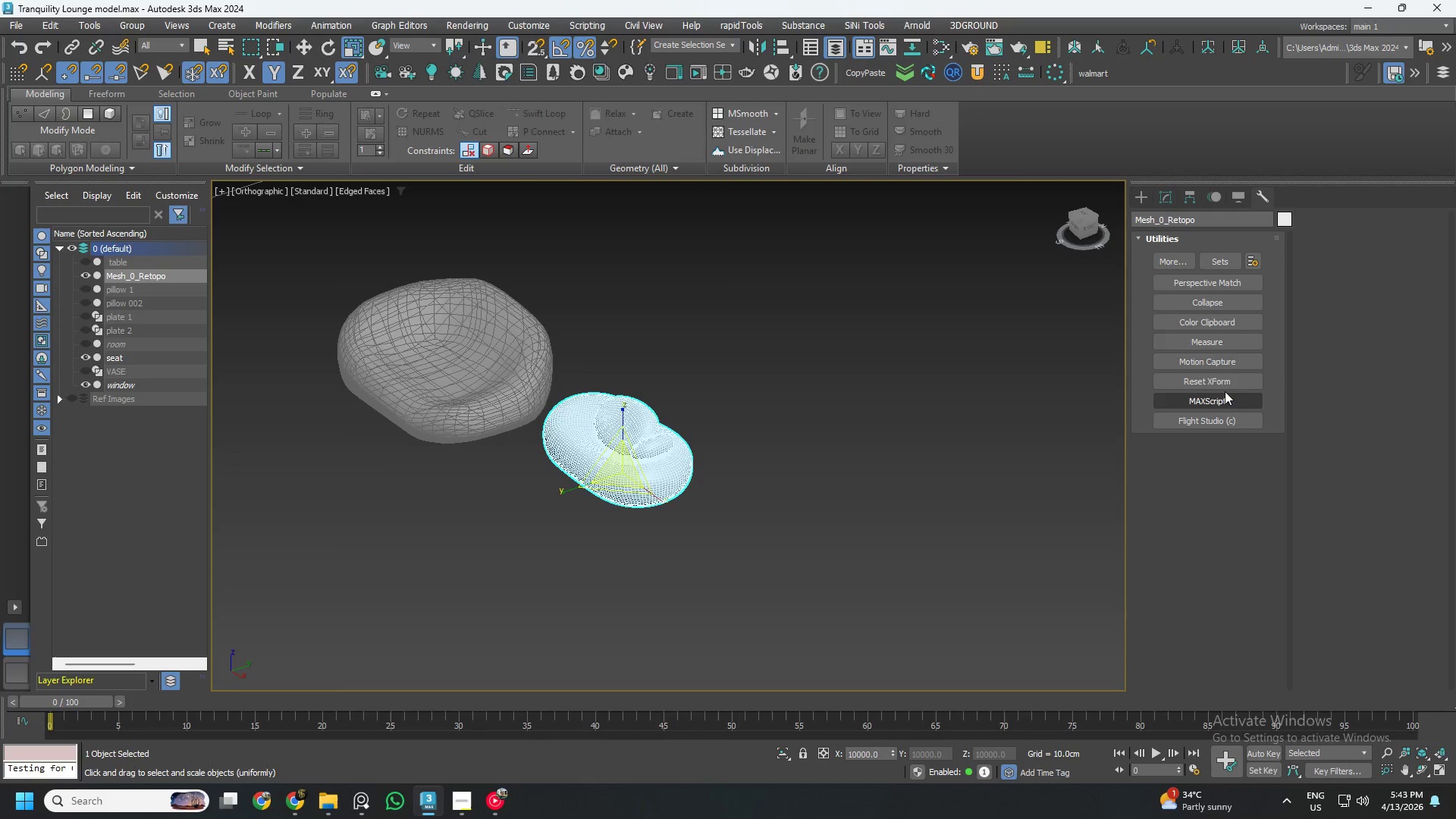 
left_click([1222, 379])
 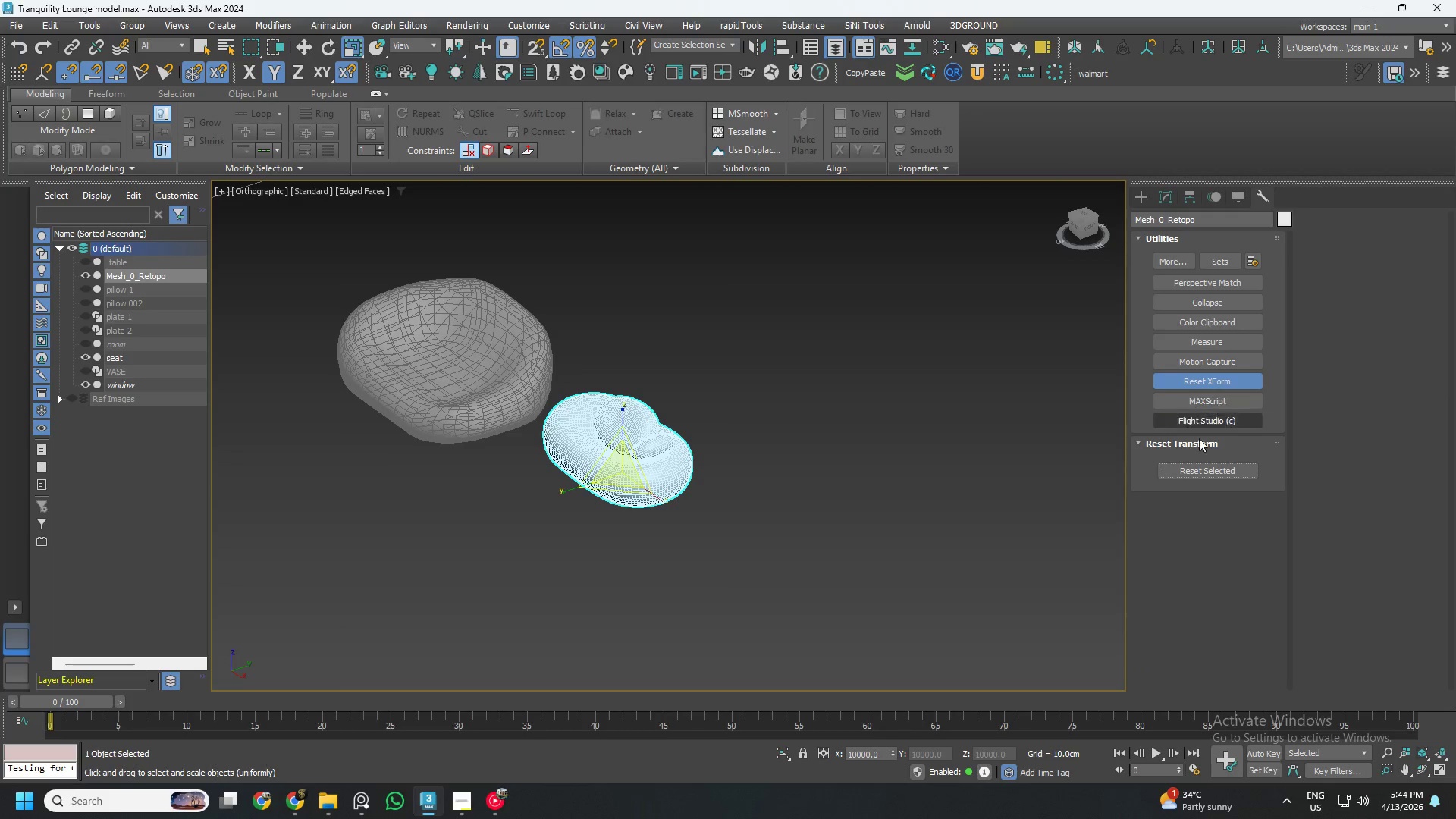 
left_click([1201, 468])
 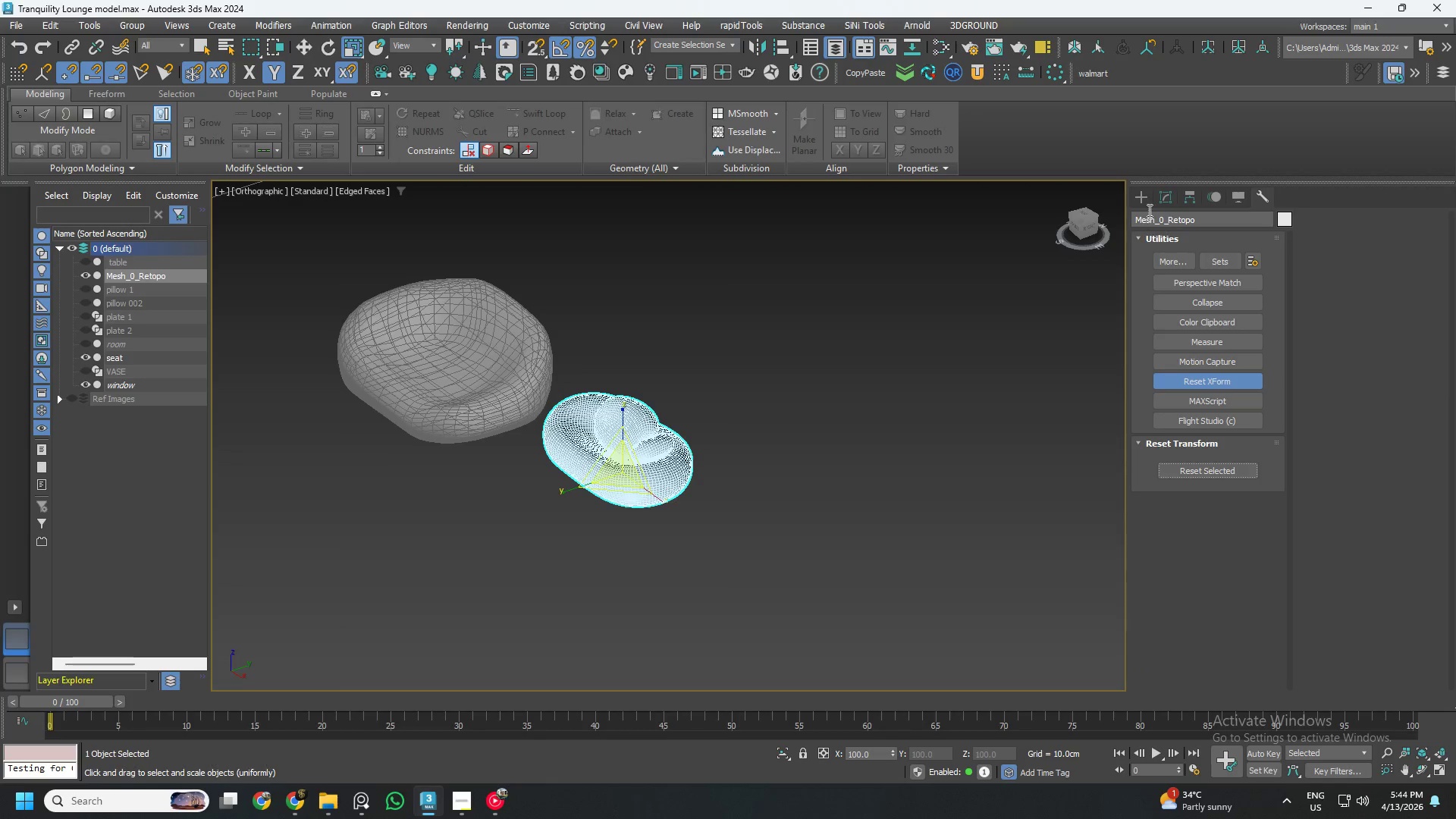 
left_click([1168, 198])
 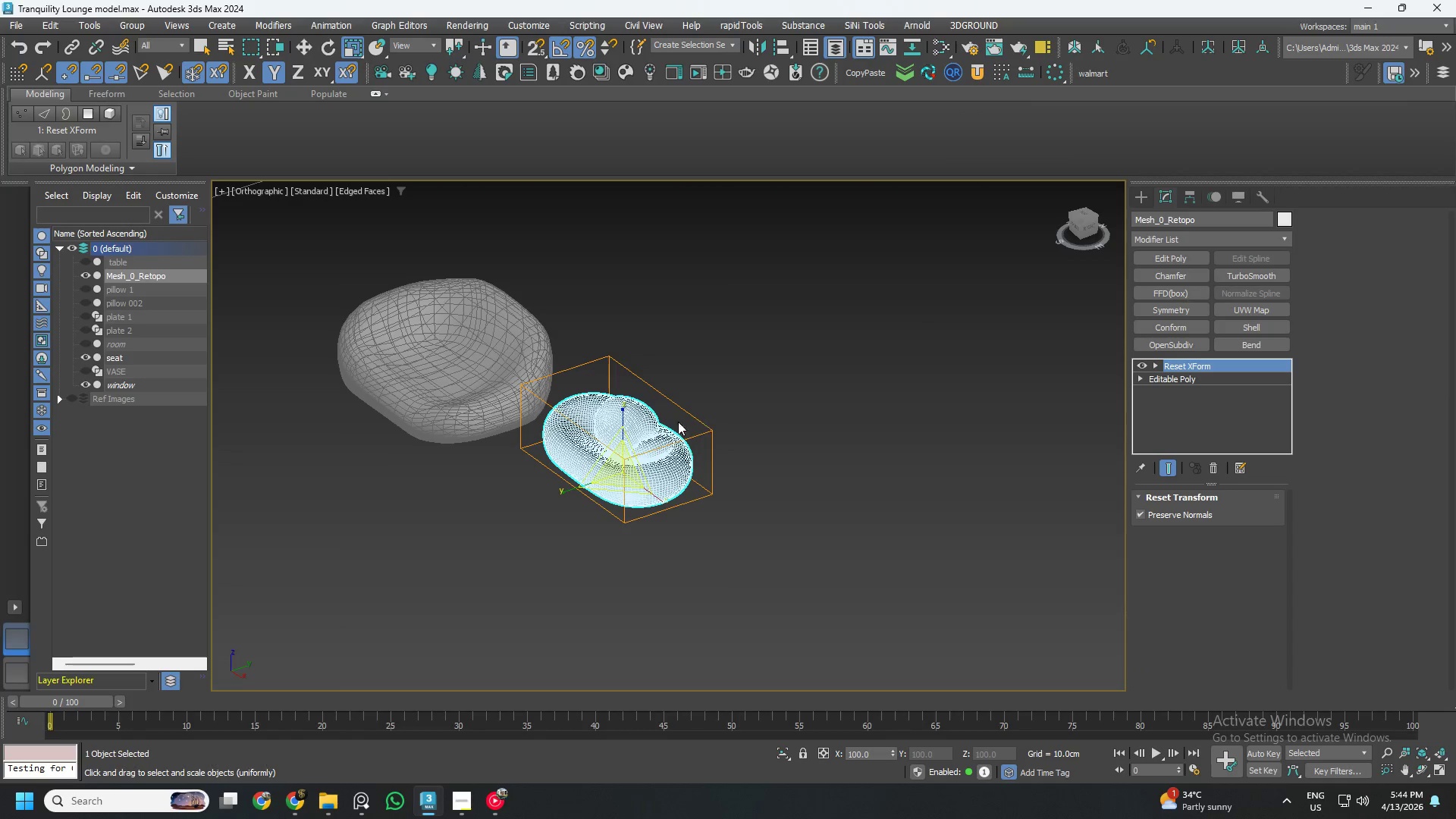 
right_click([635, 435])
 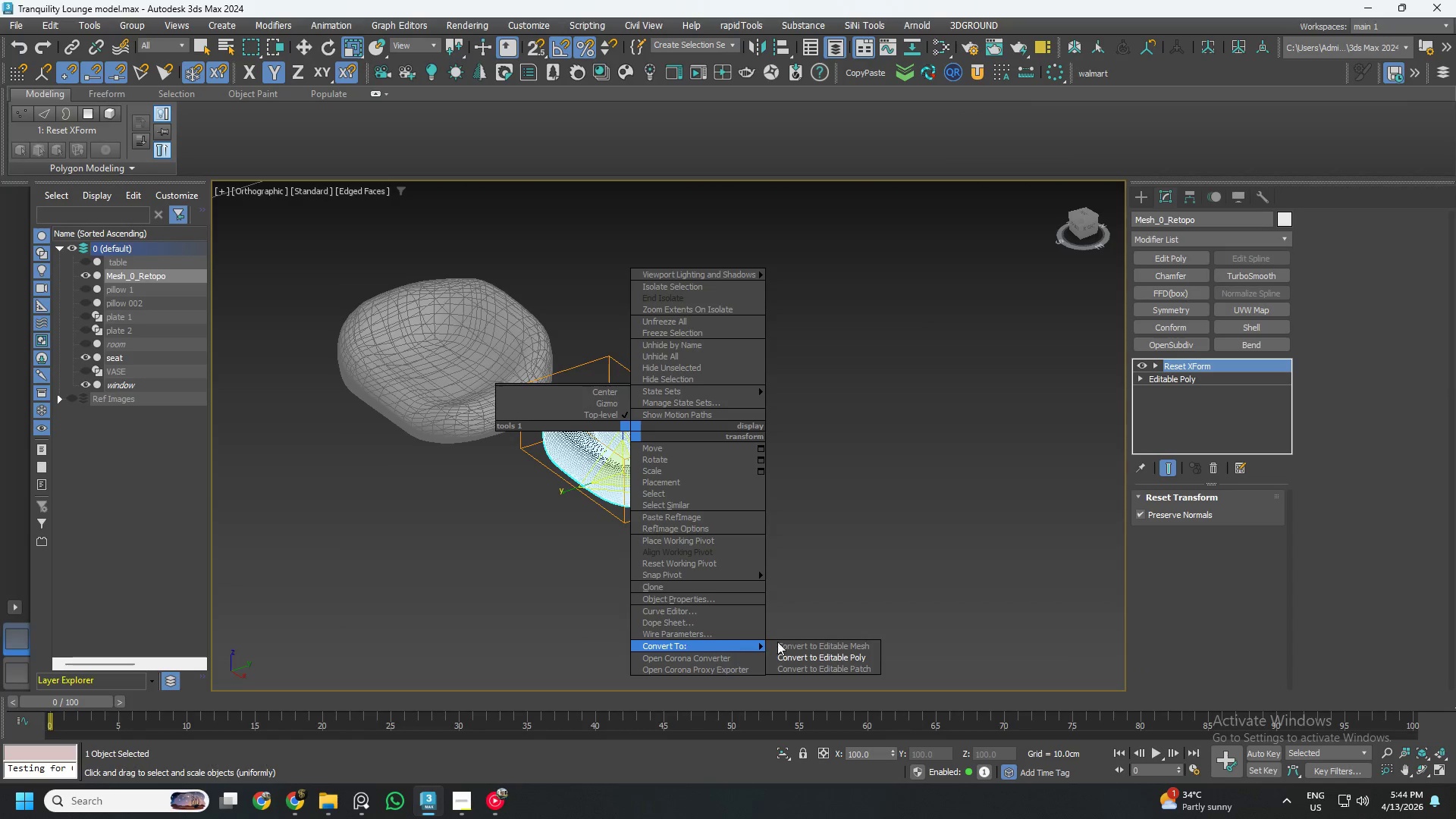 
left_click([839, 657])
 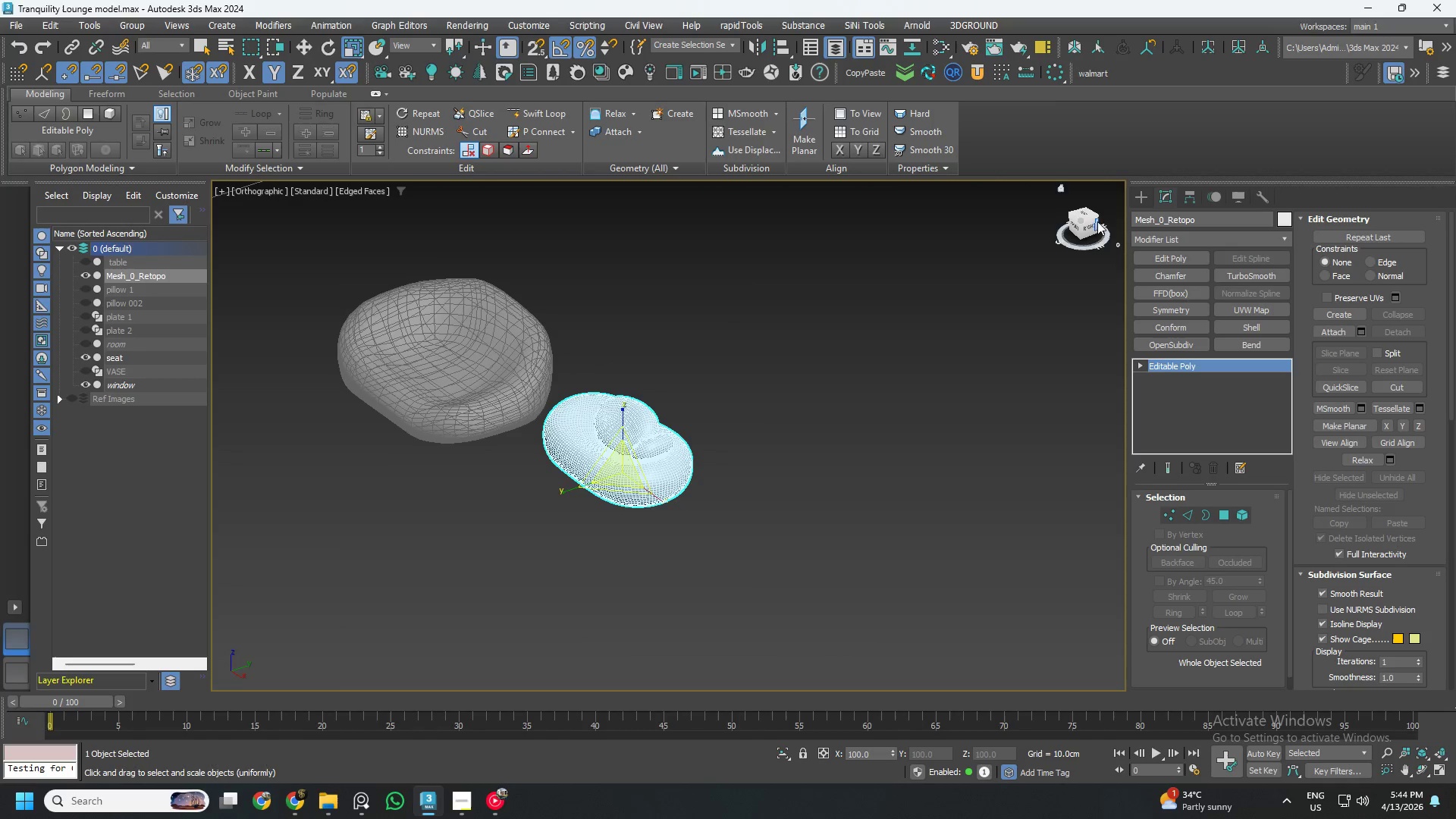 
left_click([1090, 223])
 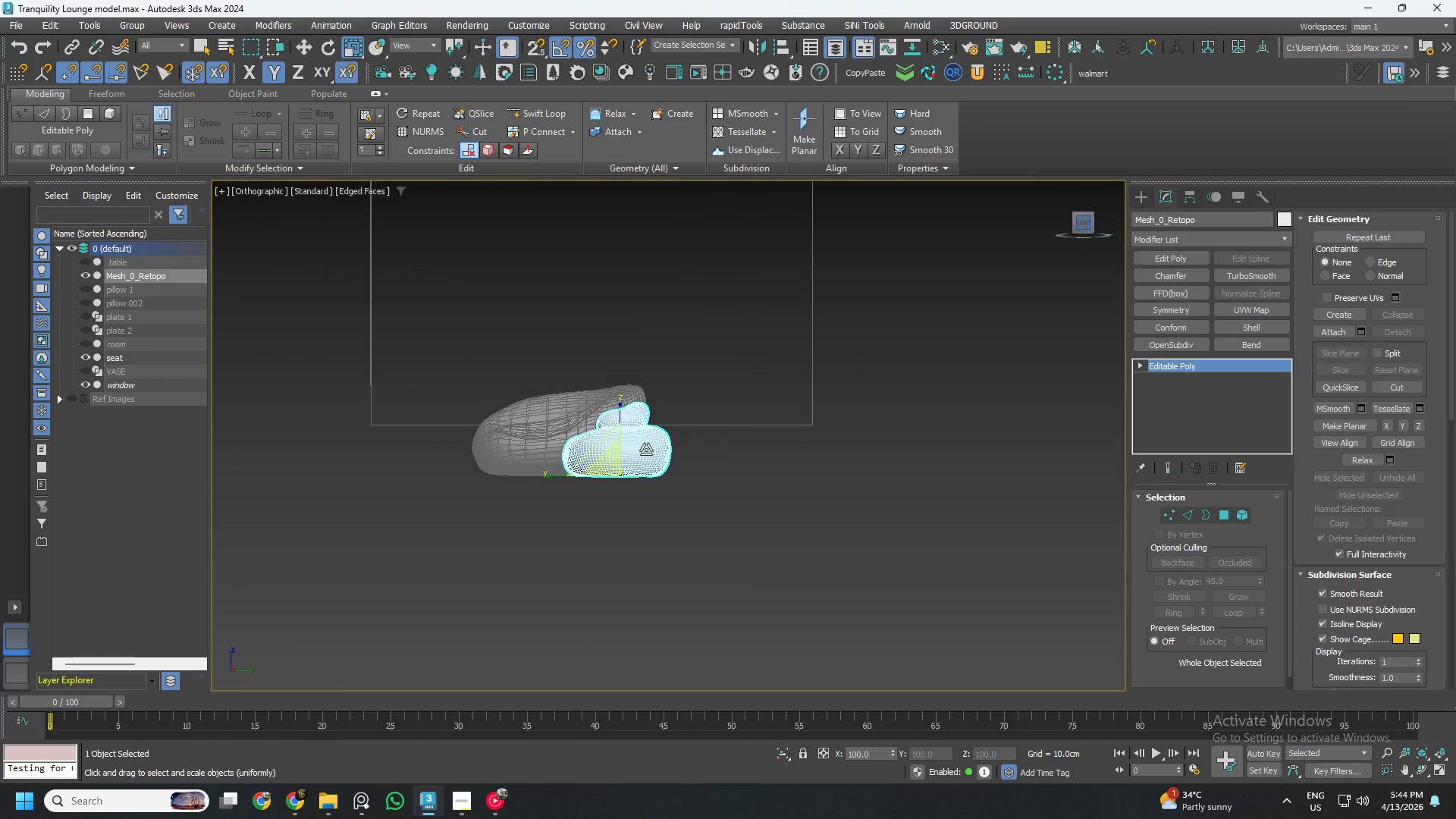 
scroll: coordinate [588, 447], scroll_direction: up, amount: 2.0
 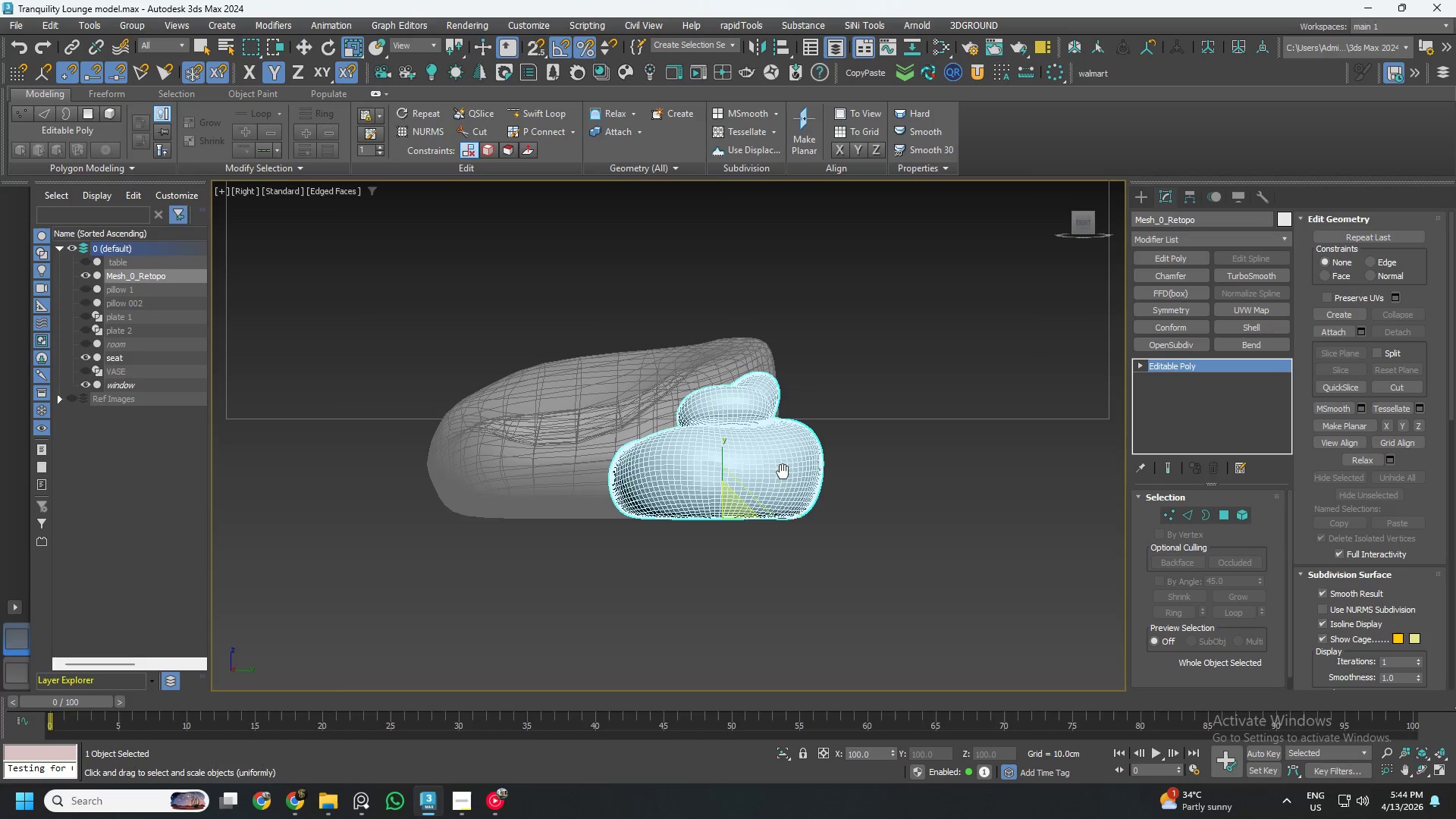 
type(wr)
 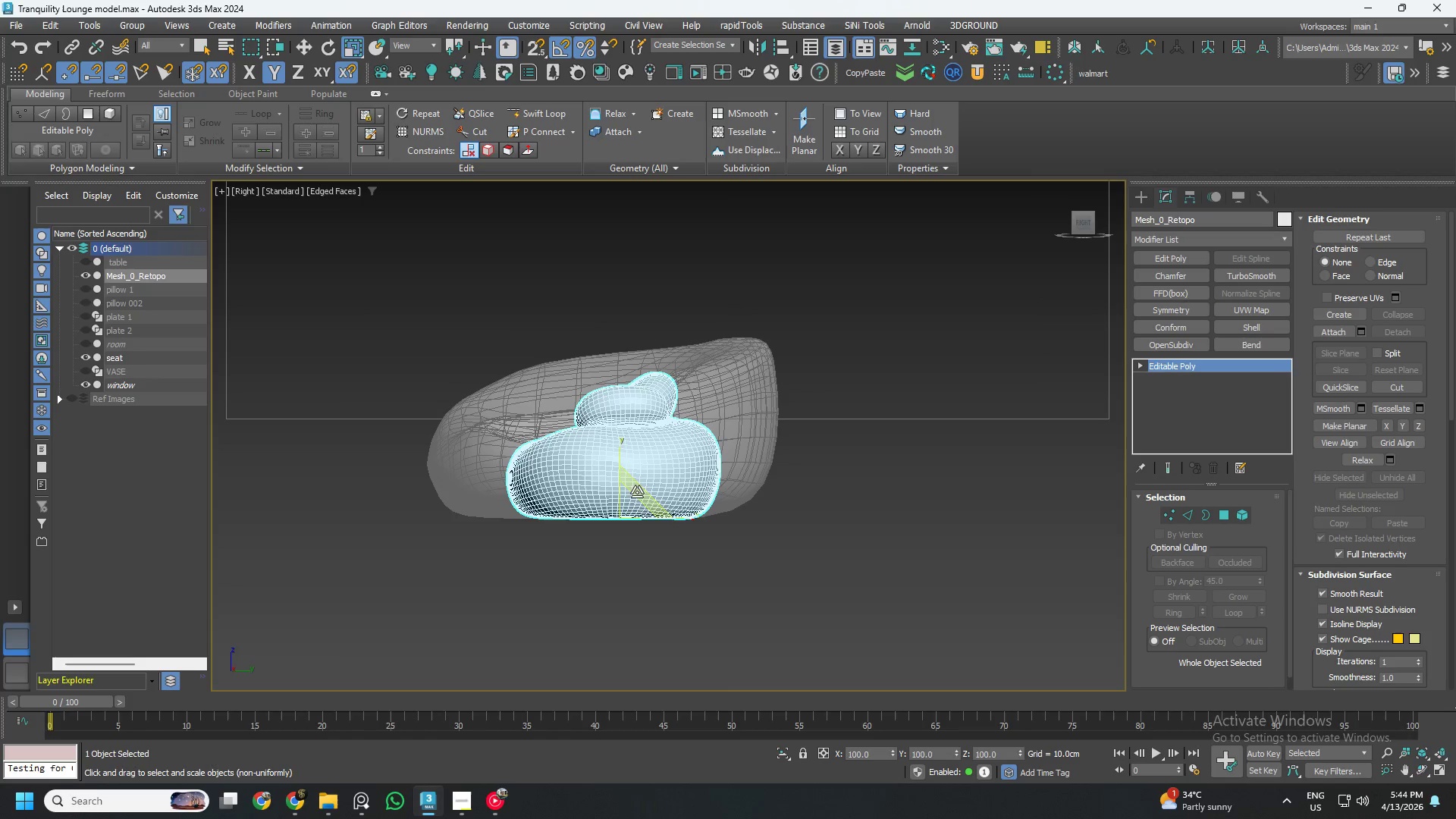 
left_click_drag(start_coordinate=[755, 521], to_coordinate=[652, 521])
 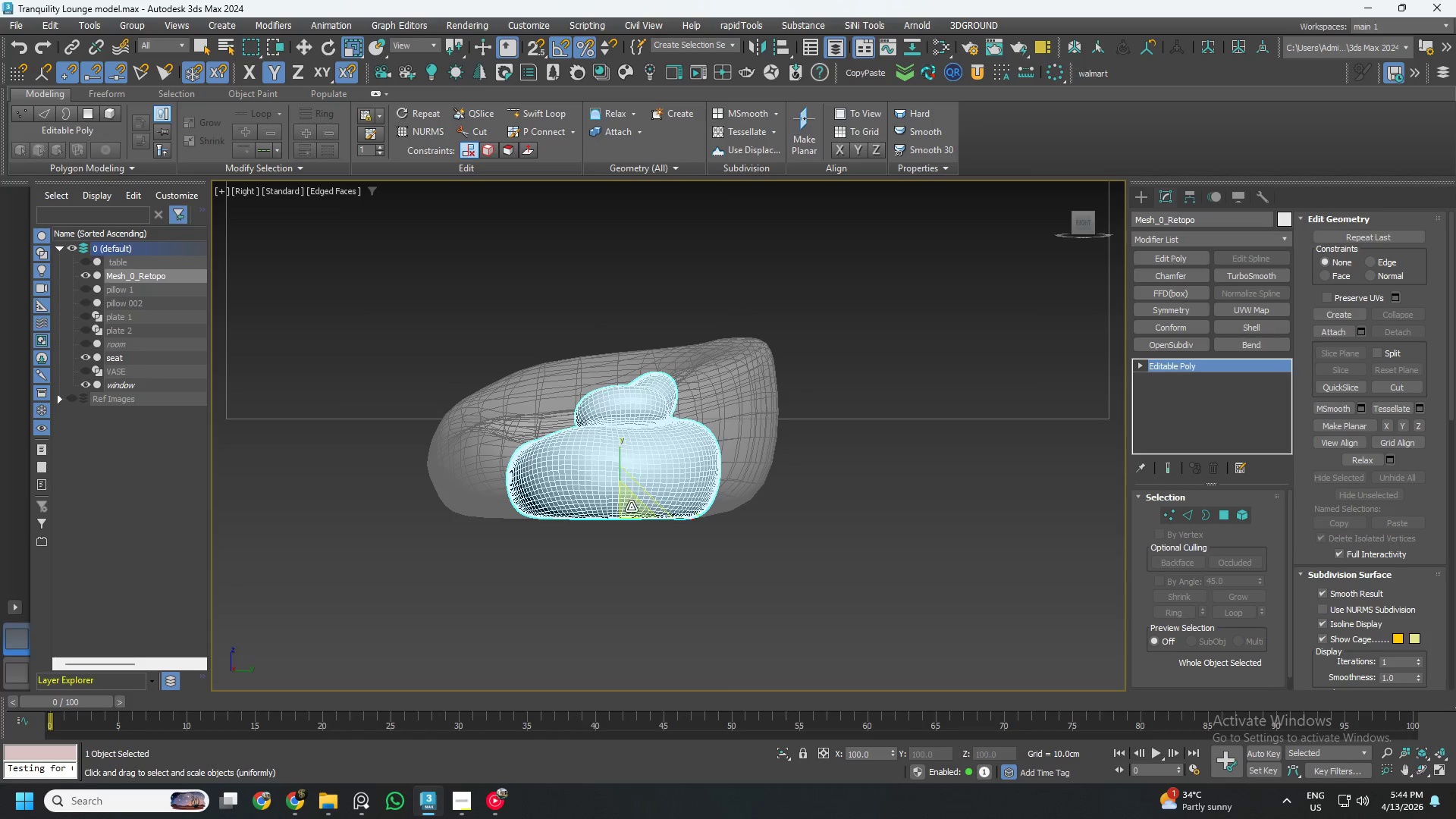 
left_click_drag(start_coordinate=[630, 510], to_coordinate=[639, 456])
 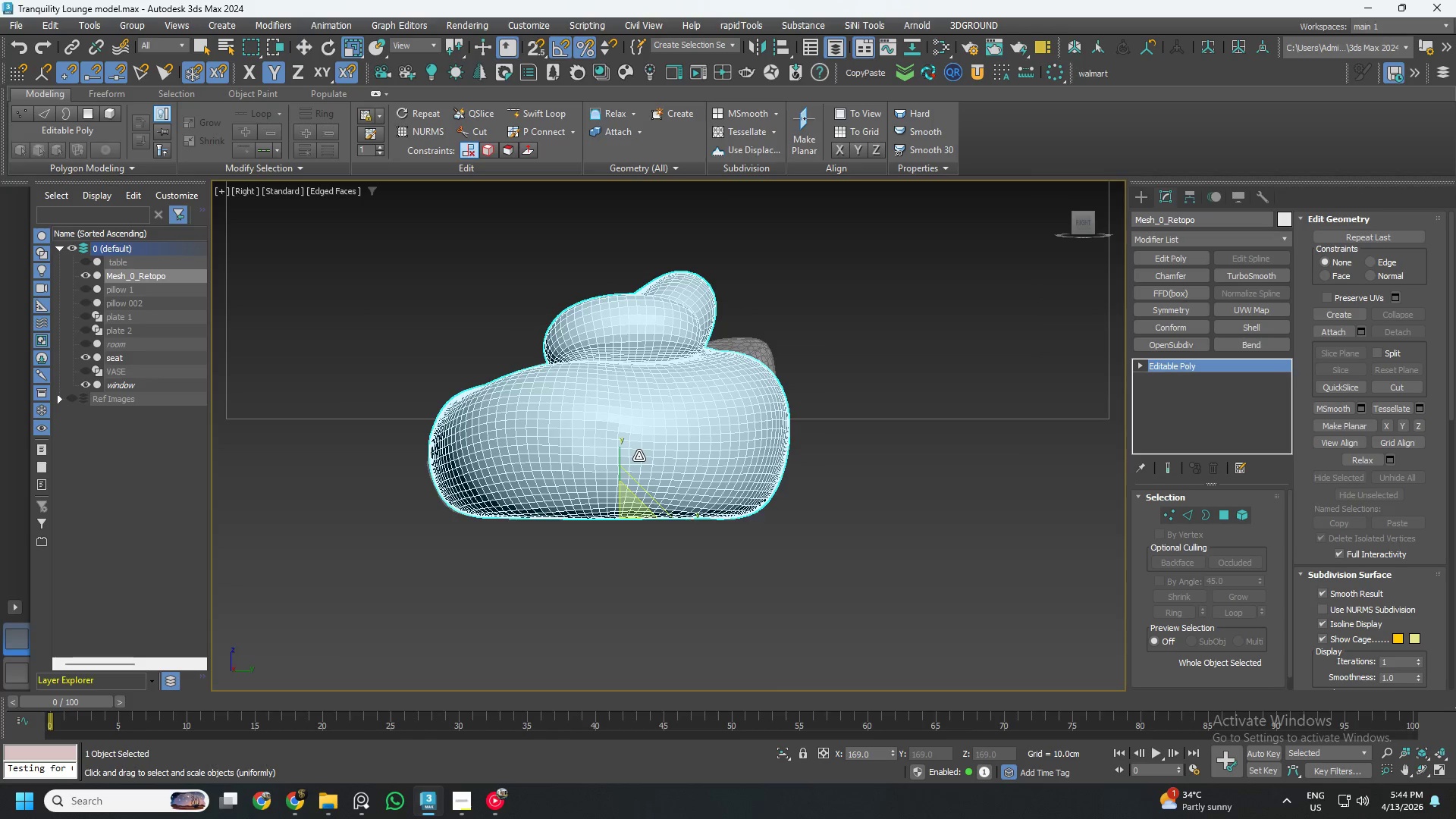 
hold_key(key=AltLeft, duration=0.81)
 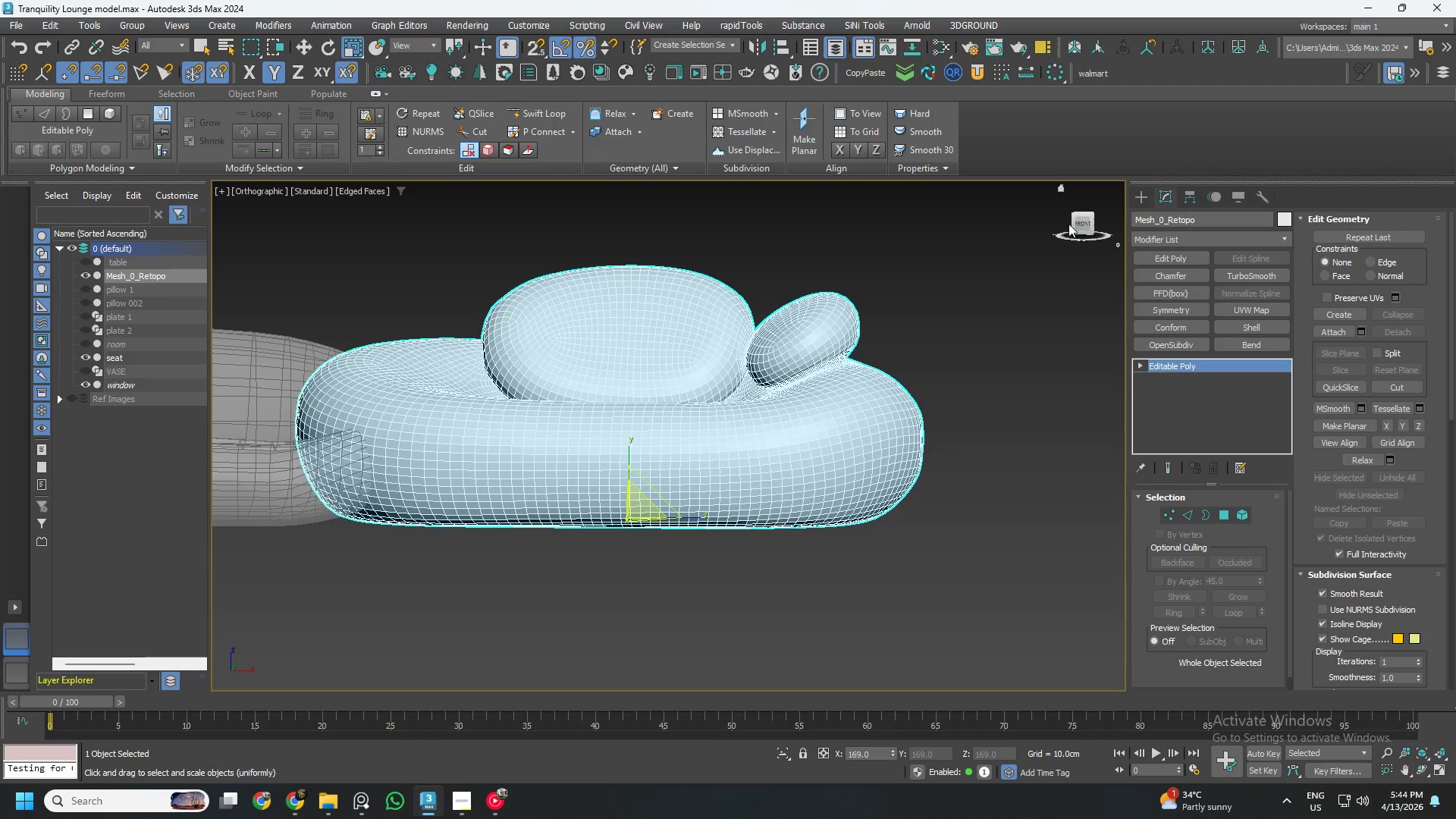 
left_click([1081, 223])
 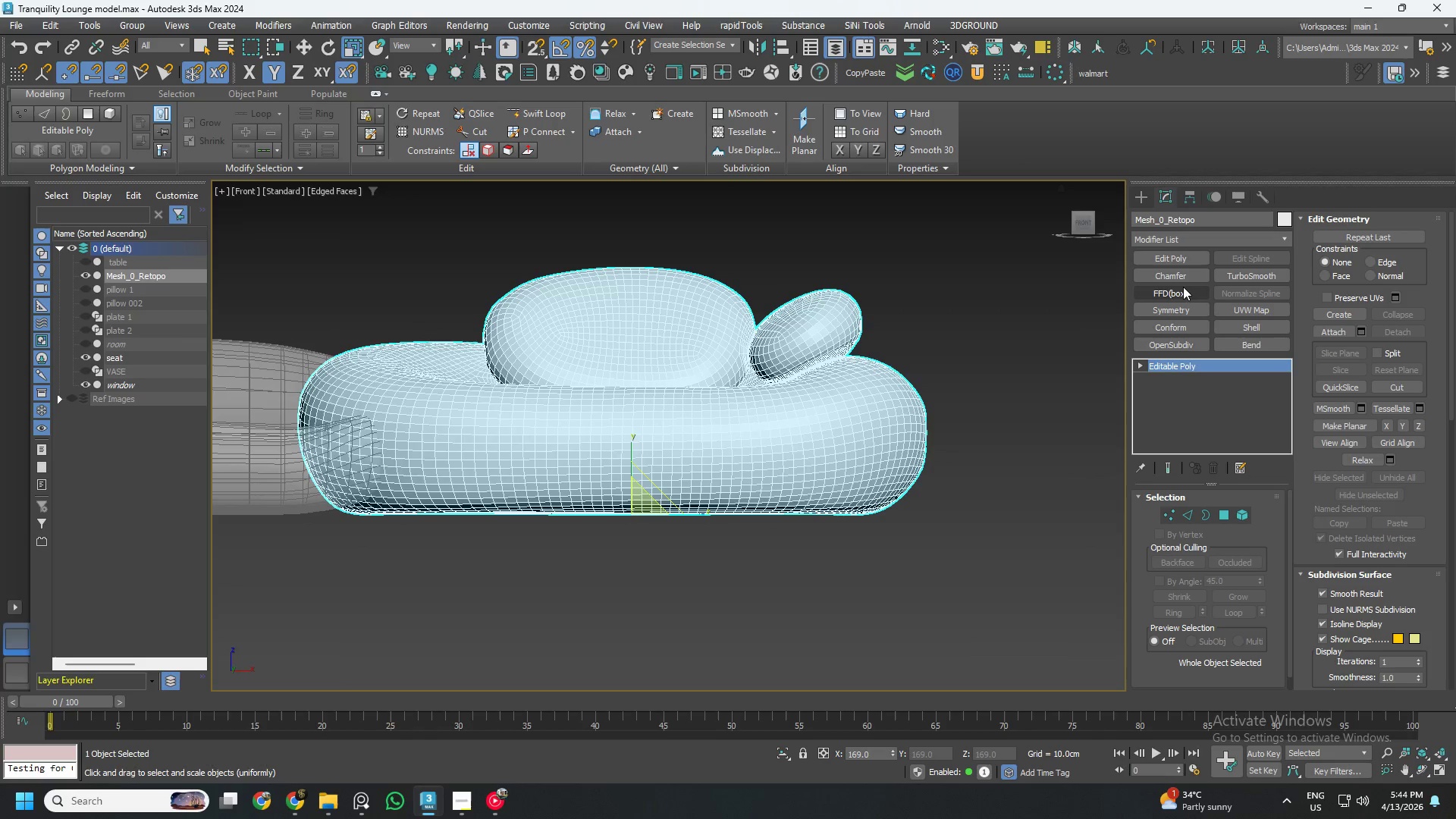 
left_click([1178, 291])
 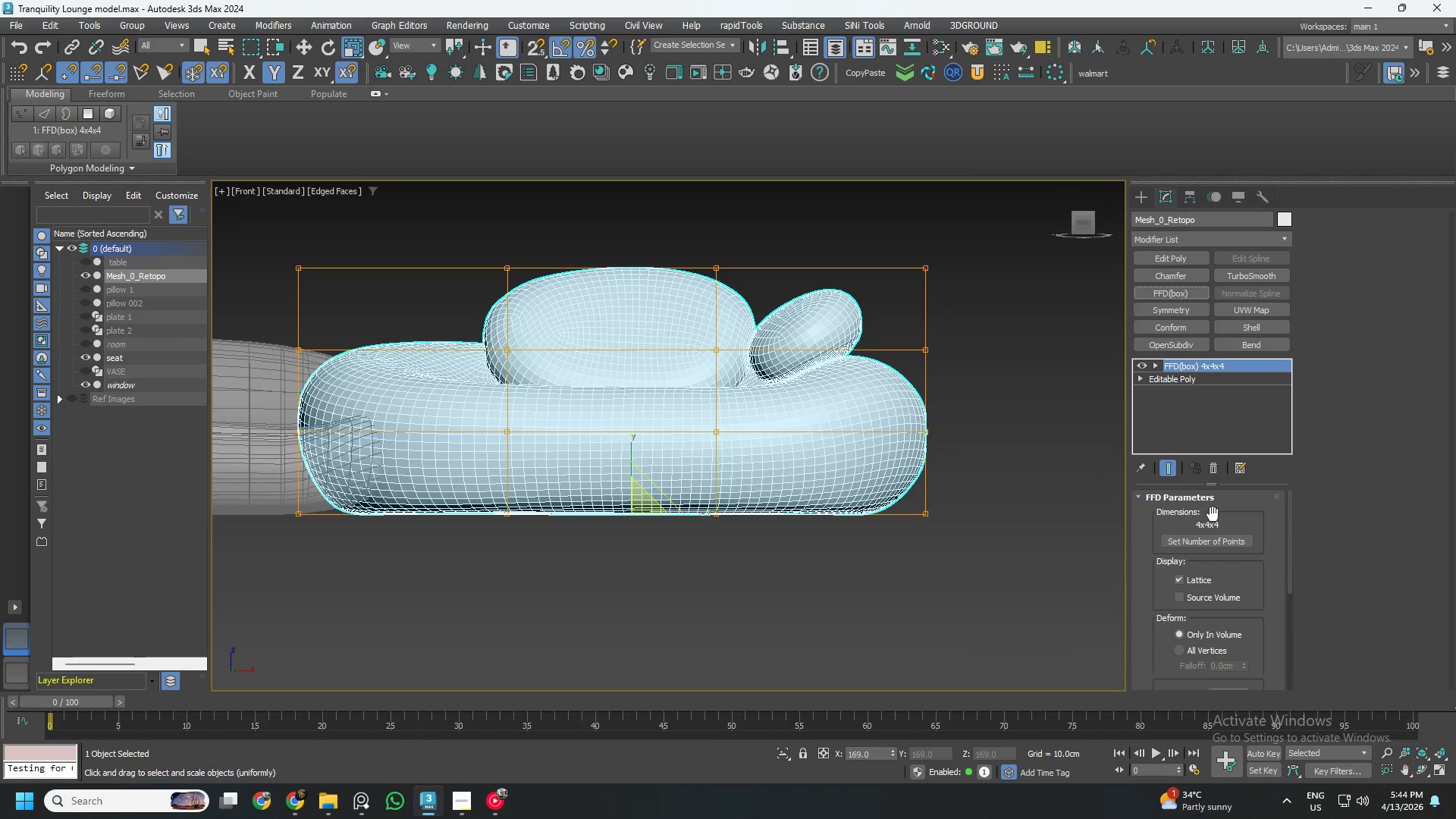 
left_click([1197, 538])
 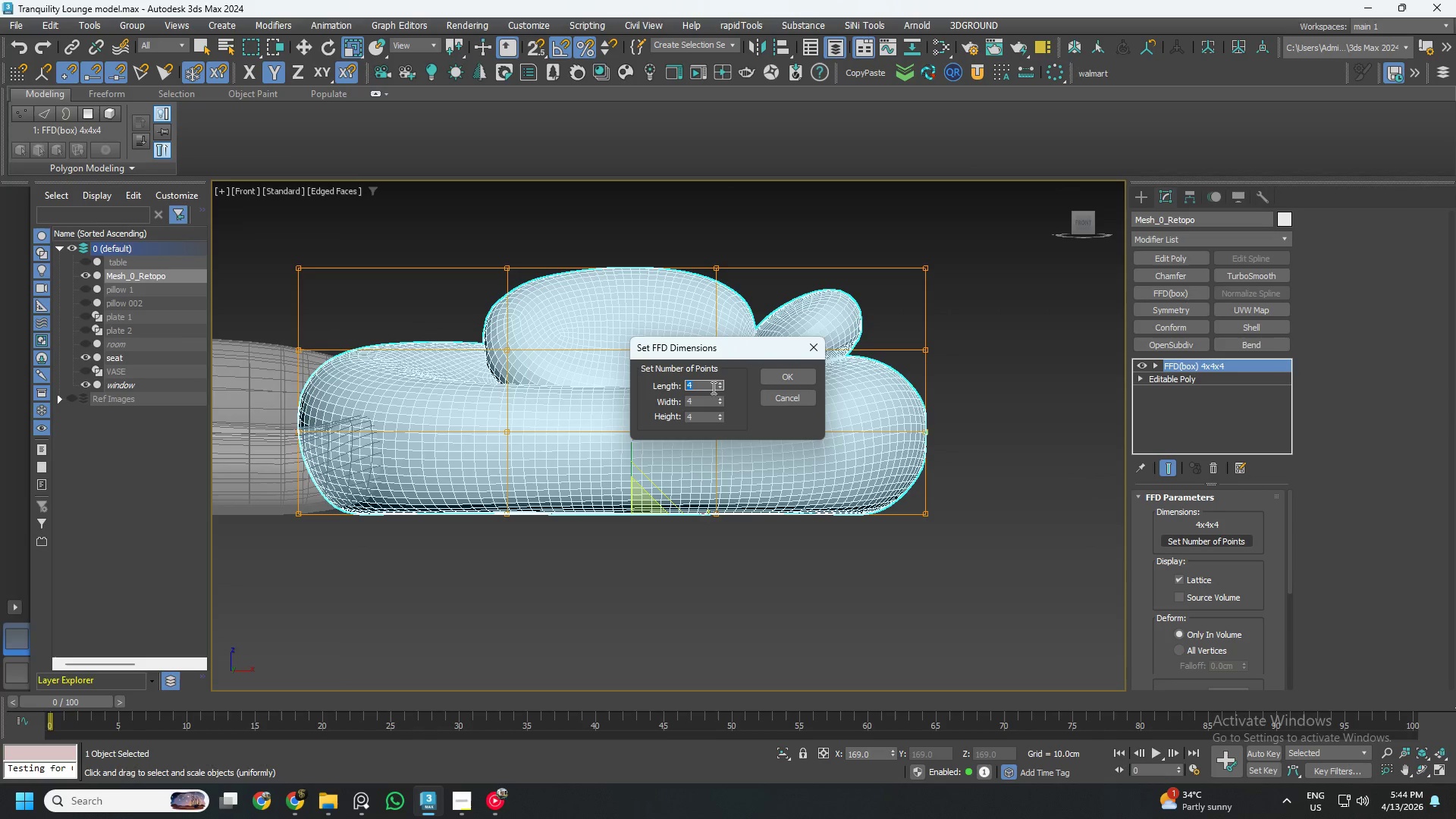 
right_click([726, 388])
 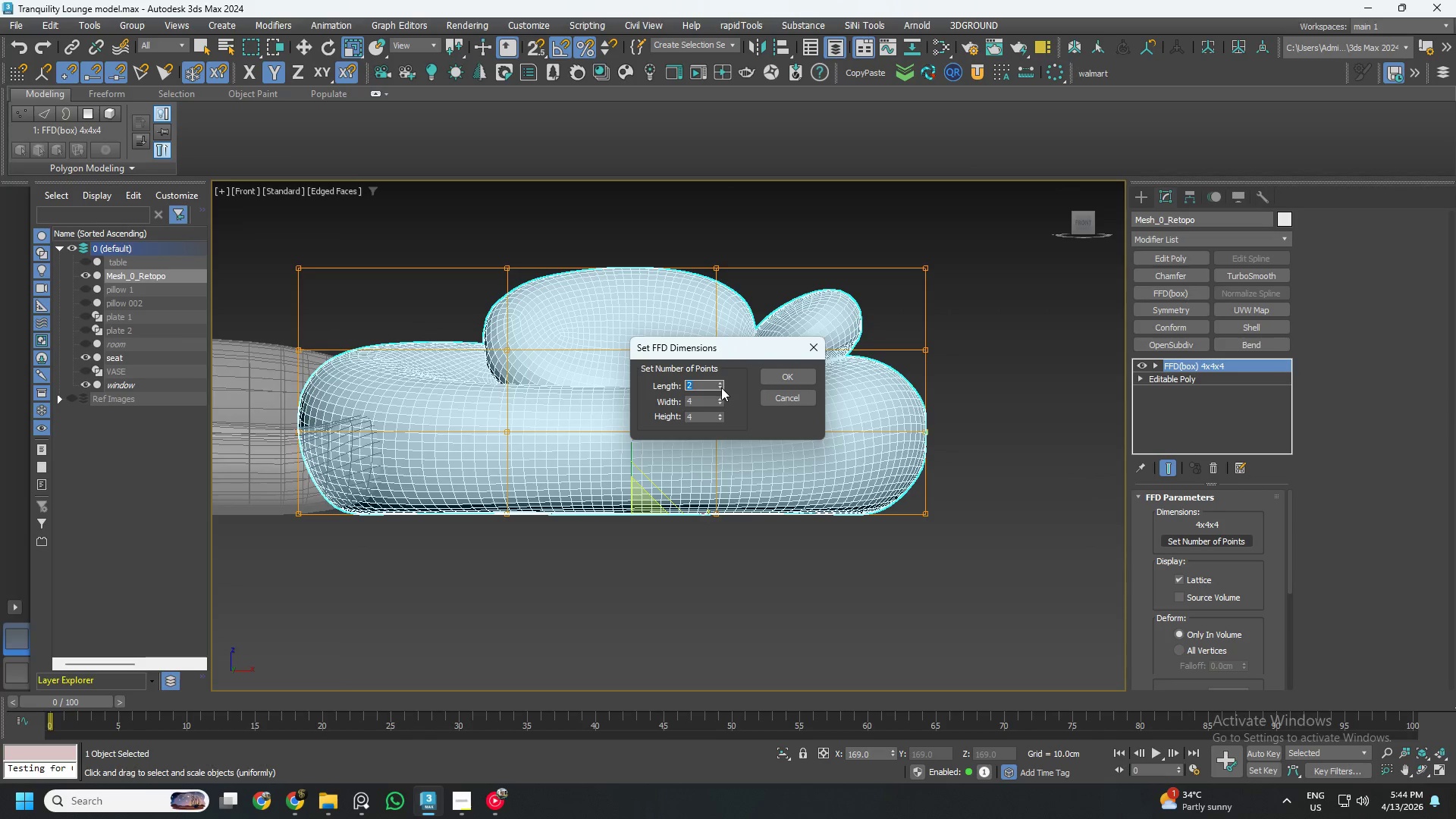 
double_click([720, 399])
 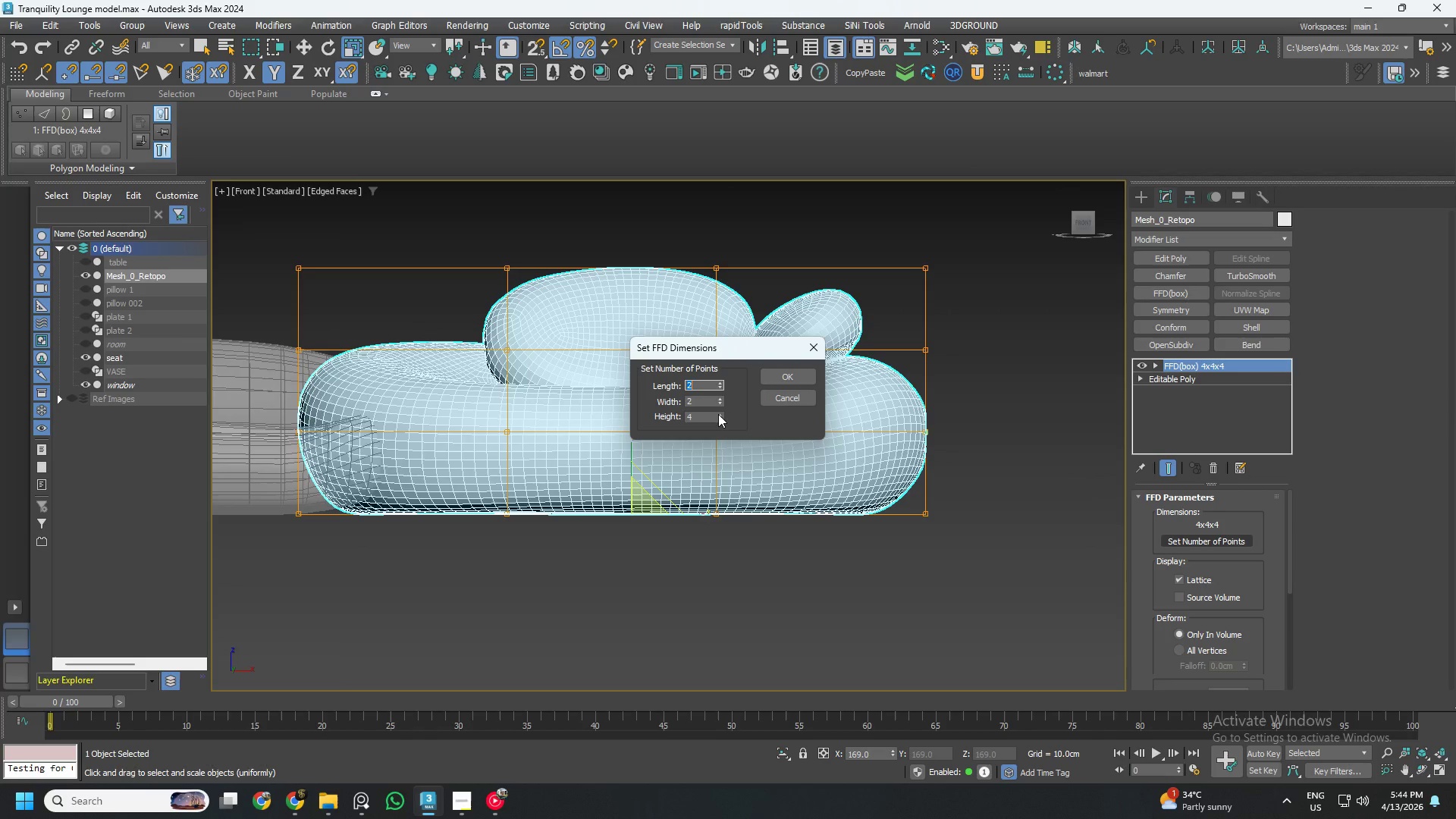 
triple_click([718, 414])
 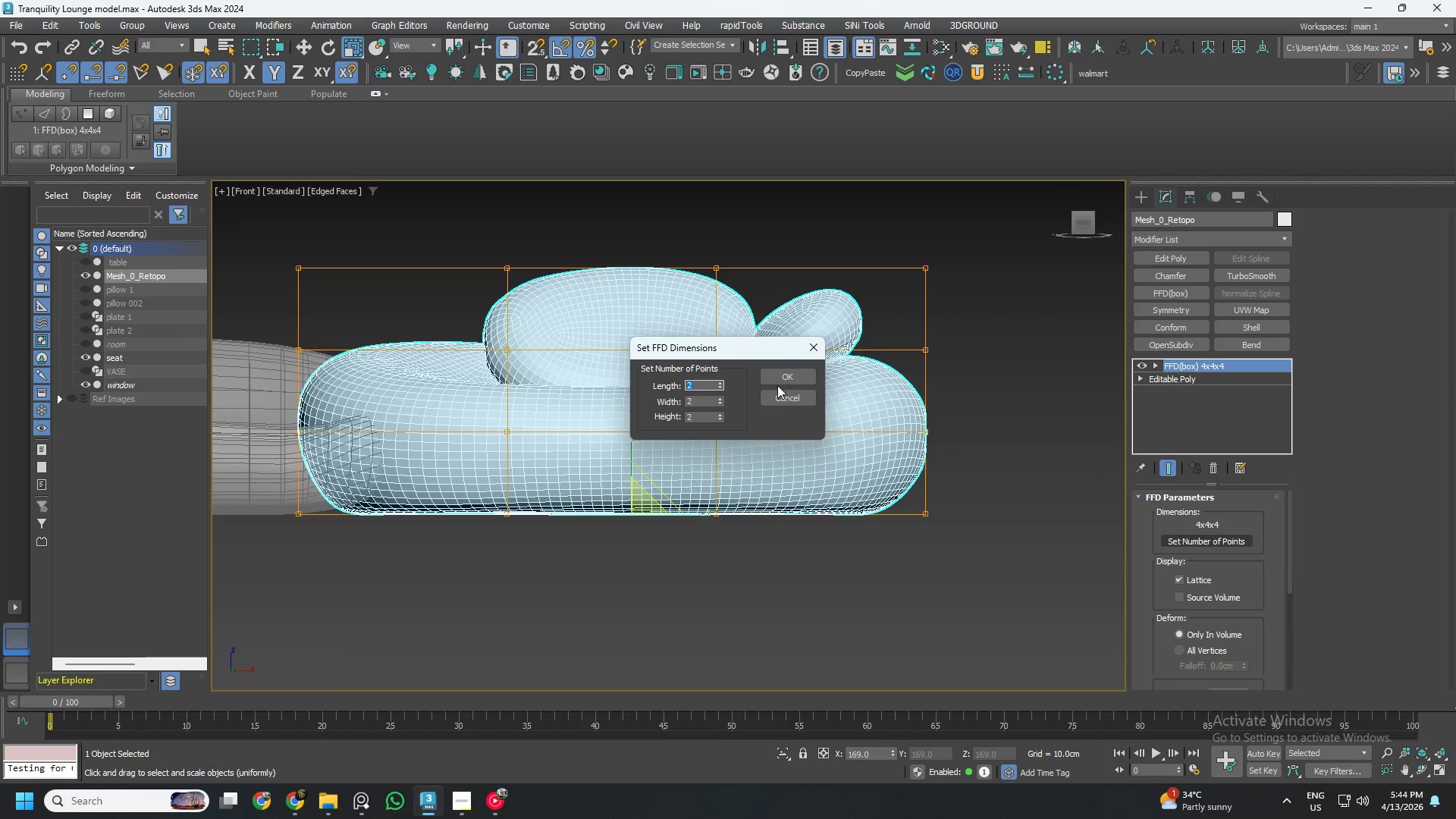 
left_click([787, 380])
 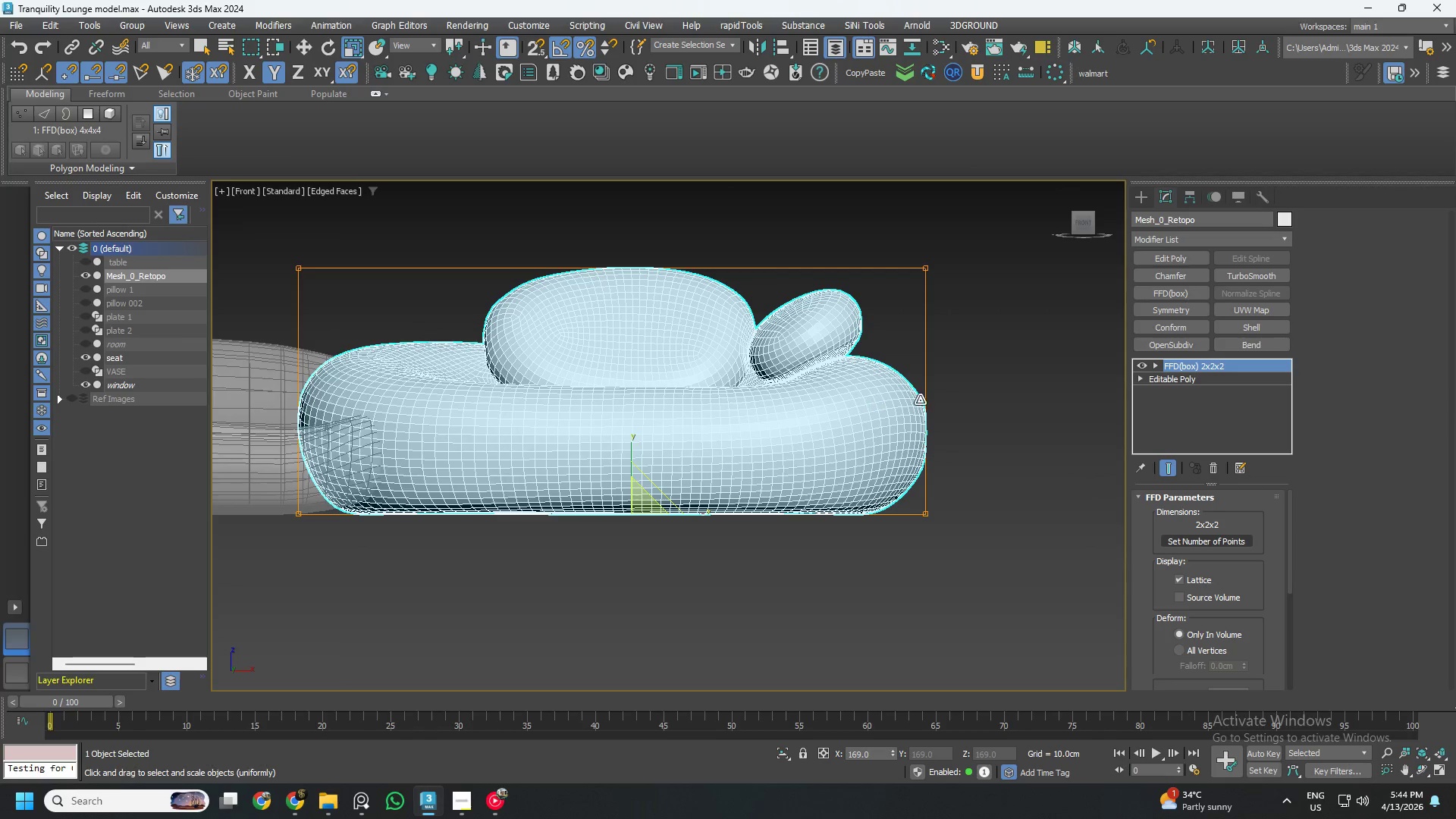 
type(1w)
 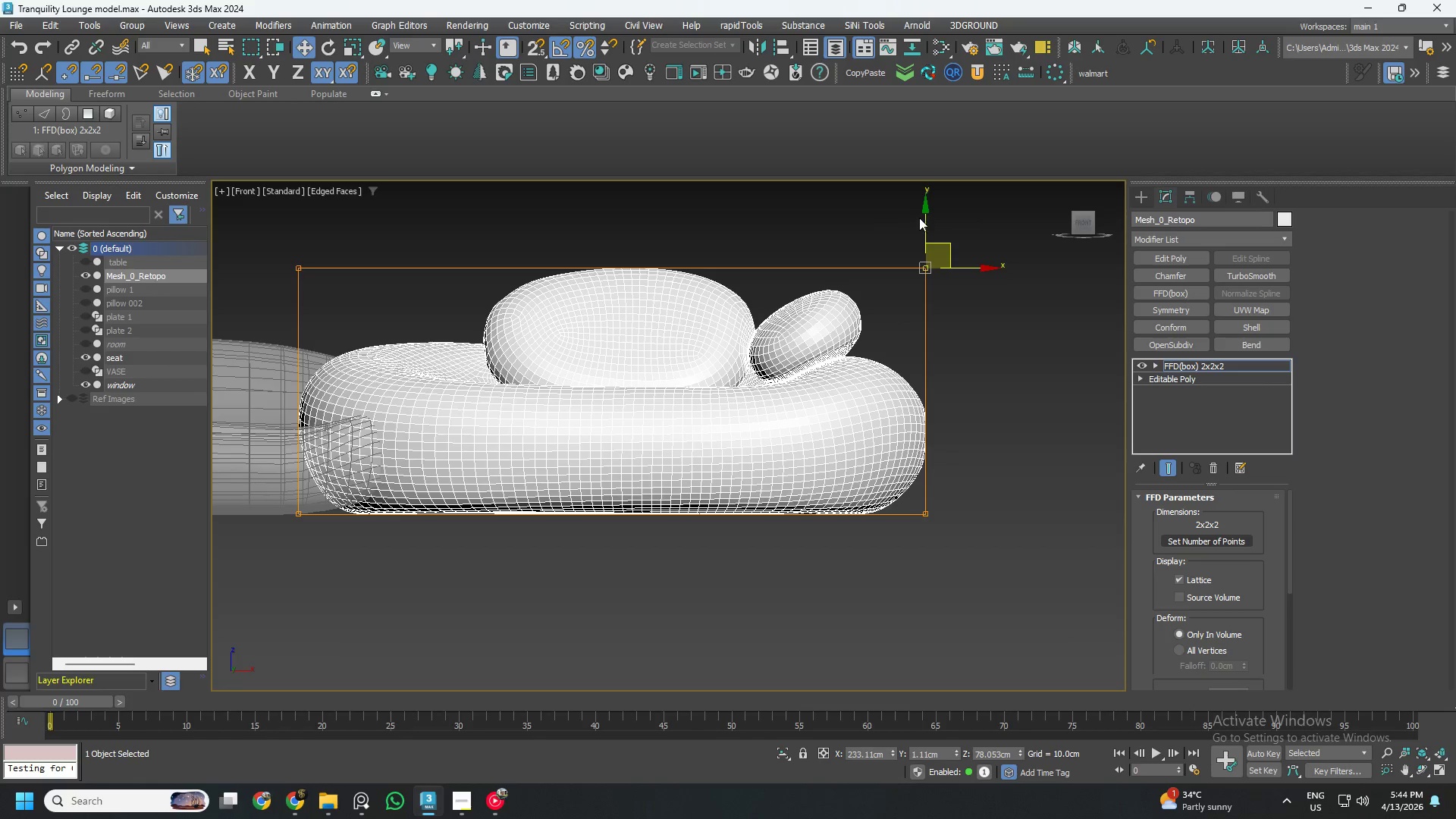 
left_click_drag(start_coordinate=[984, 221], to_coordinate=[853, 314])
 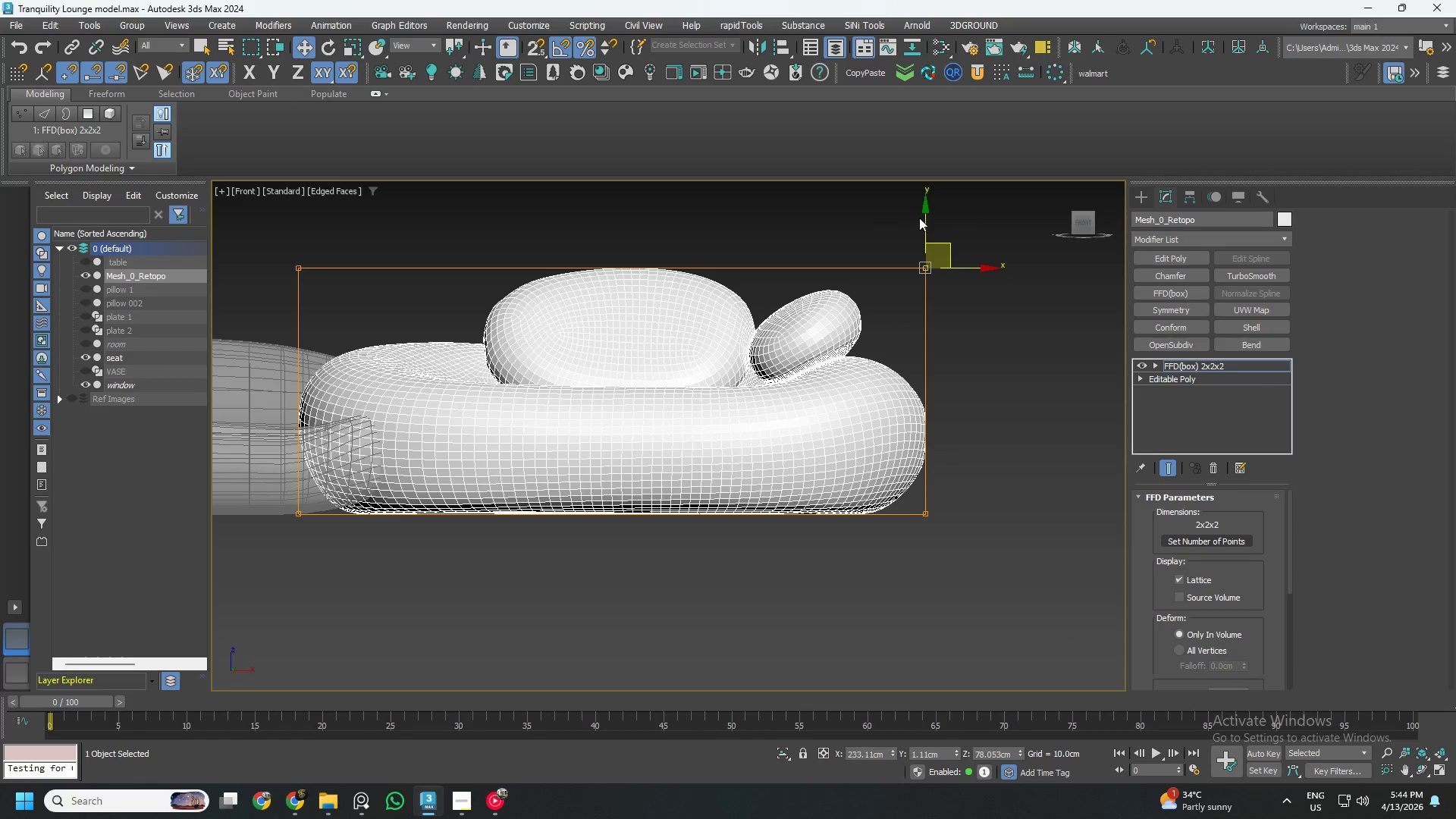 
left_click_drag(start_coordinate=[929, 217], to_coordinate=[924, 248])
 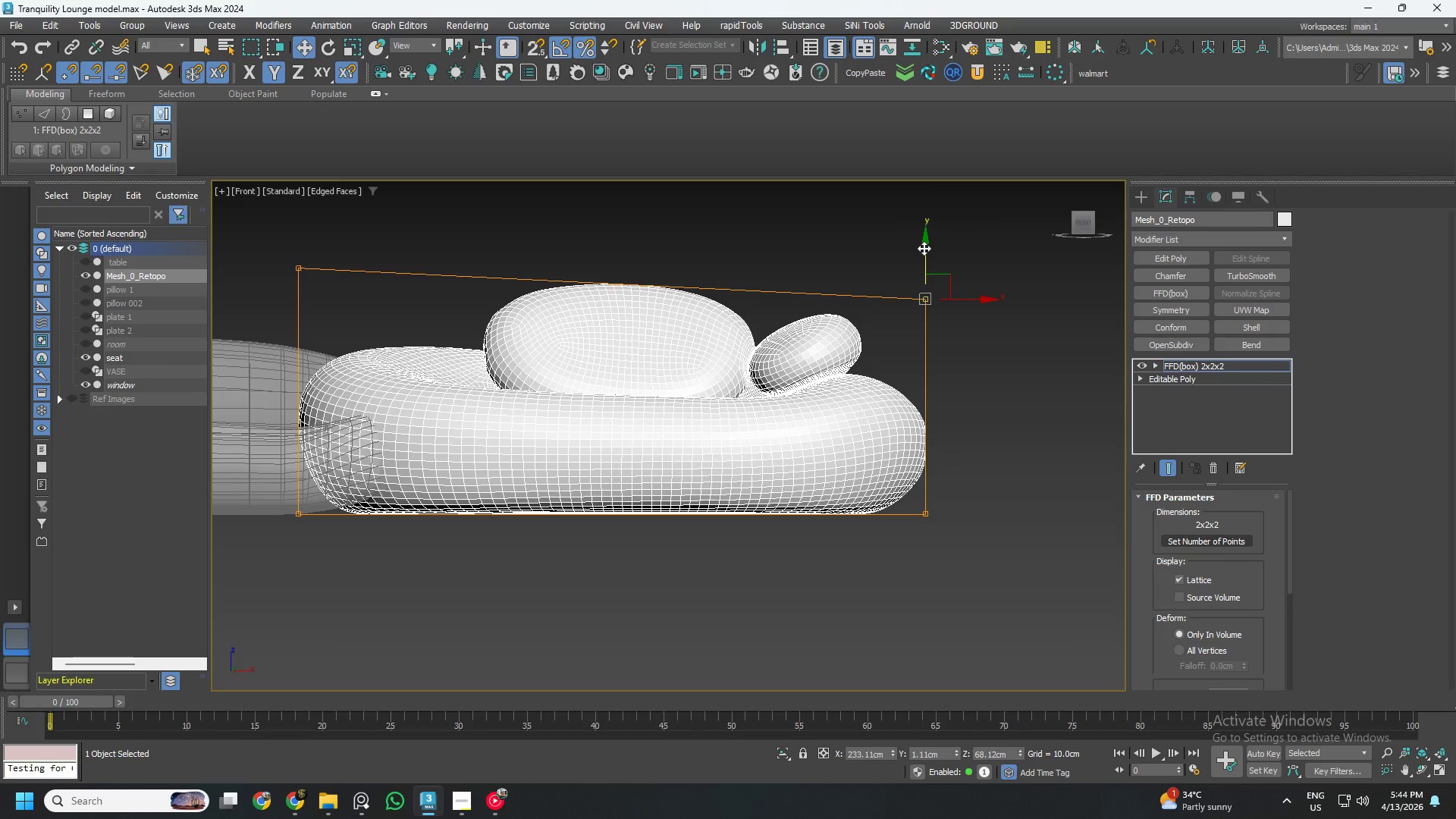 
key(Control+ControlLeft)
 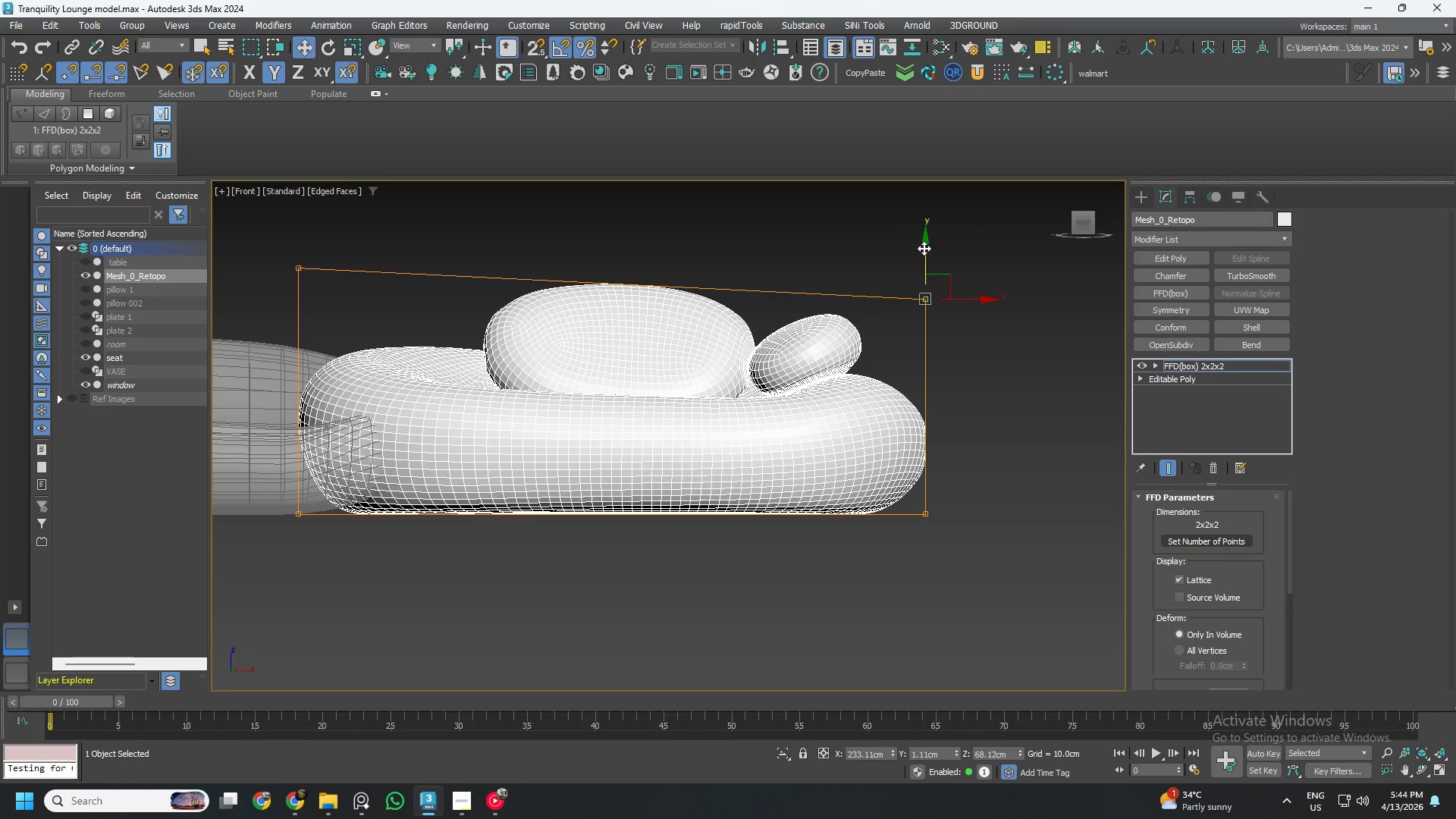 
key(Control+ControlLeft)
 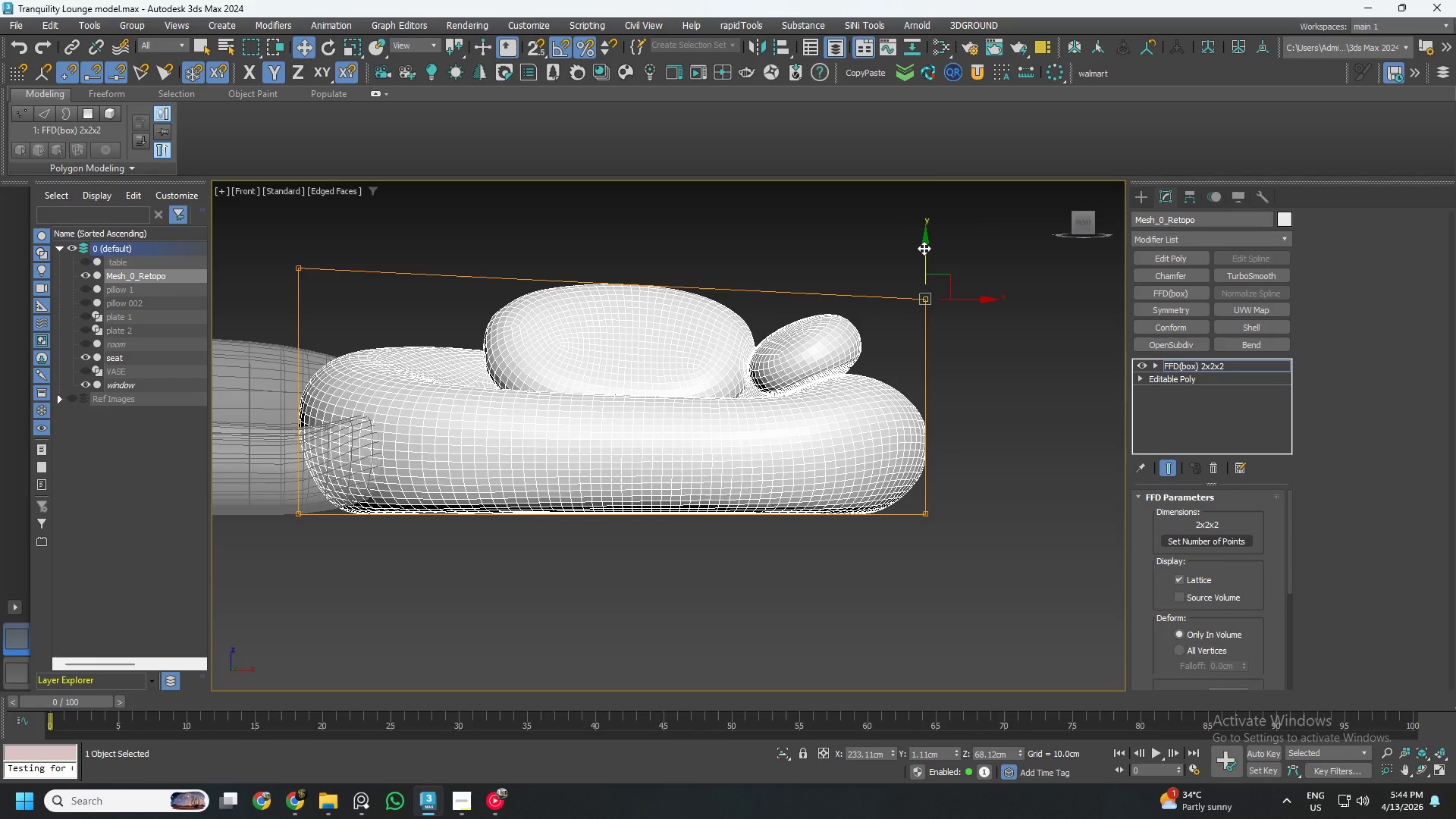 
key(Control+Z)
 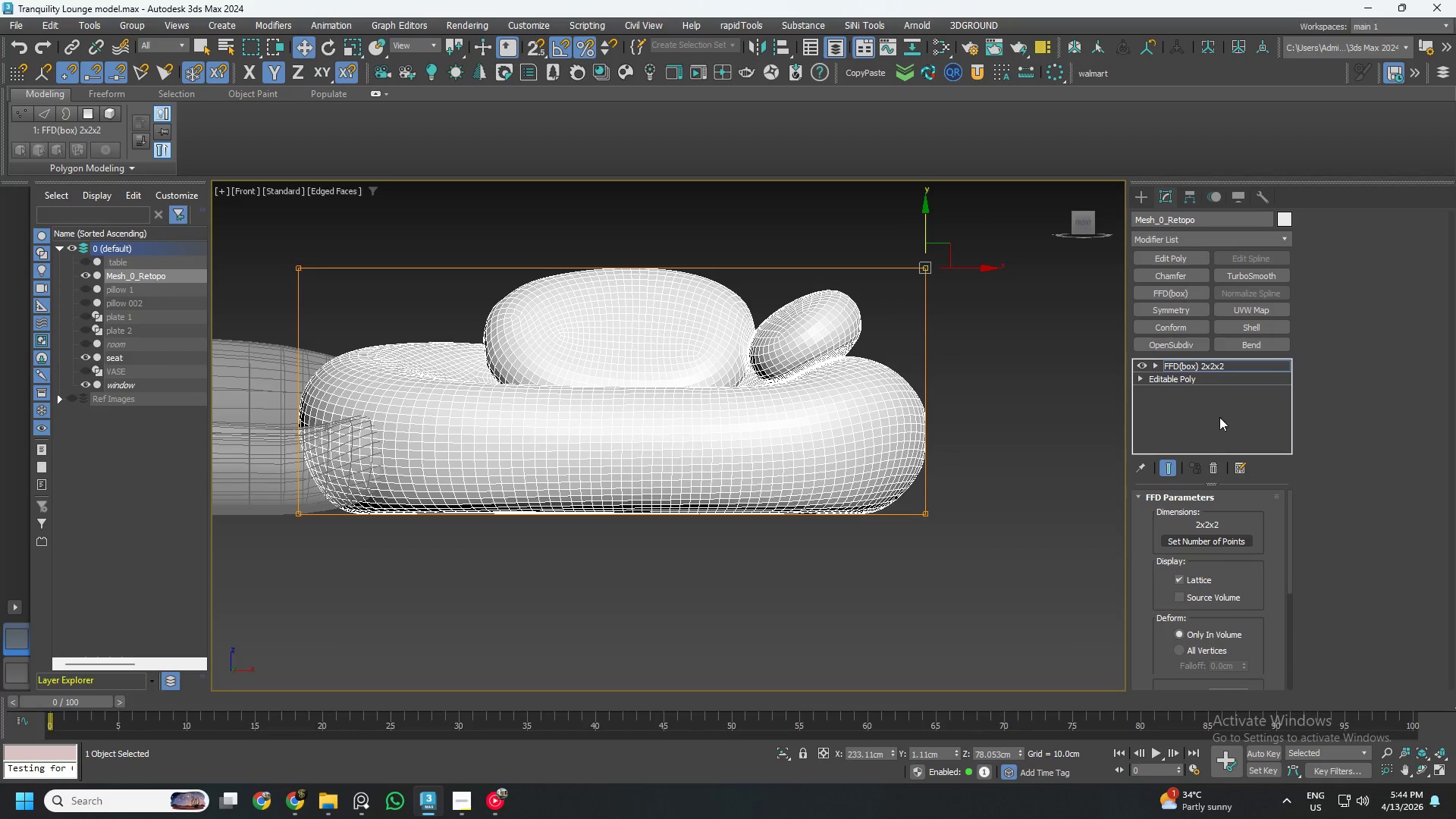 
left_click([1219, 469])
 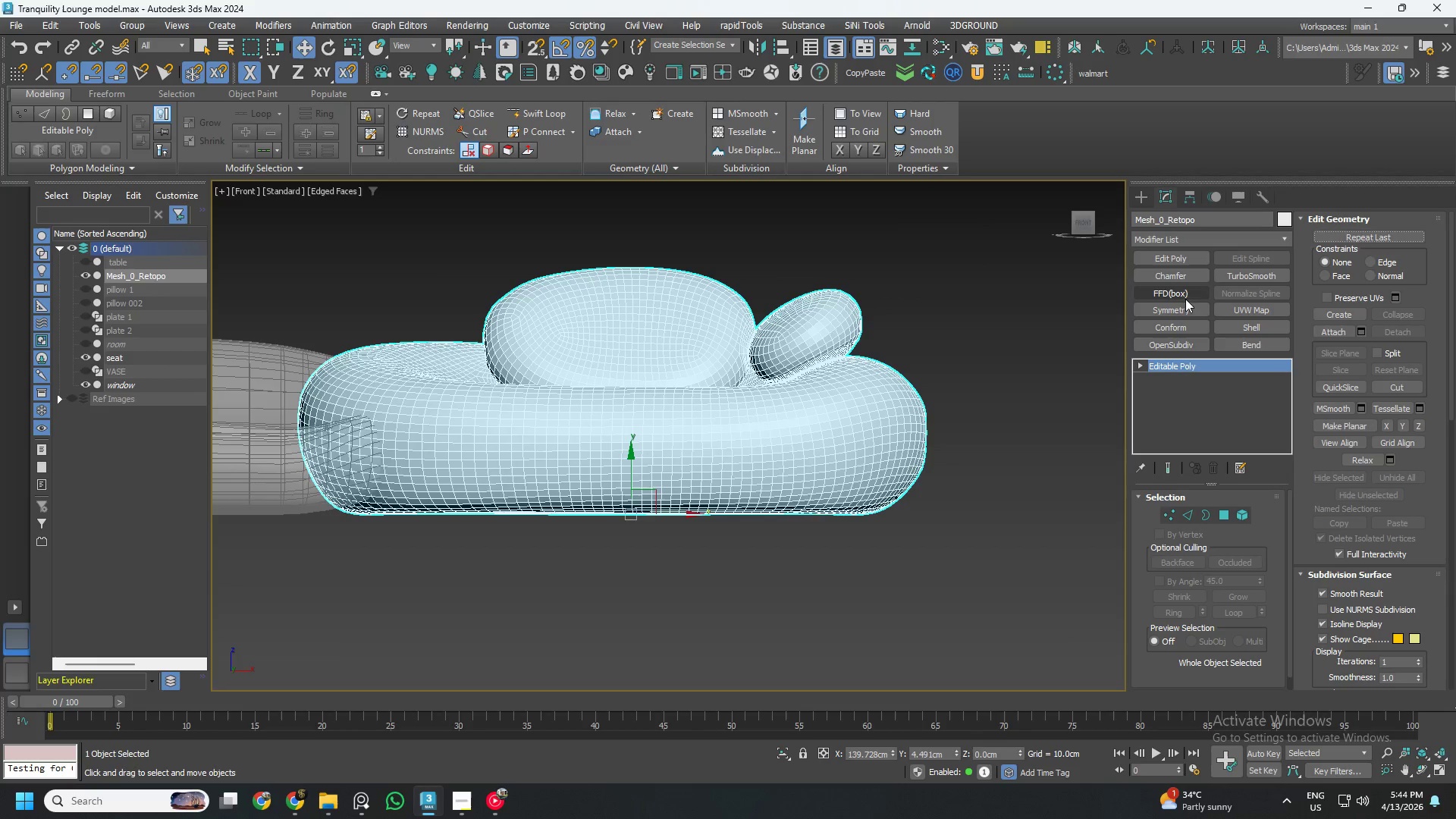 
left_click([1185, 295])
 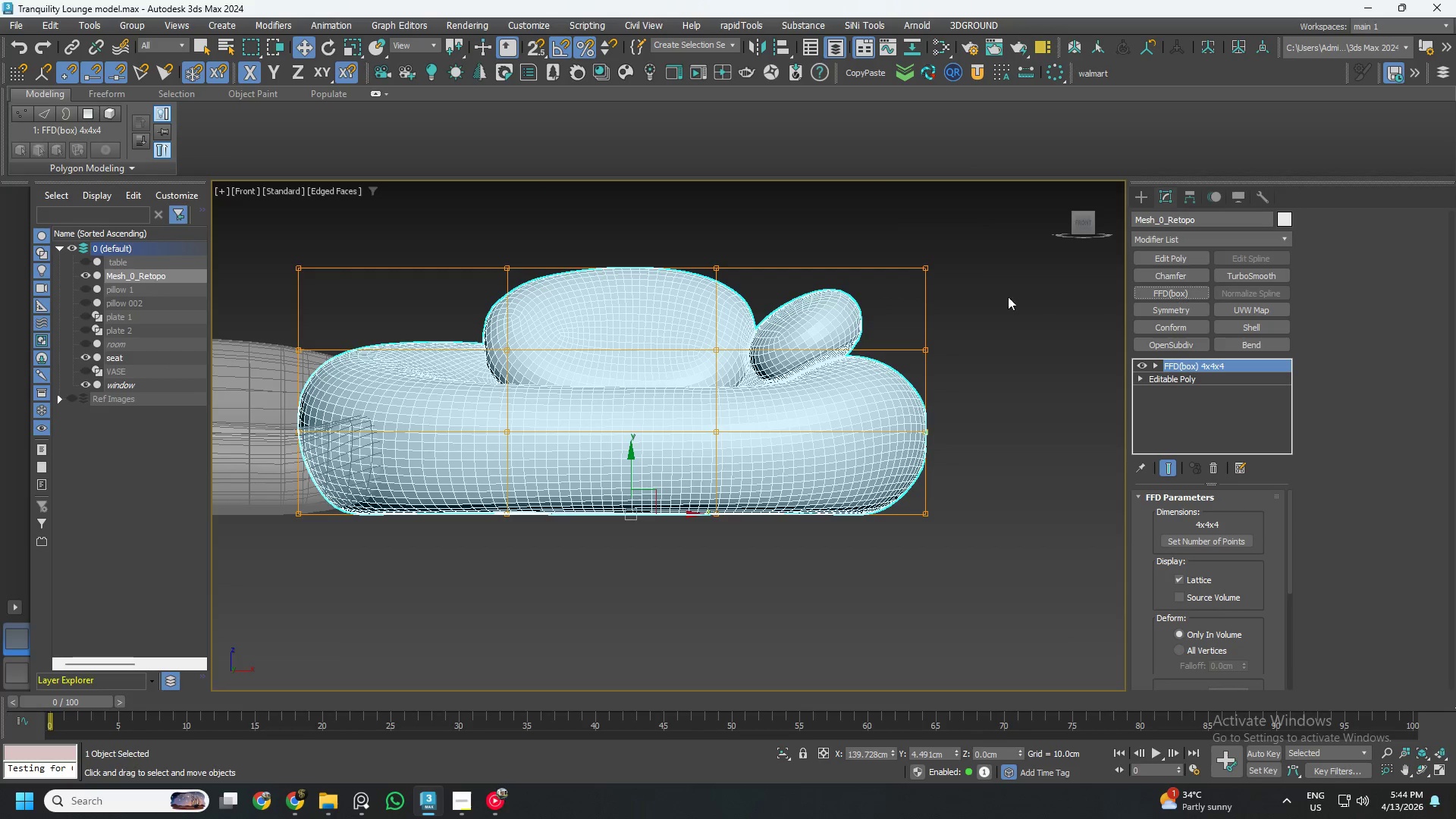 
key(1)
 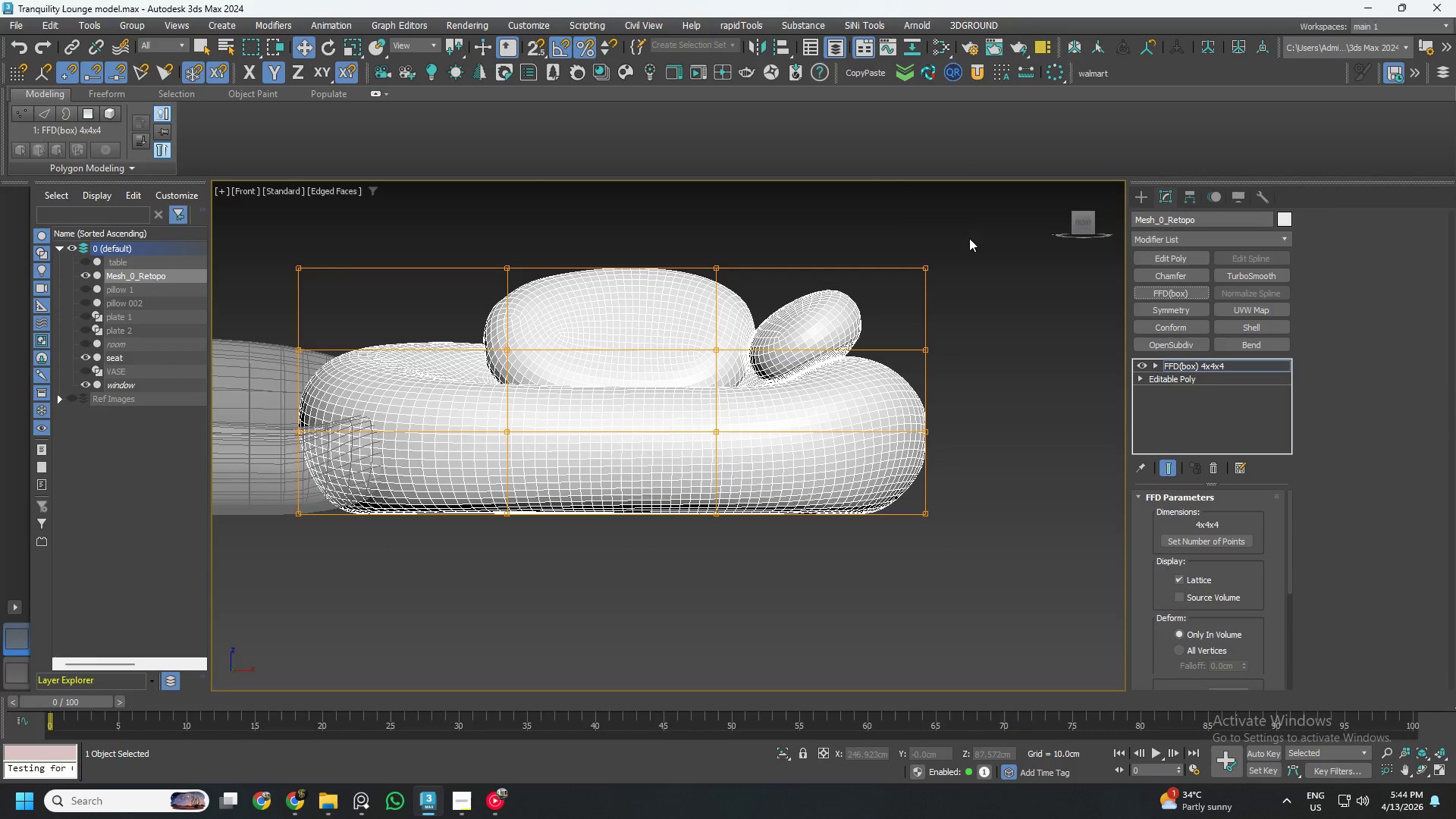 
left_click_drag(start_coordinate=[967, 225], to_coordinate=[872, 281])
 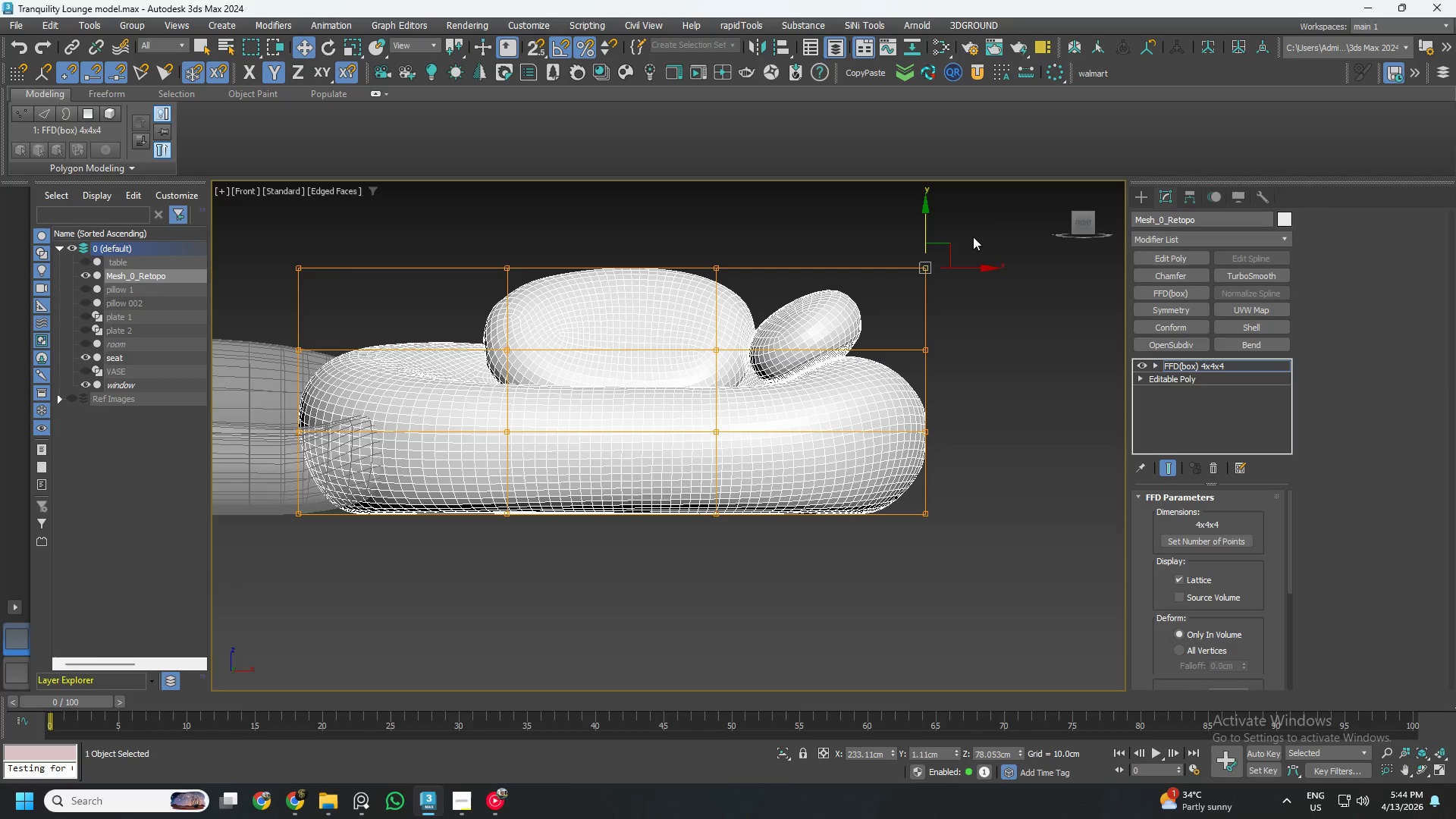 
left_click_drag(start_coordinate=[990, 208], to_coordinate=[895, 367])
 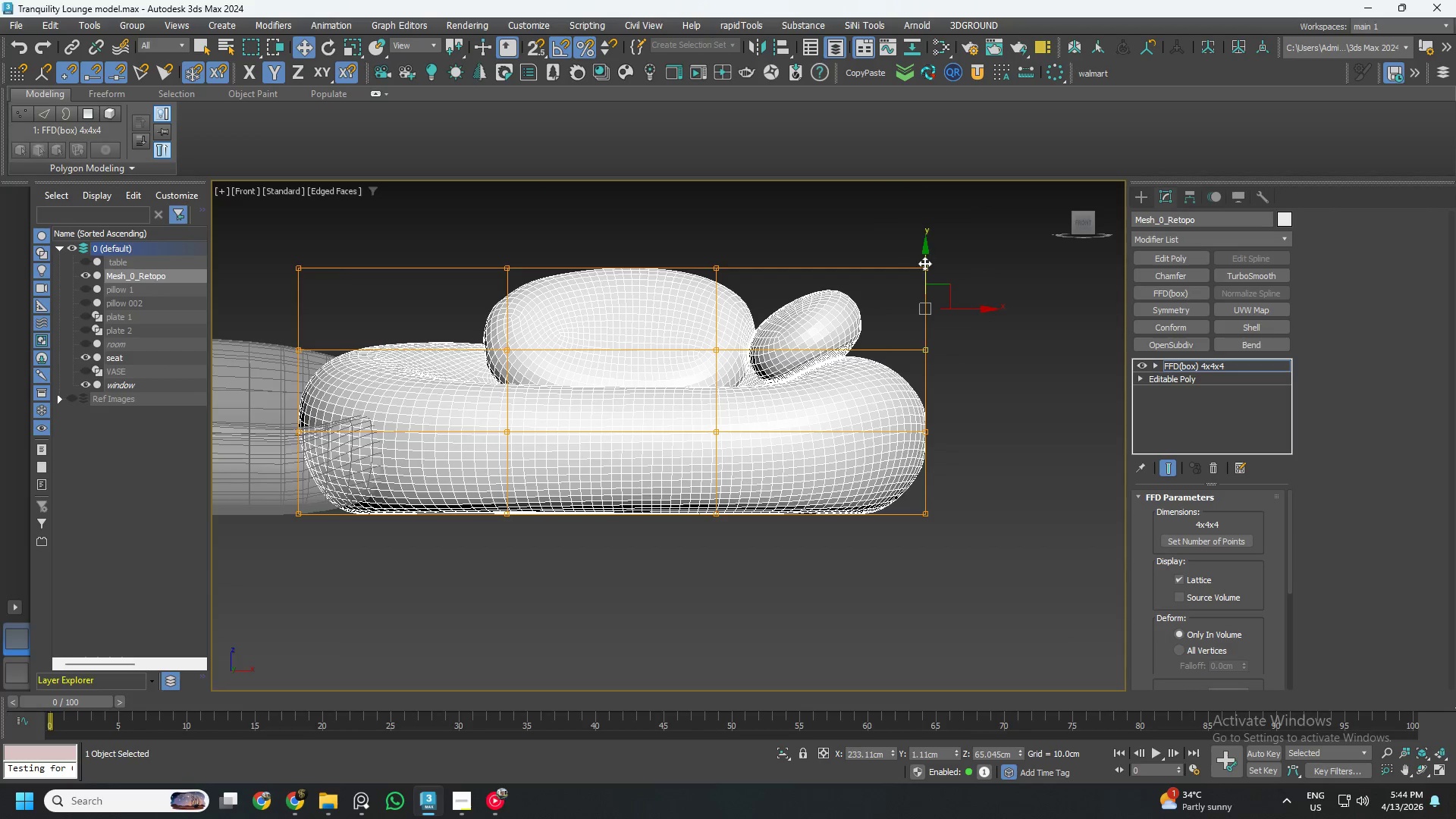 
left_click_drag(start_coordinate=[924, 263], to_coordinate=[922, 287])
 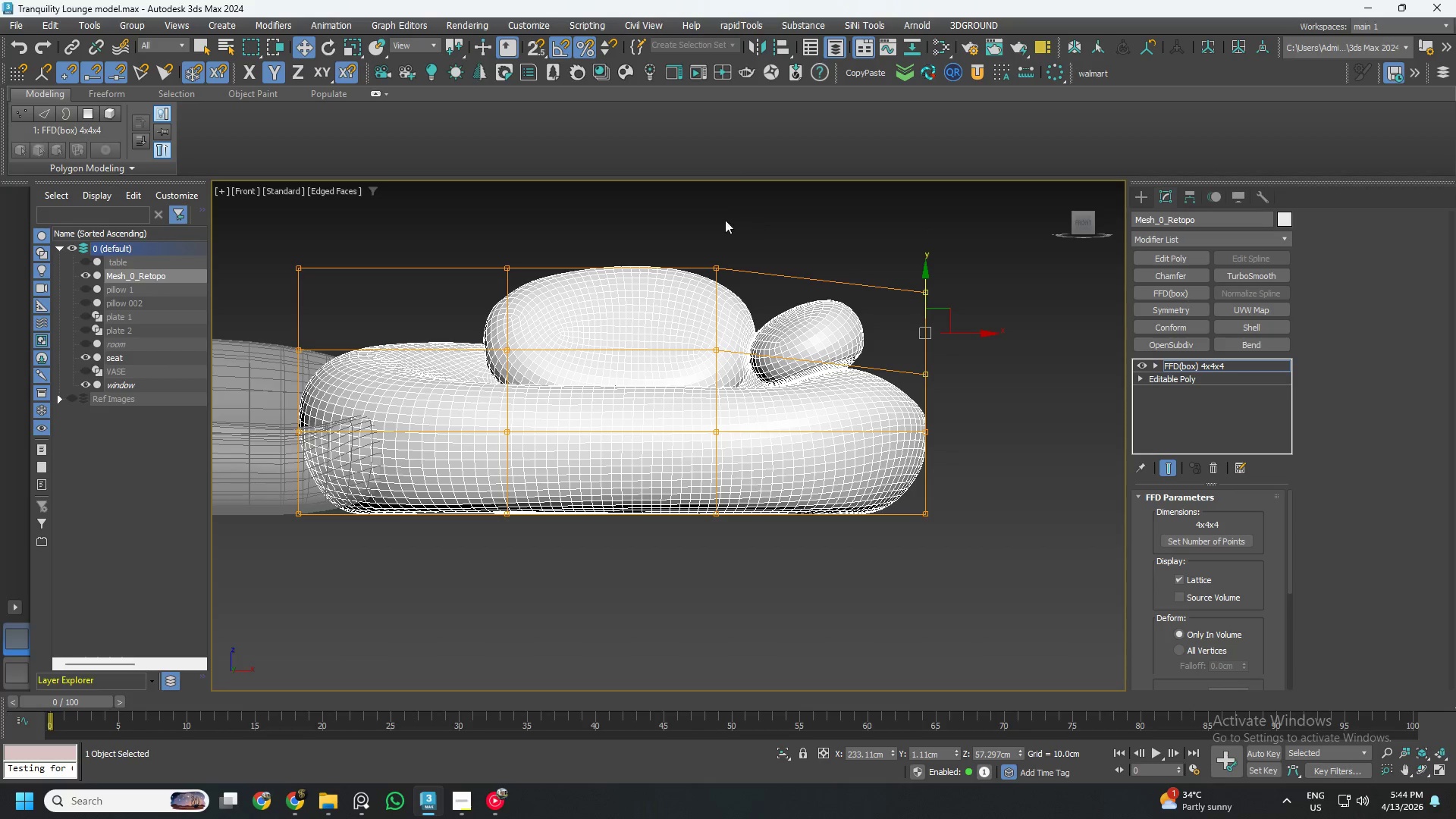 
left_click_drag(start_coordinate=[696, 217], to_coordinate=[761, 201])
 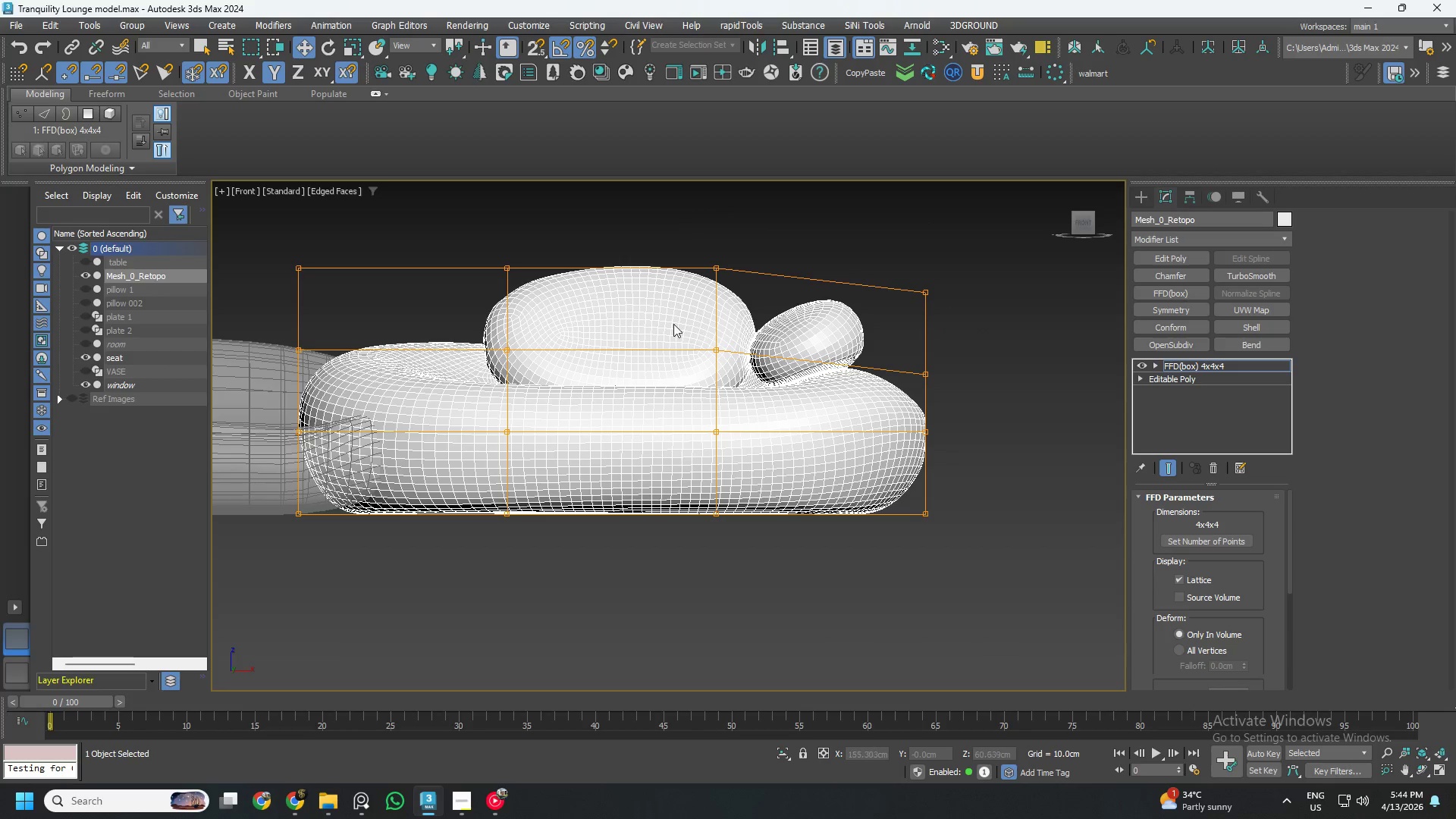 
left_click_drag(start_coordinate=[670, 324], to_coordinate=[749, 378])
 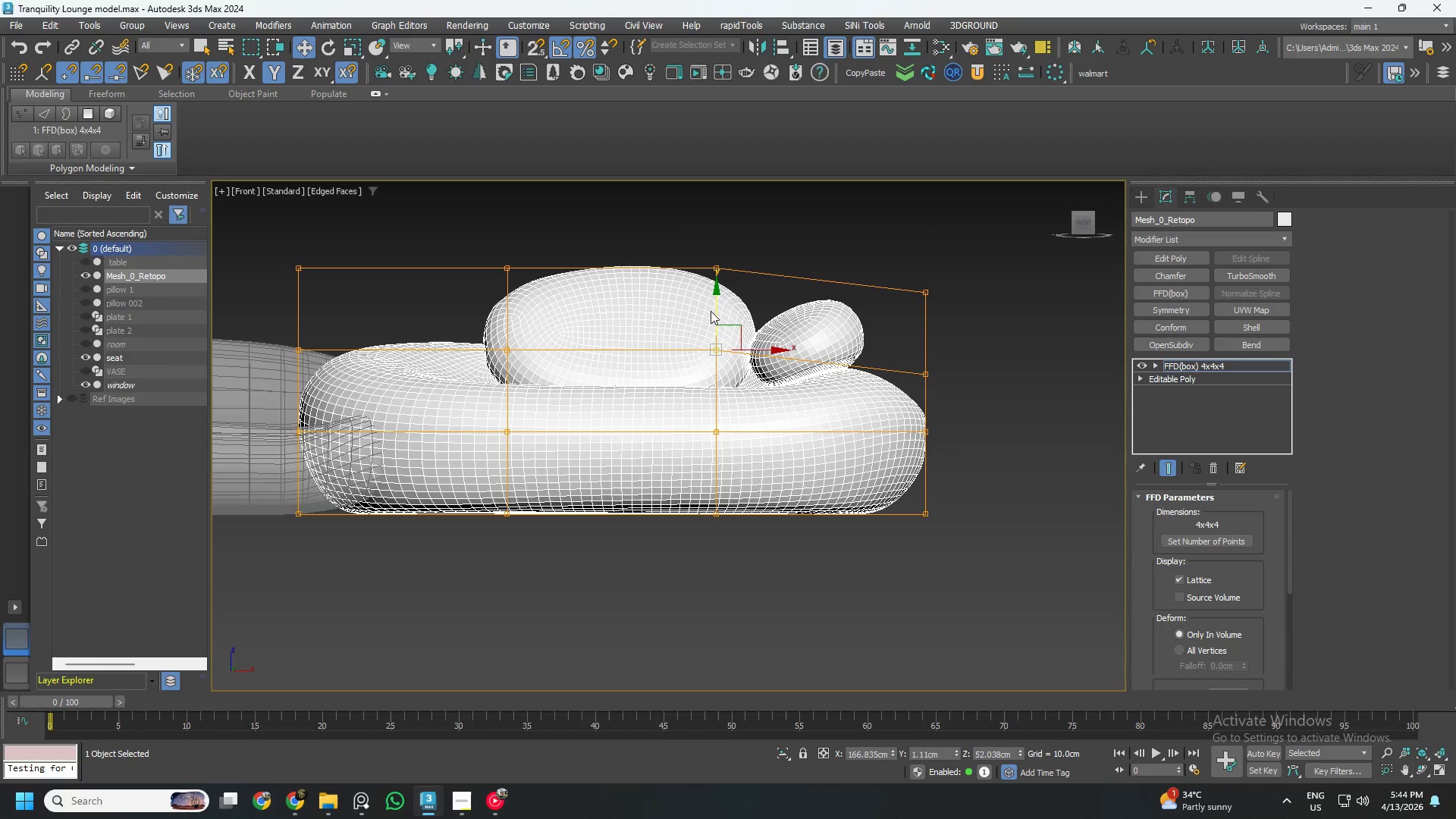 
left_click_drag(start_coordinate=[712, 312], to_coordinate=[712, 325])
 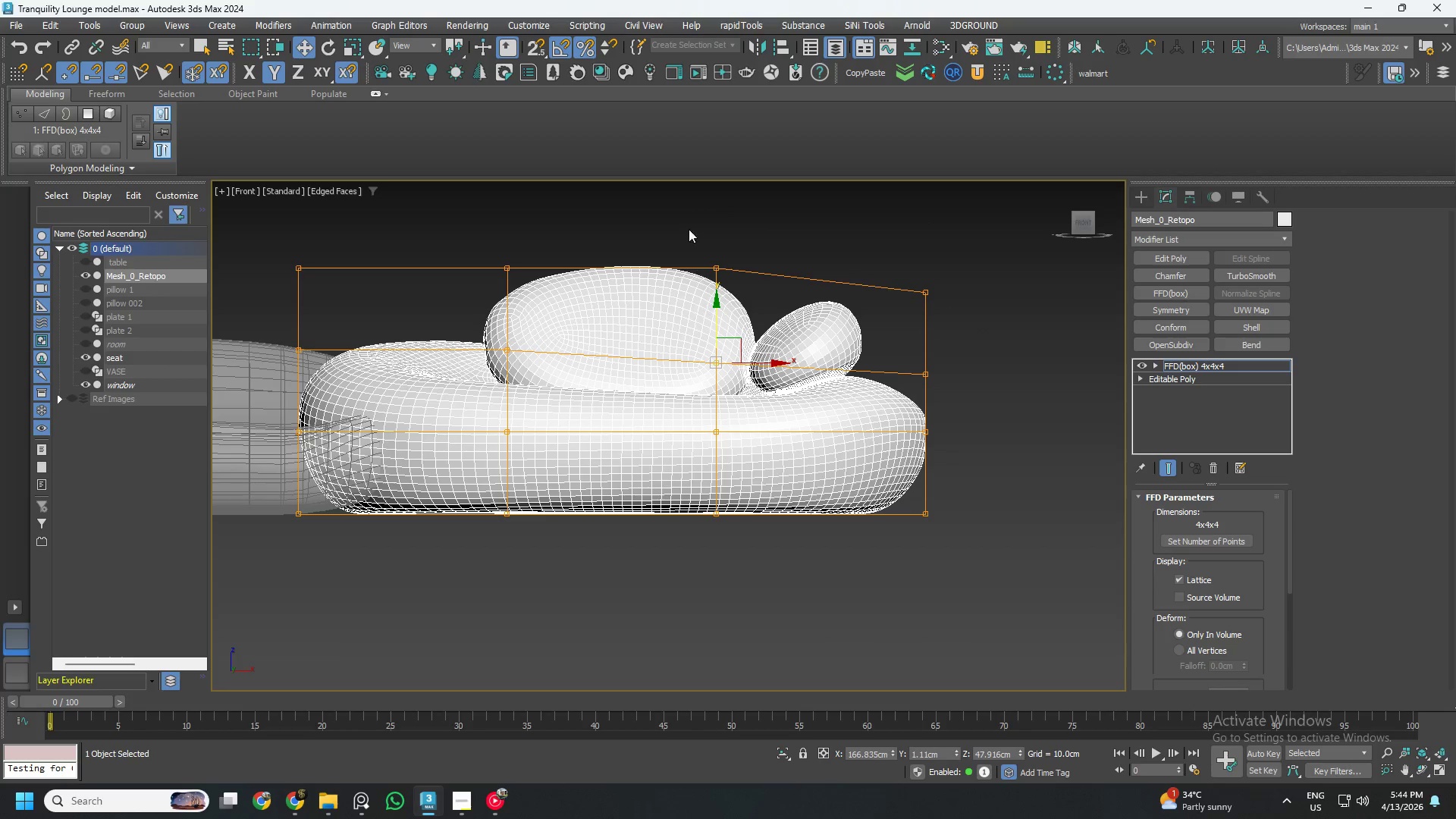 
left_click_drag(start_coordinate=[689, 219], to_coordinate=[757, 303])
 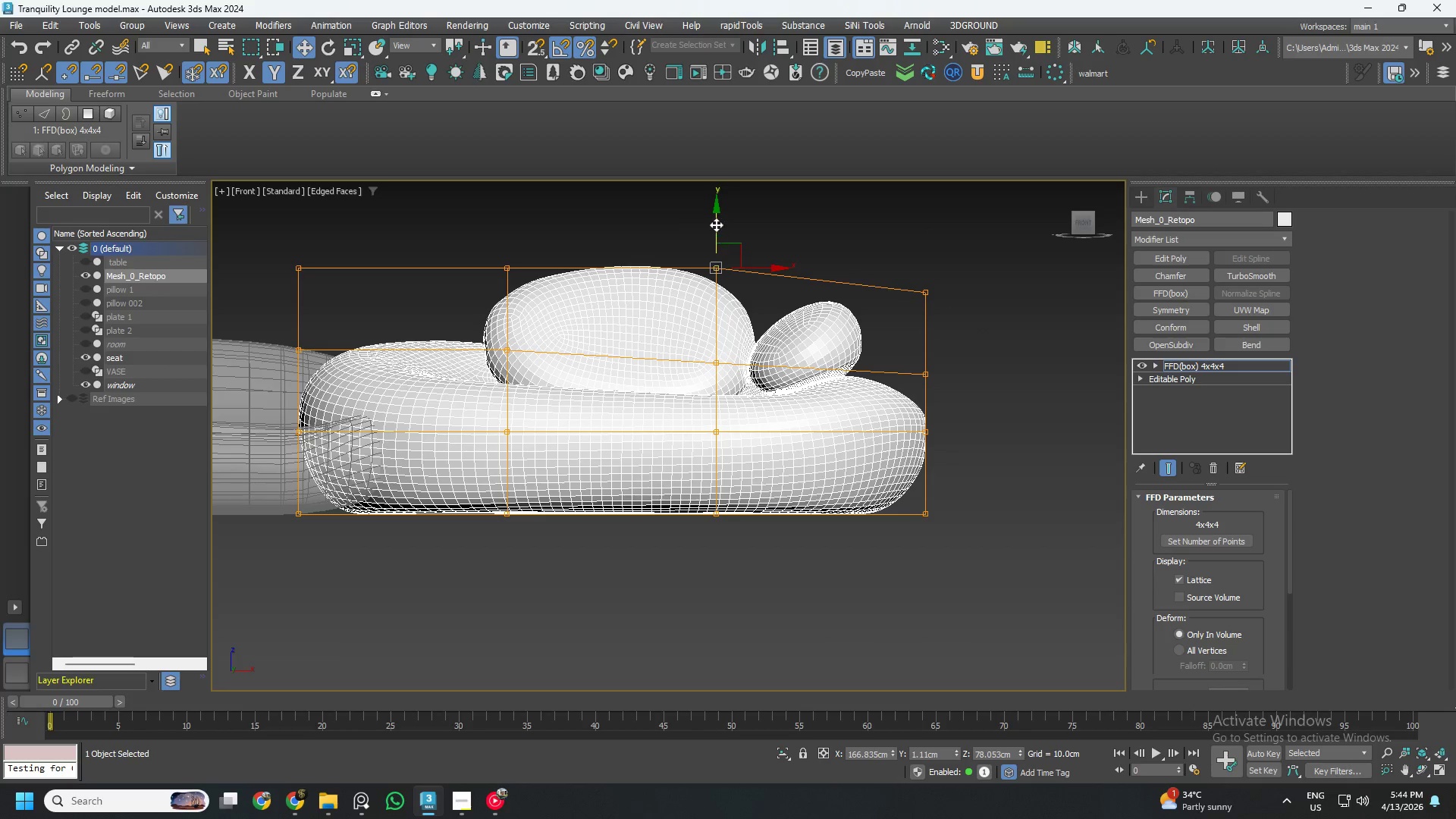 
left_click_drag(start_coordinate=[716, 223], to_coordinate=[719, 231])
 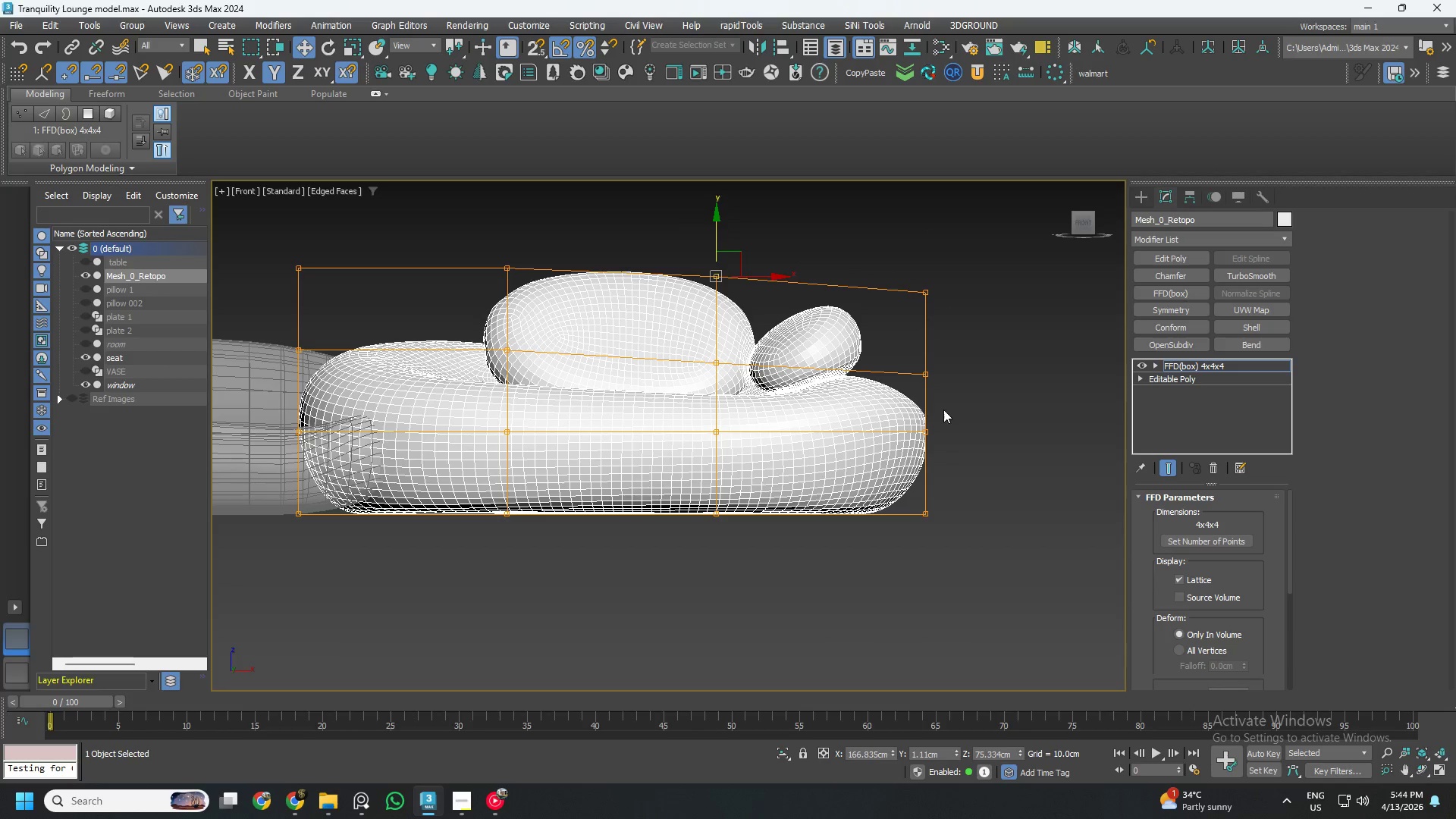 
left_click_drag(start_coordinate=[949, 412], to_coordinate=[849, 458])
 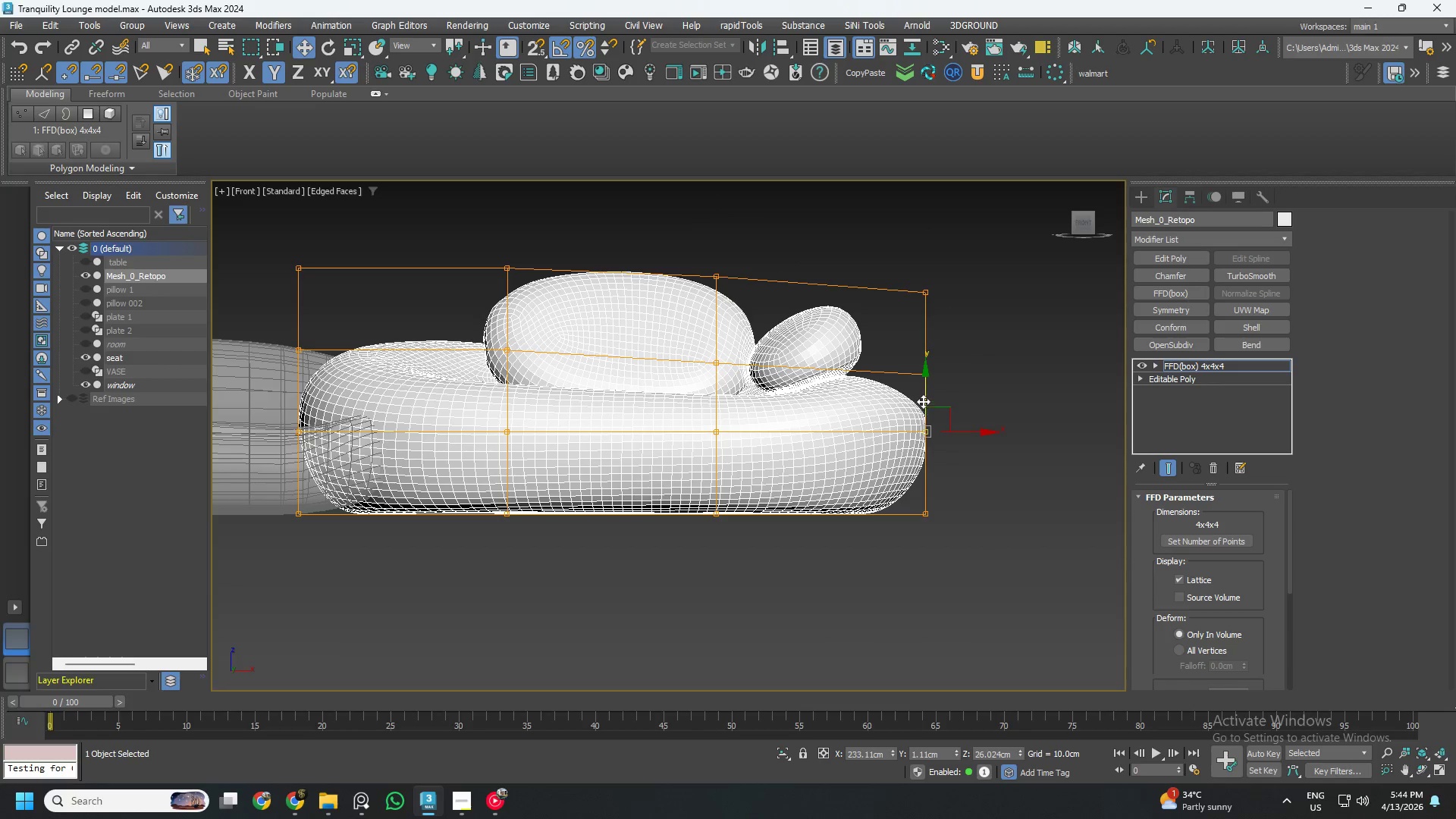 
left_click_drag(start_coordinate=[924, 399], to_coordinate=[920, 422])
 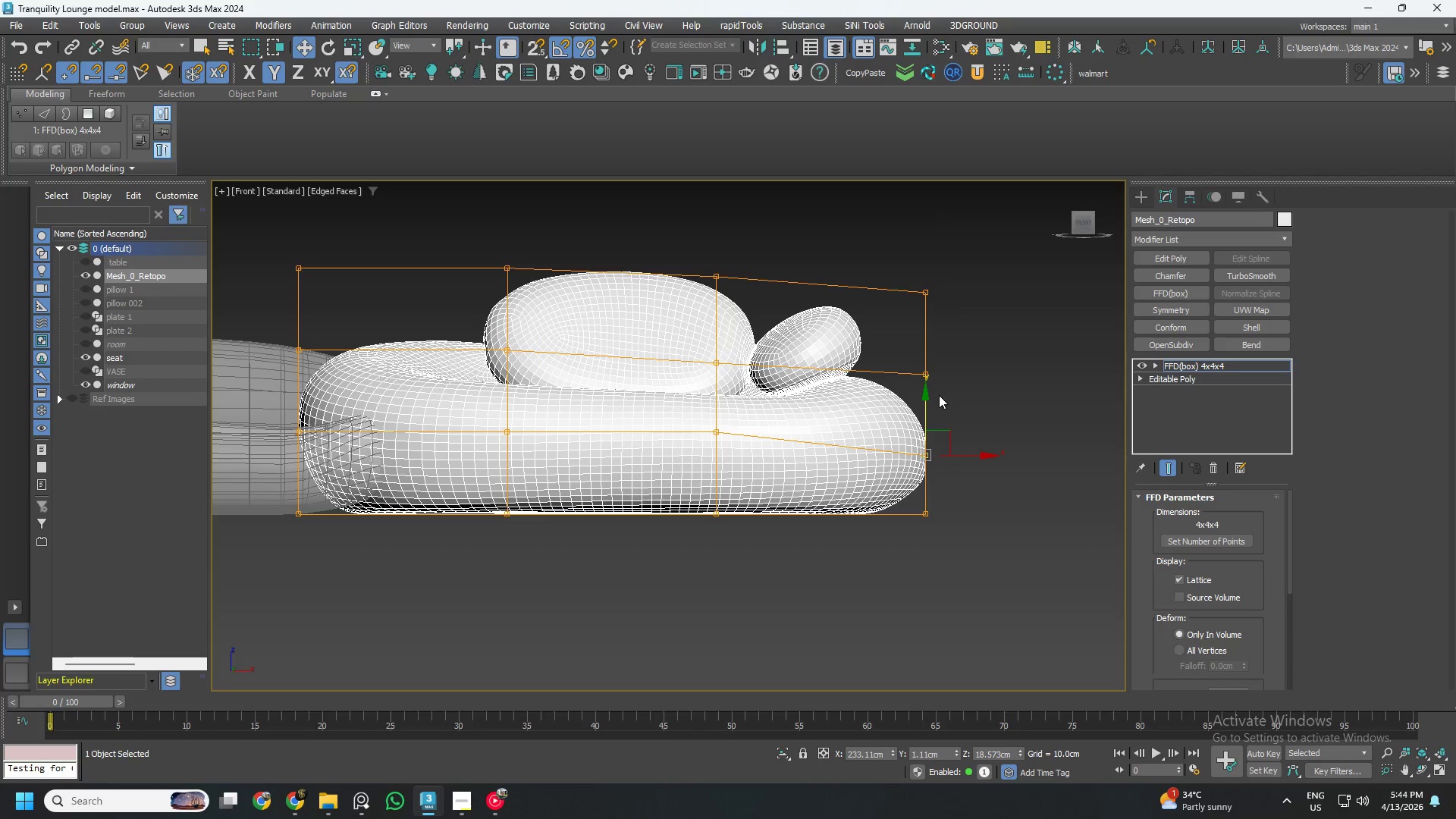 
left_click_drag(start_coordinate=[951, 350], to_coordinate=[898, 397])
 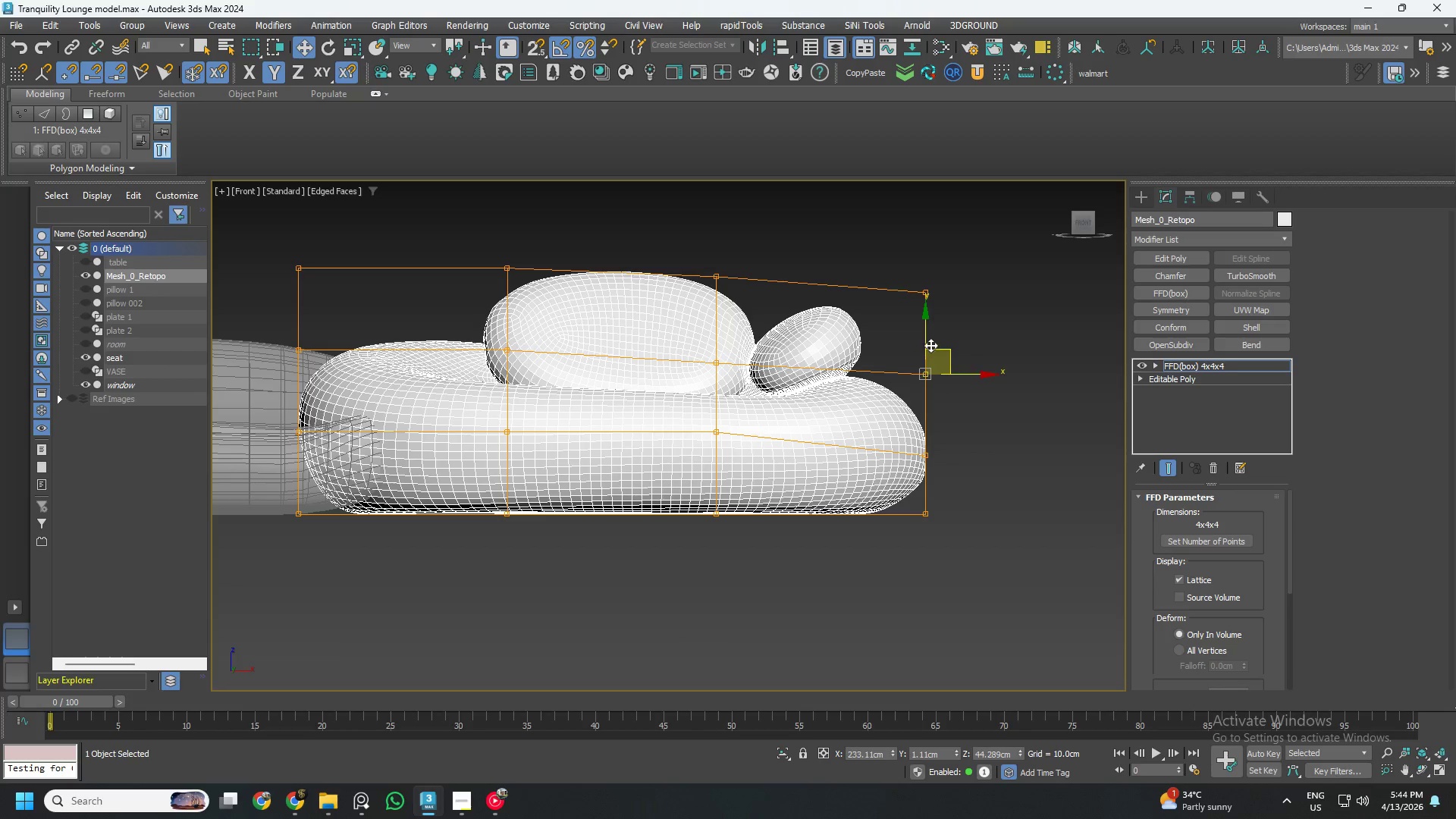 
left_click_drag(start_coordinate=[928, 344], to_coordinate=[926, 360])
 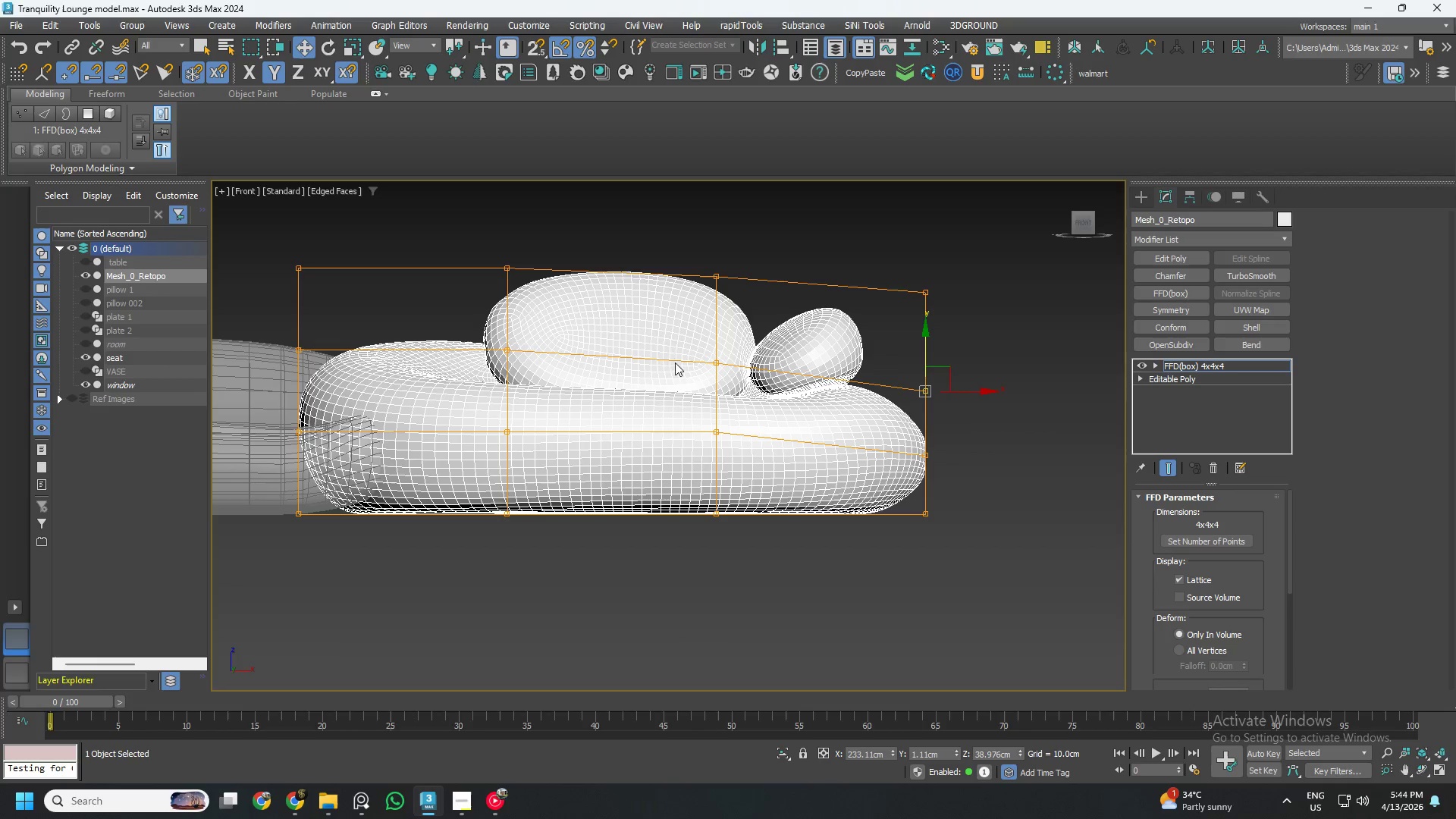 
left_click_drag(start_coordinate=[675, 331], to_coordinate=[760, 455])
 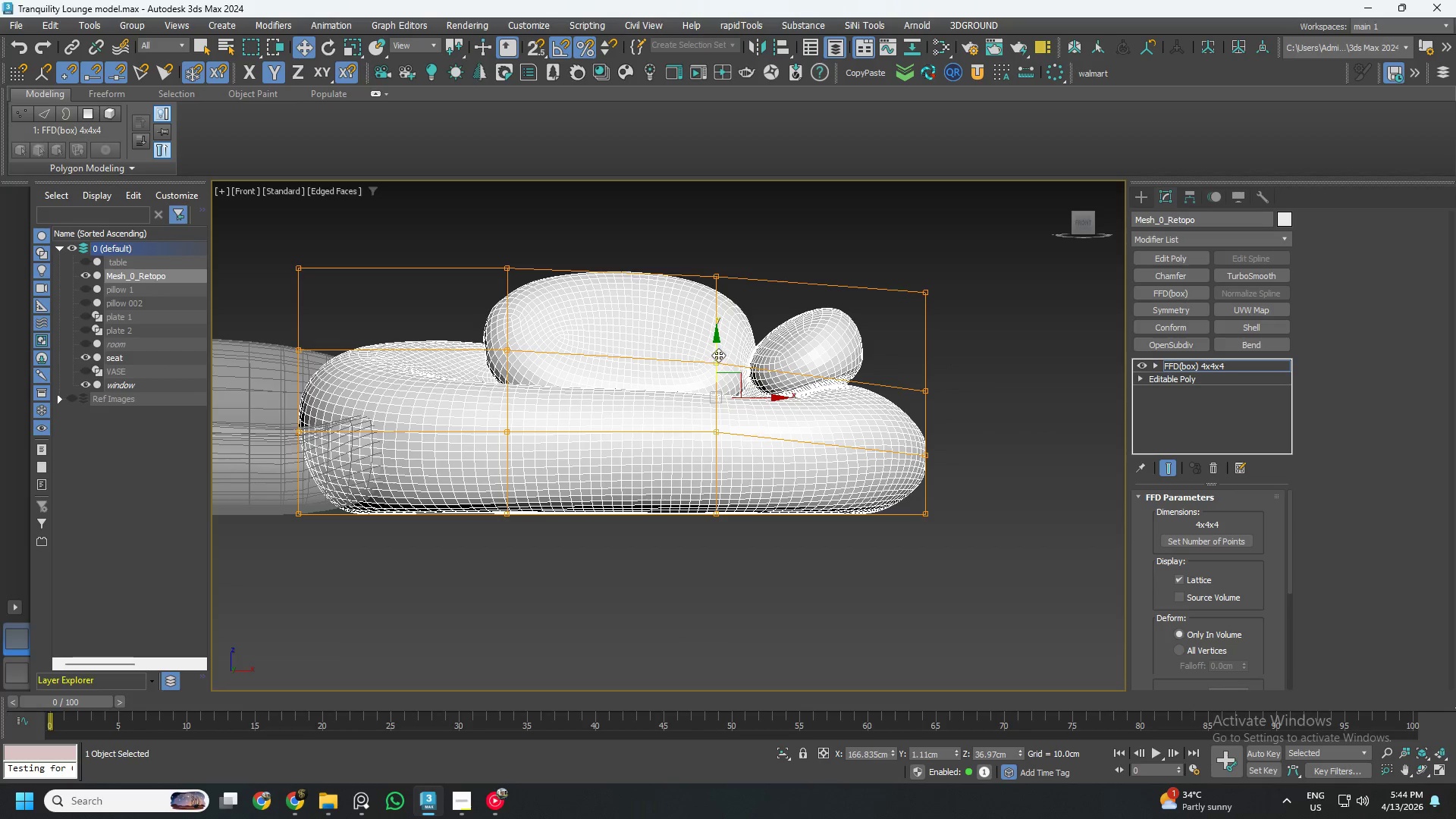 
left_click_drag(start_coordinate=[717, 354], to_coordinate=[719, 365])
 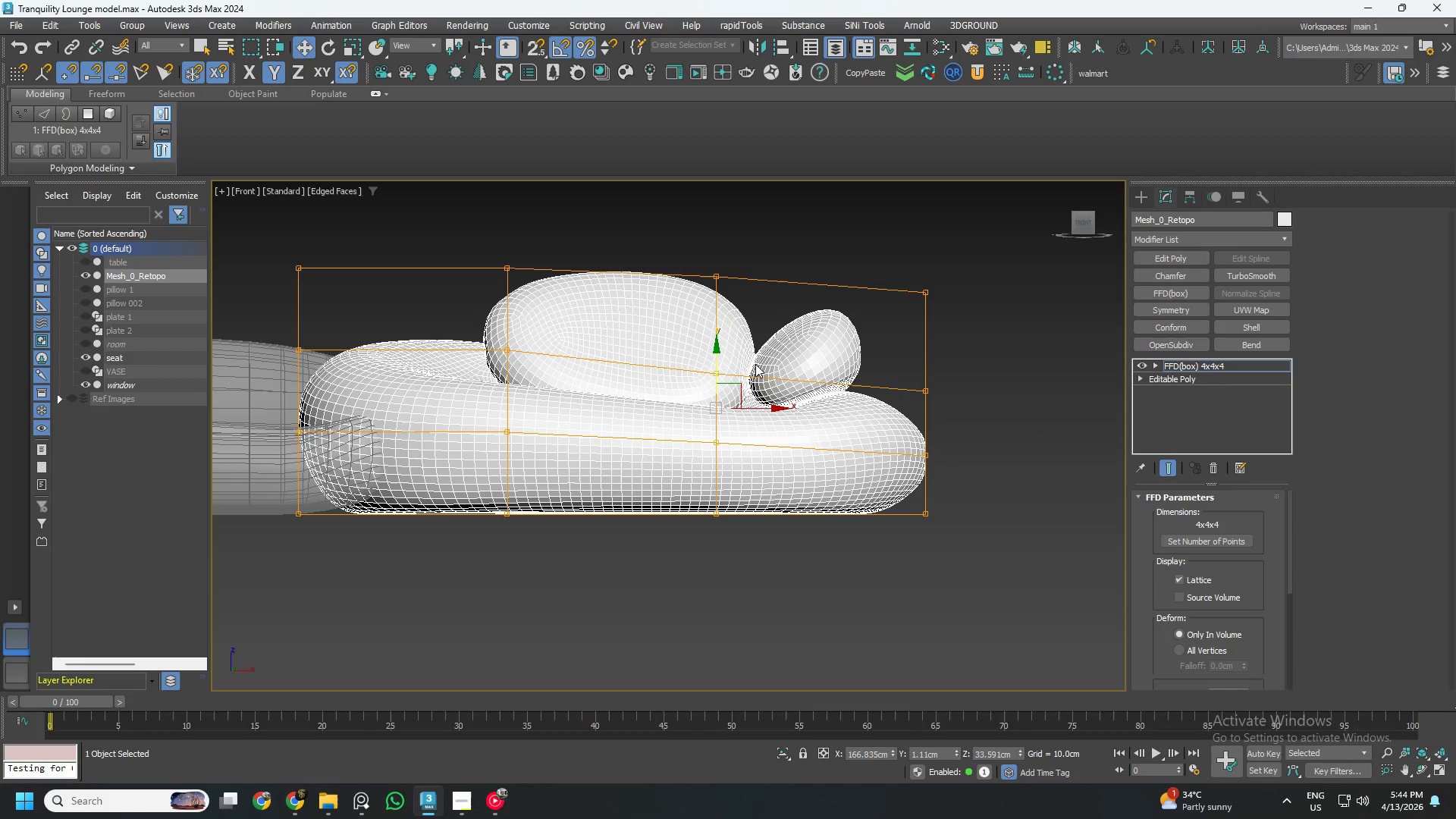 
left_click_drag(start_coordinate=[957, 362], to_coordinate=[887, 412])
 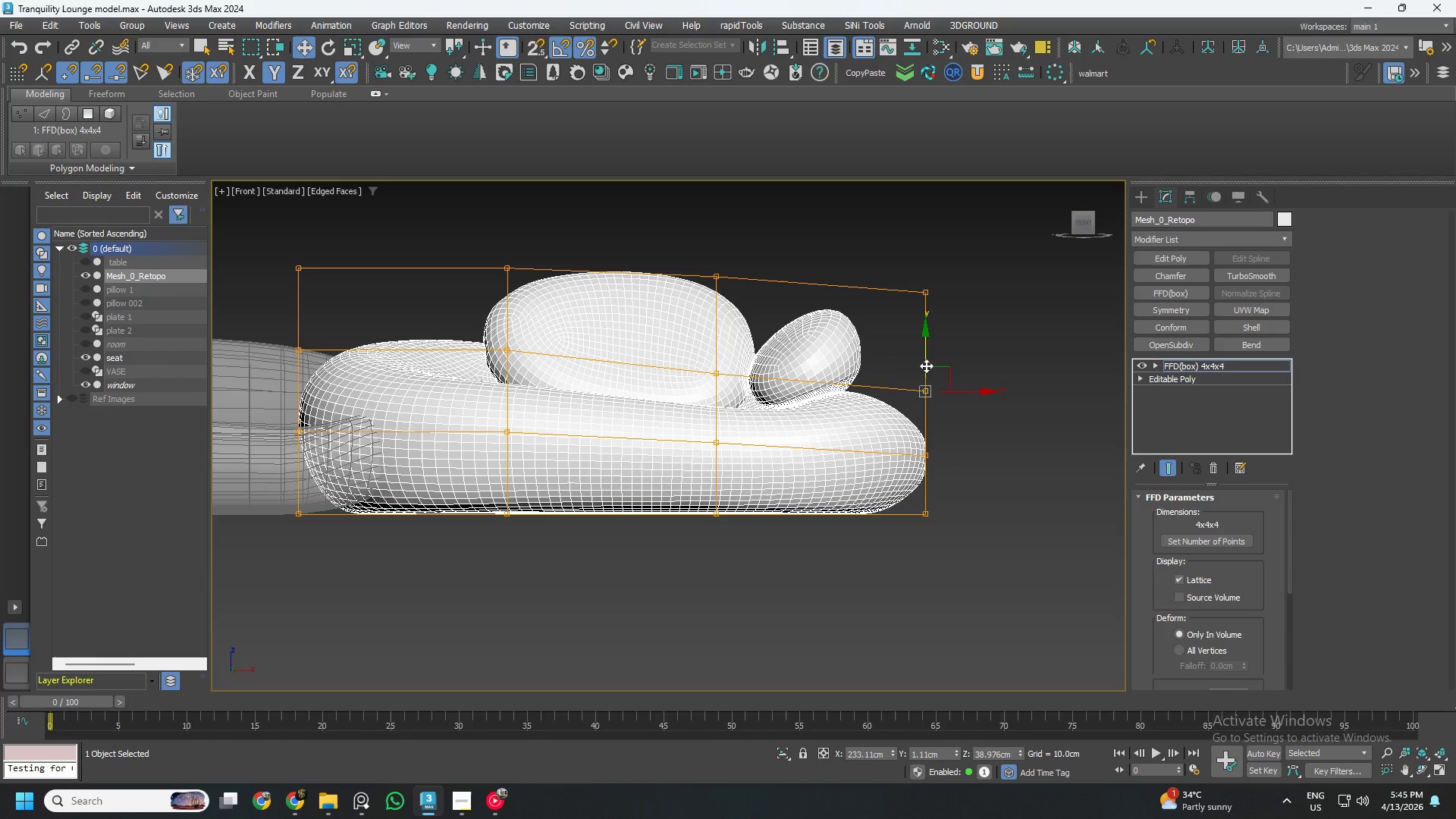 
left_click_drag(start_coordinate=[927, 362], to_coordinate=[922, 348])
 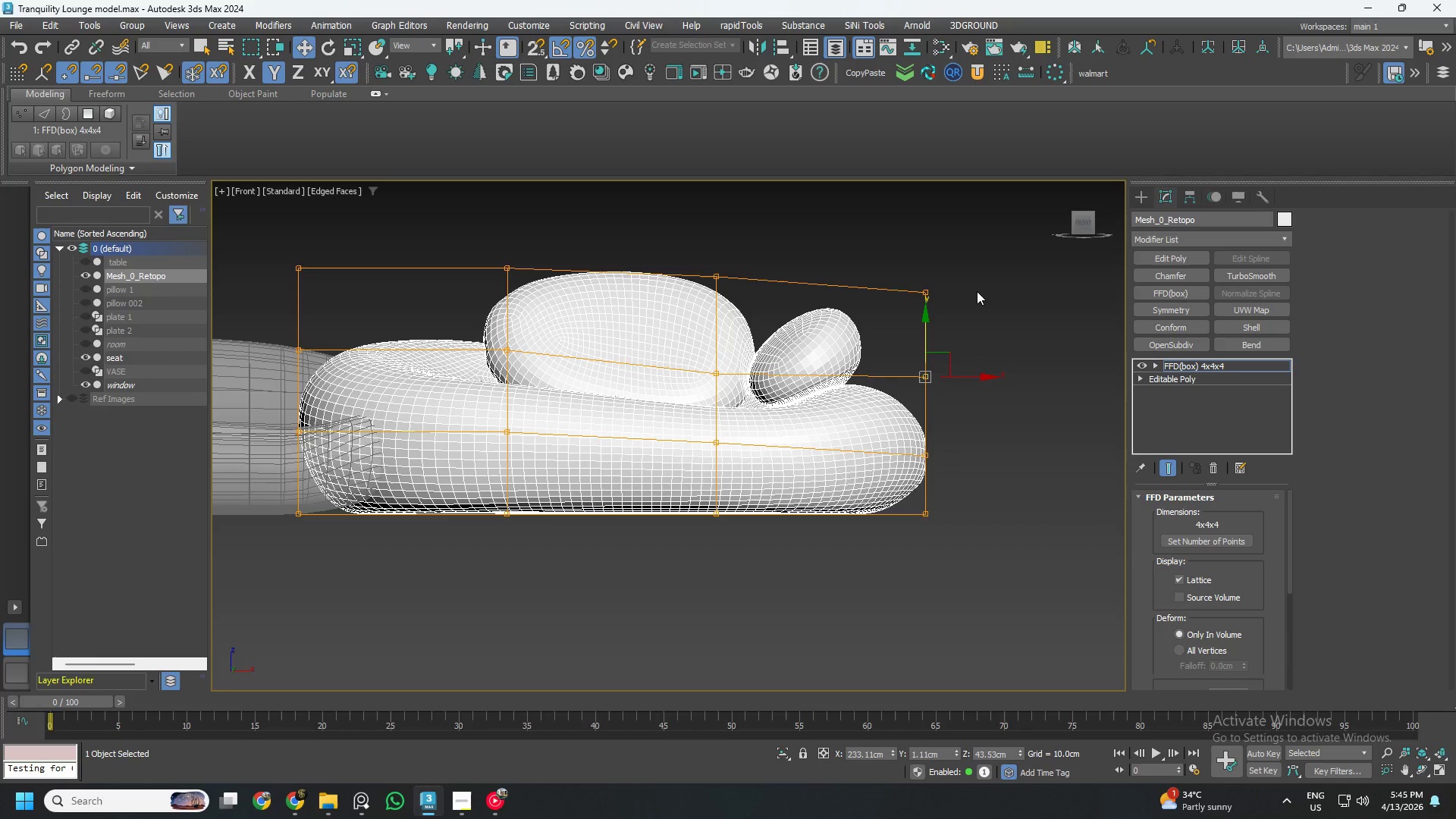 
left_click_drag(start_coordinate=[977, 272], to_coordinate=[872, 328])
 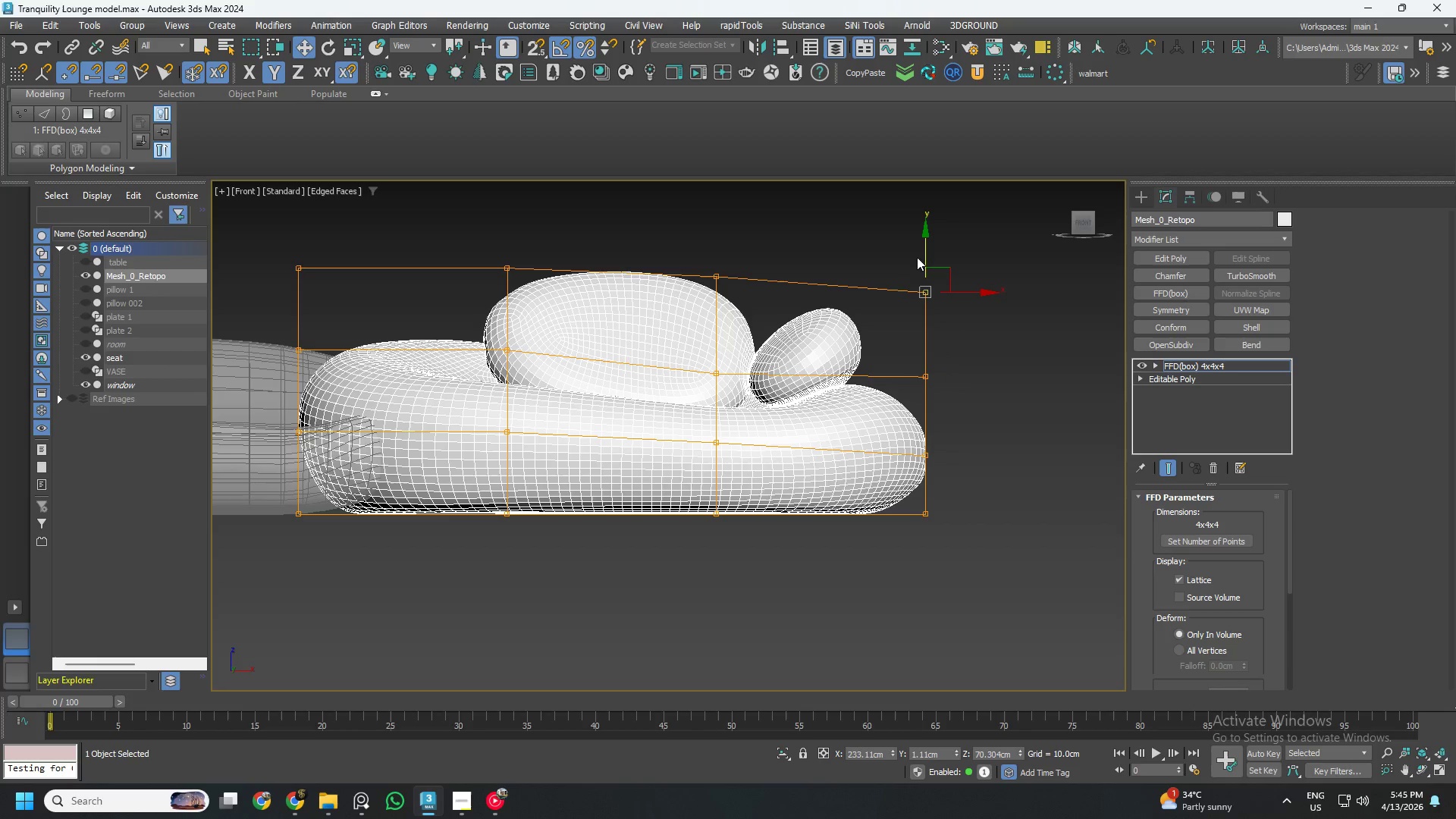 
left_click_drag(start_coordinate=[922, 250], to_coordinate=[923, 273])
 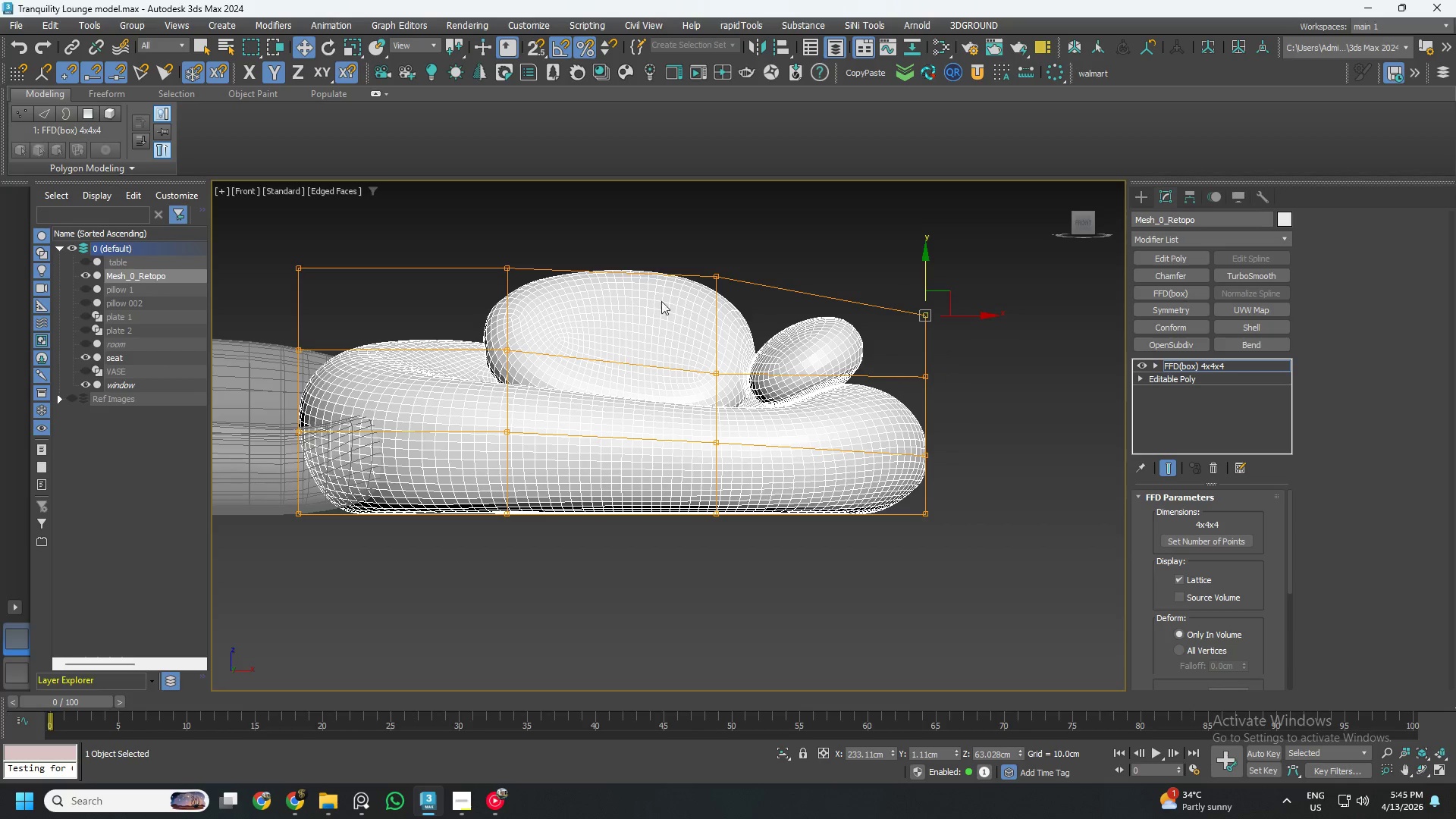 
left_click_drag(start_coordinate=[482, 224], to_coordinate=[554, 308])
 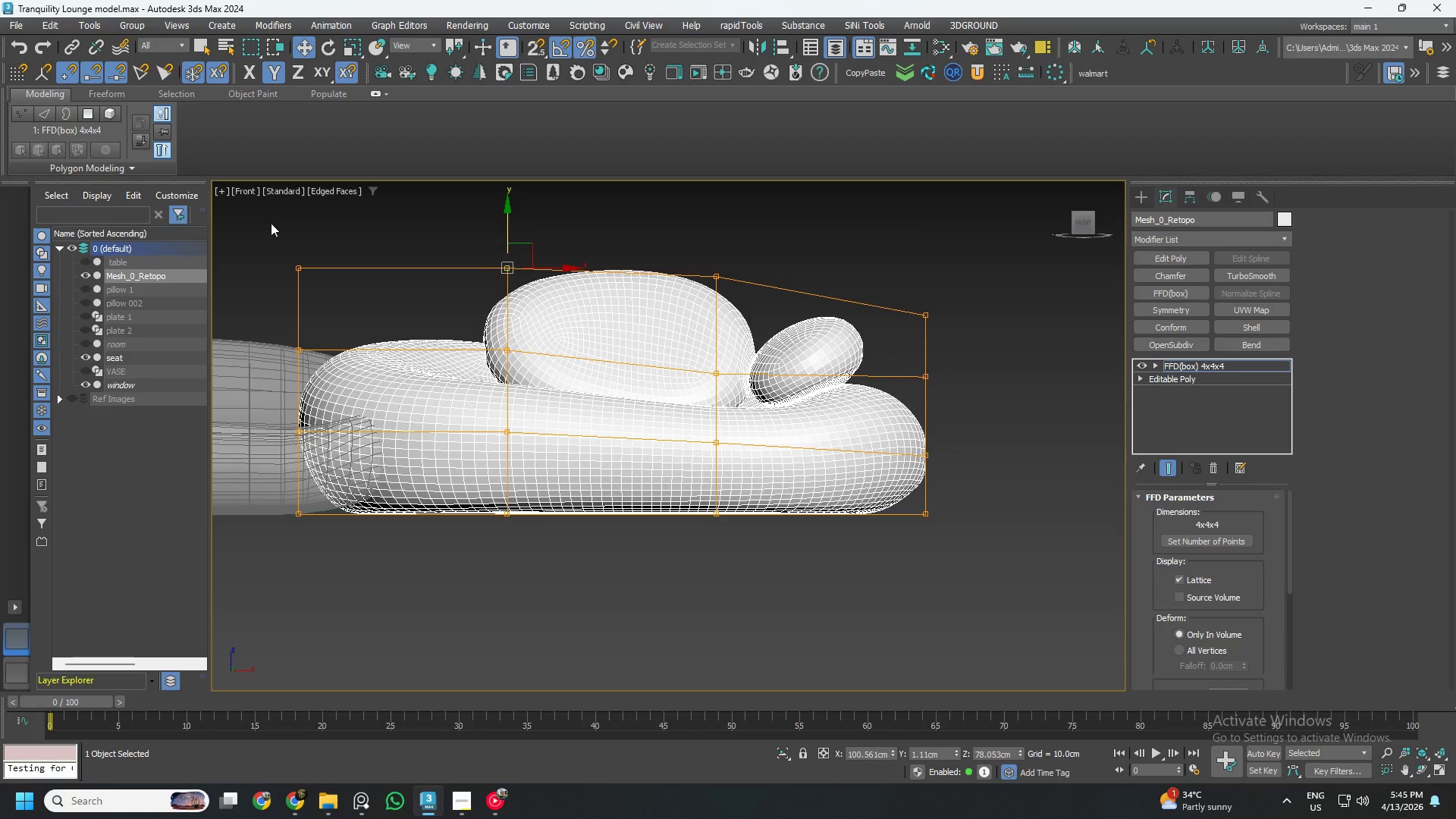 
left_click_drag(start_coordinate=[268, 223], to_coordinate=[550, 298])
 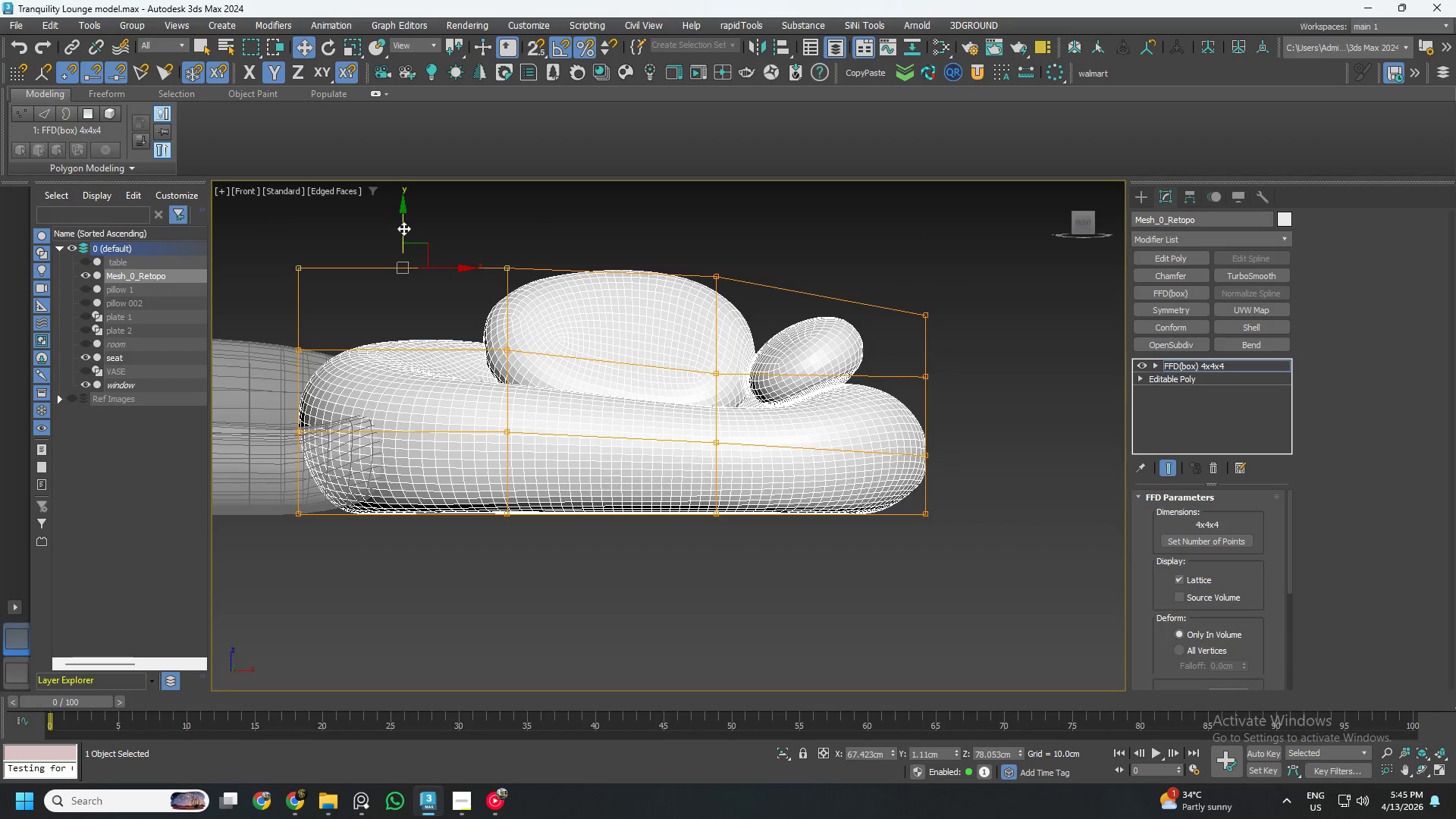 
left_click_drag(start_coordinate=[403, 228], to_coordinate=[404, 219])
 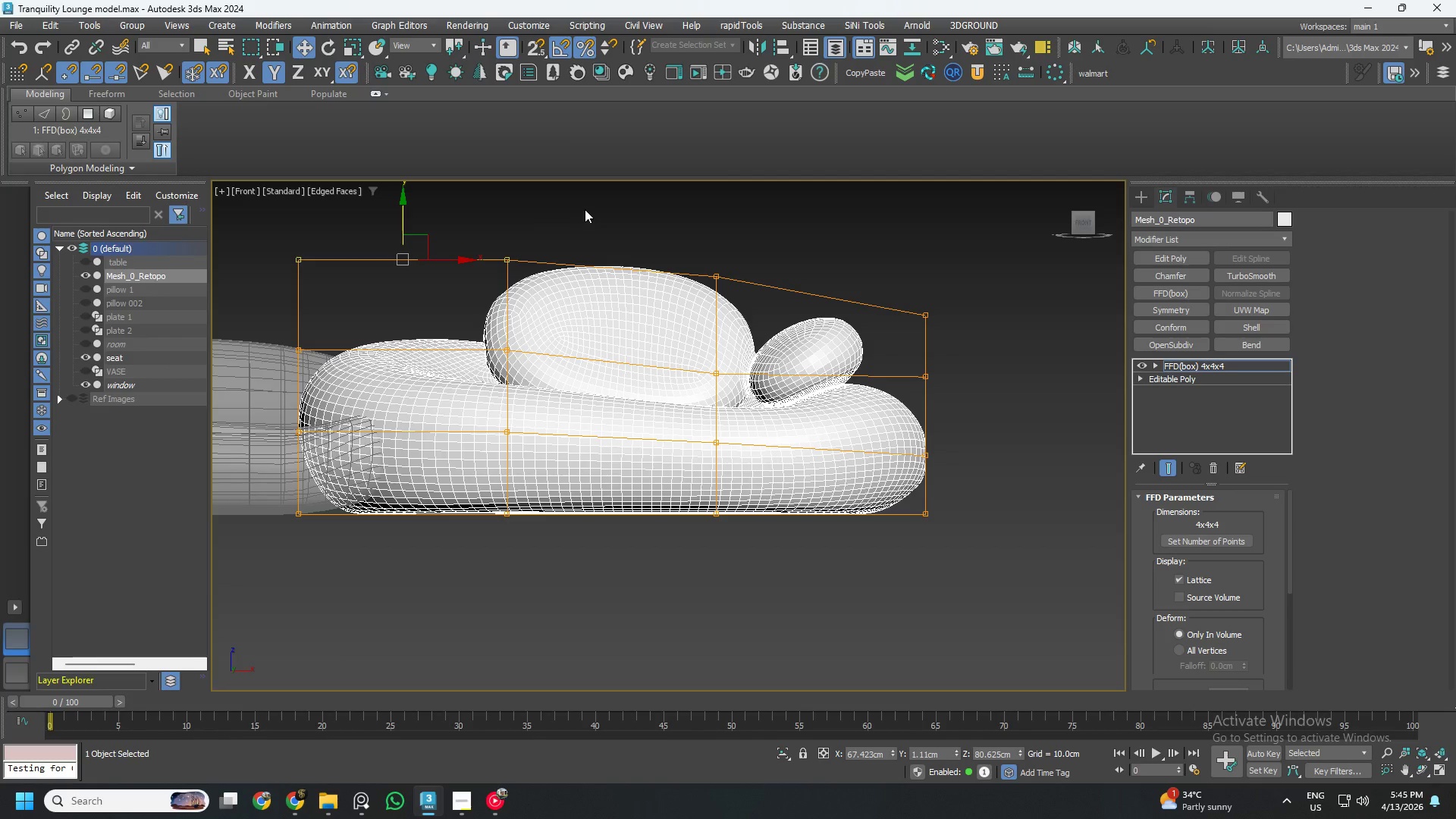 
left_click_drag(start_coordinate=[595, 207], to_coordinate=[784, 314])
 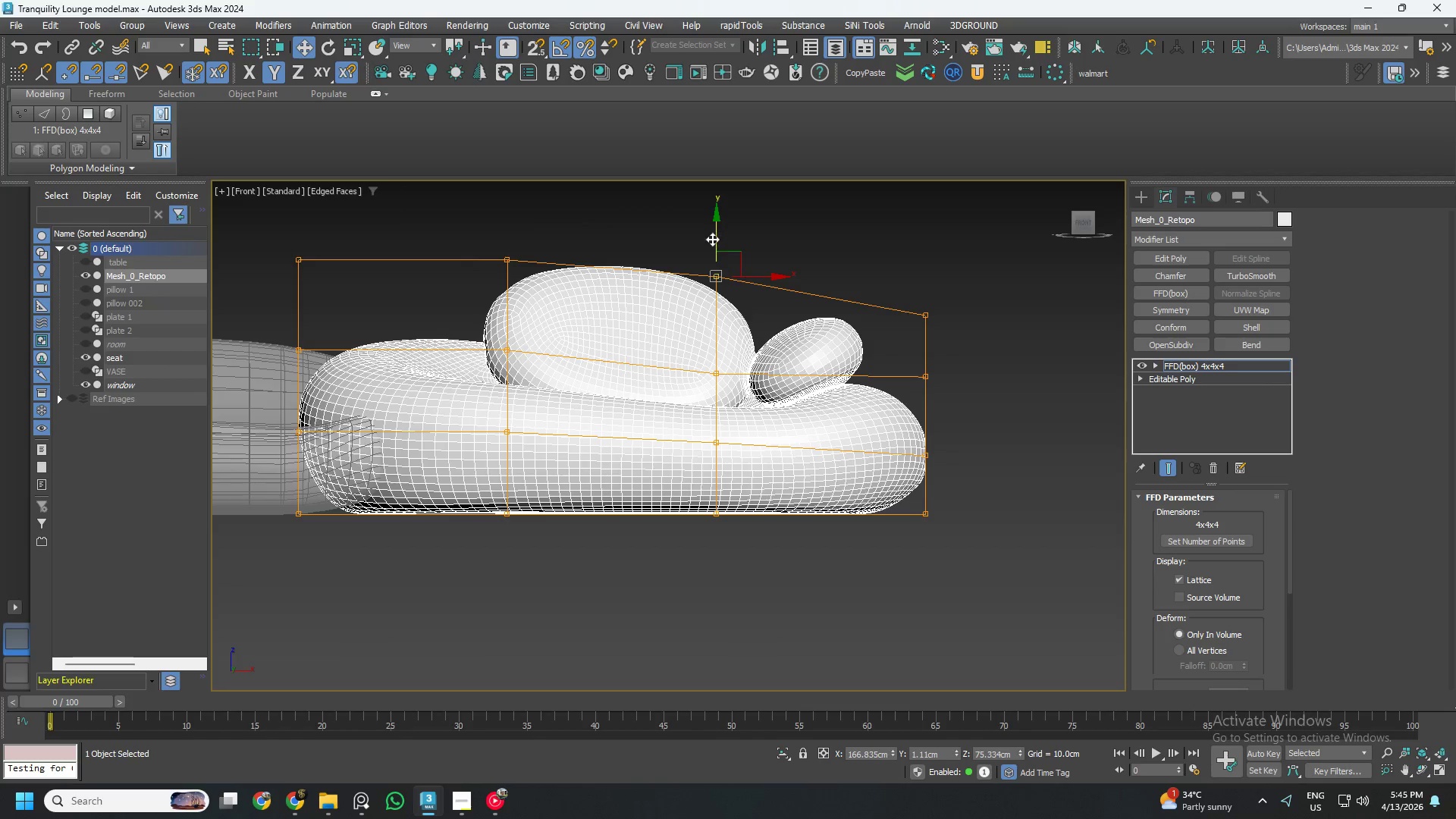 
left_click_drag(start_coordinate=[715, 238], to_coordinate=[718, 247])
 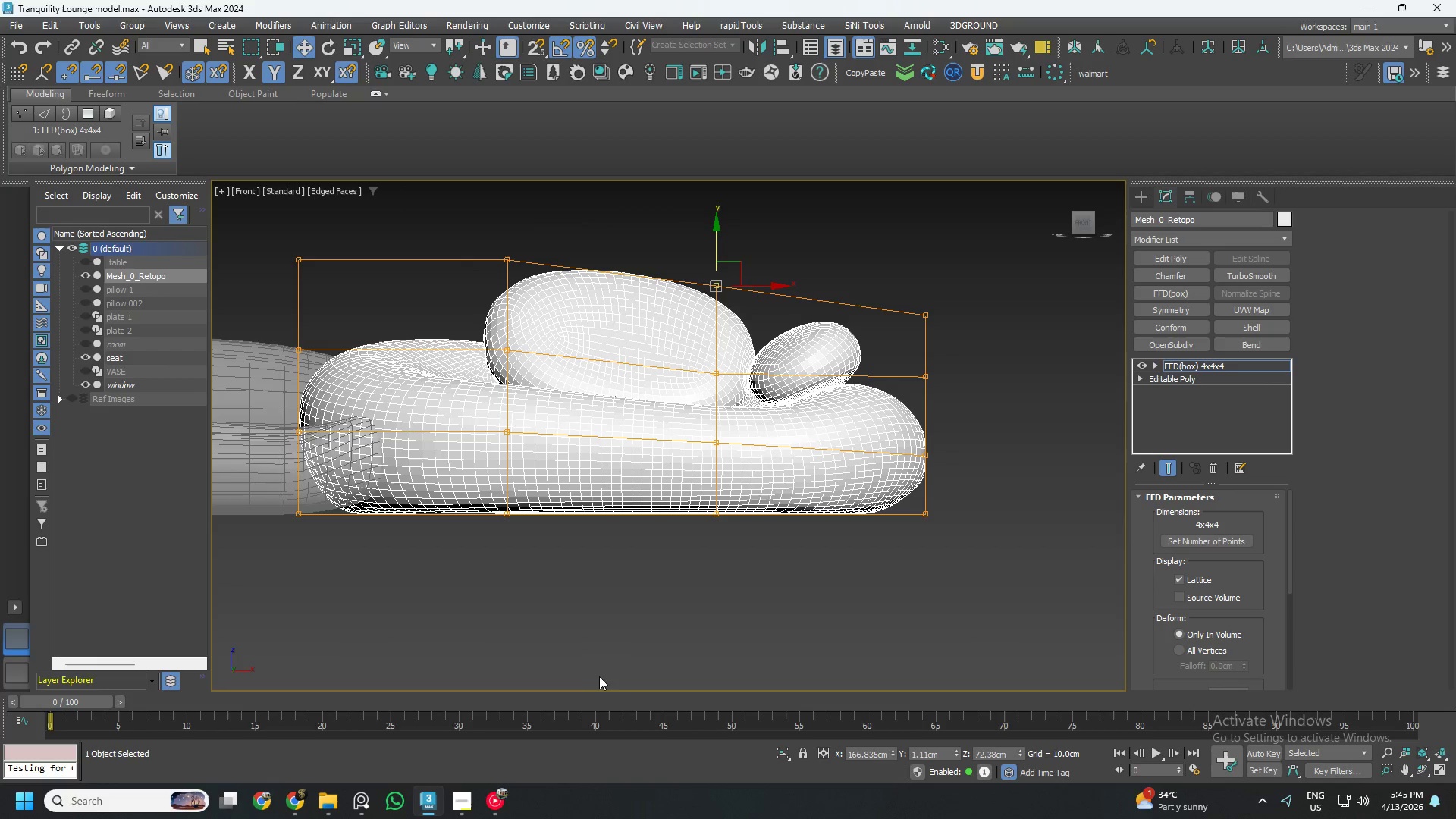 
scroll: coordinate [791, 548], scroll_direction: down, amount: 2.0
 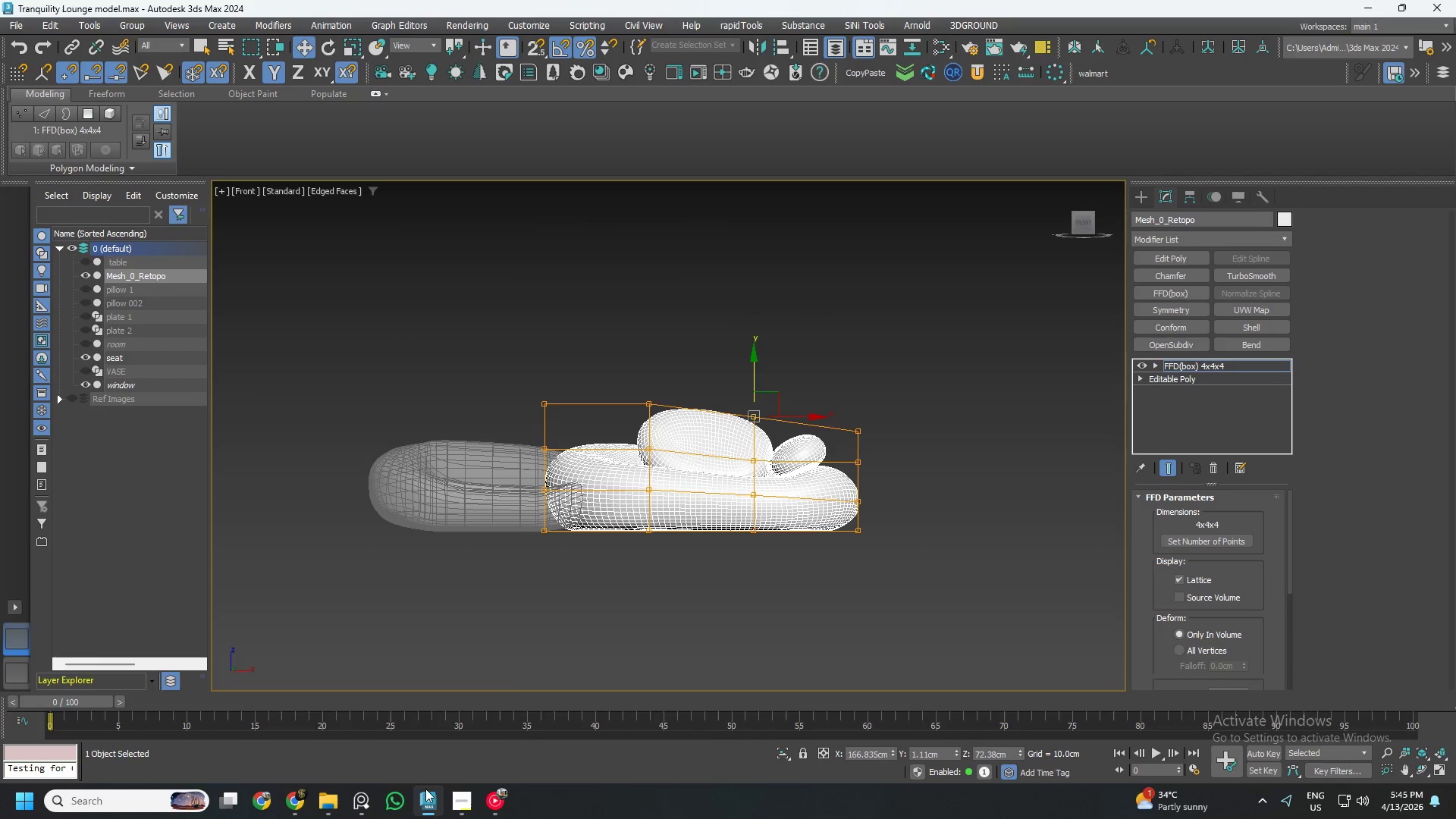 
left_click([350, 805])
 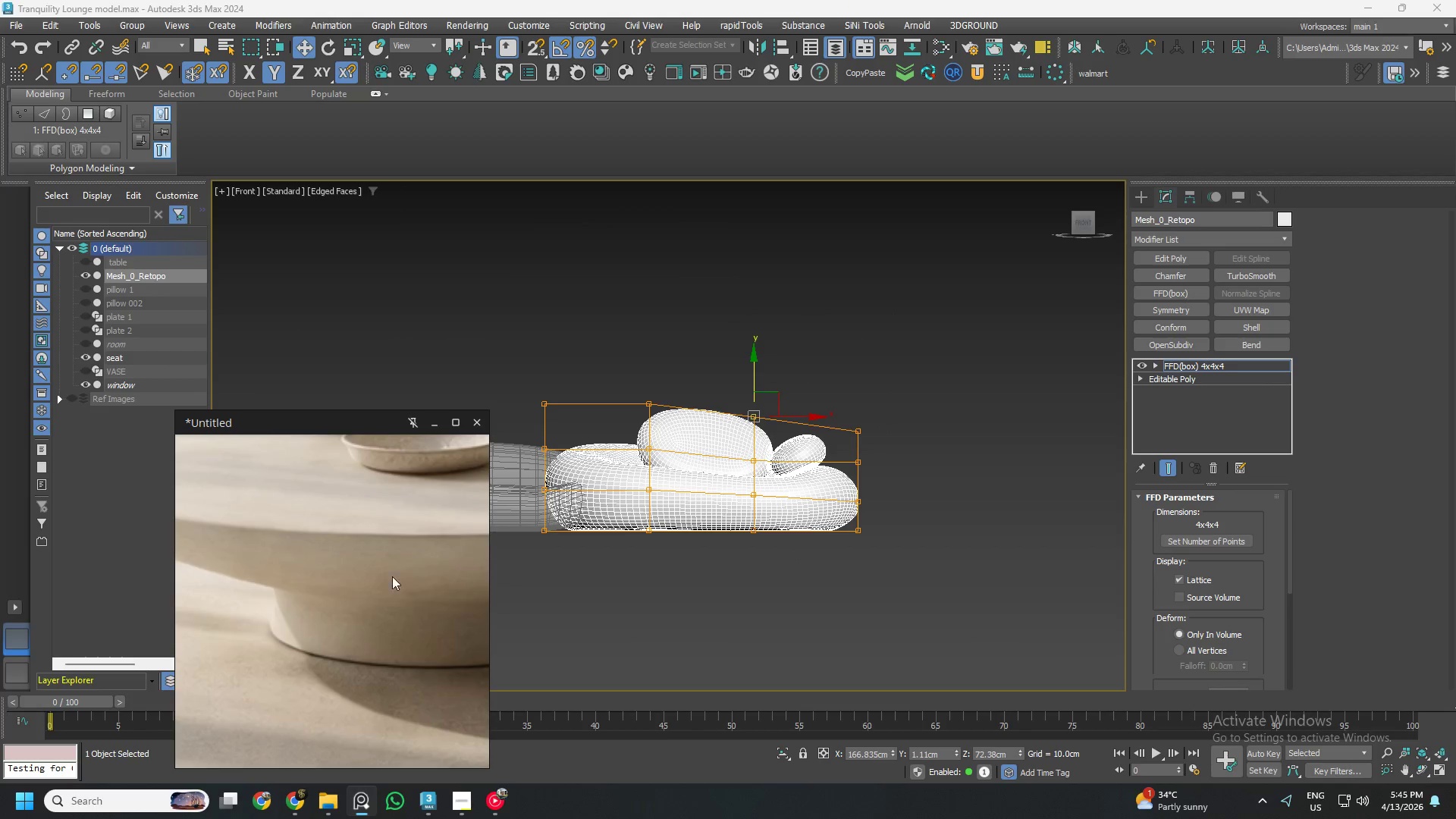 
scroll: coordinate [357, 581], scroll_direction: down, amount: 14.0
 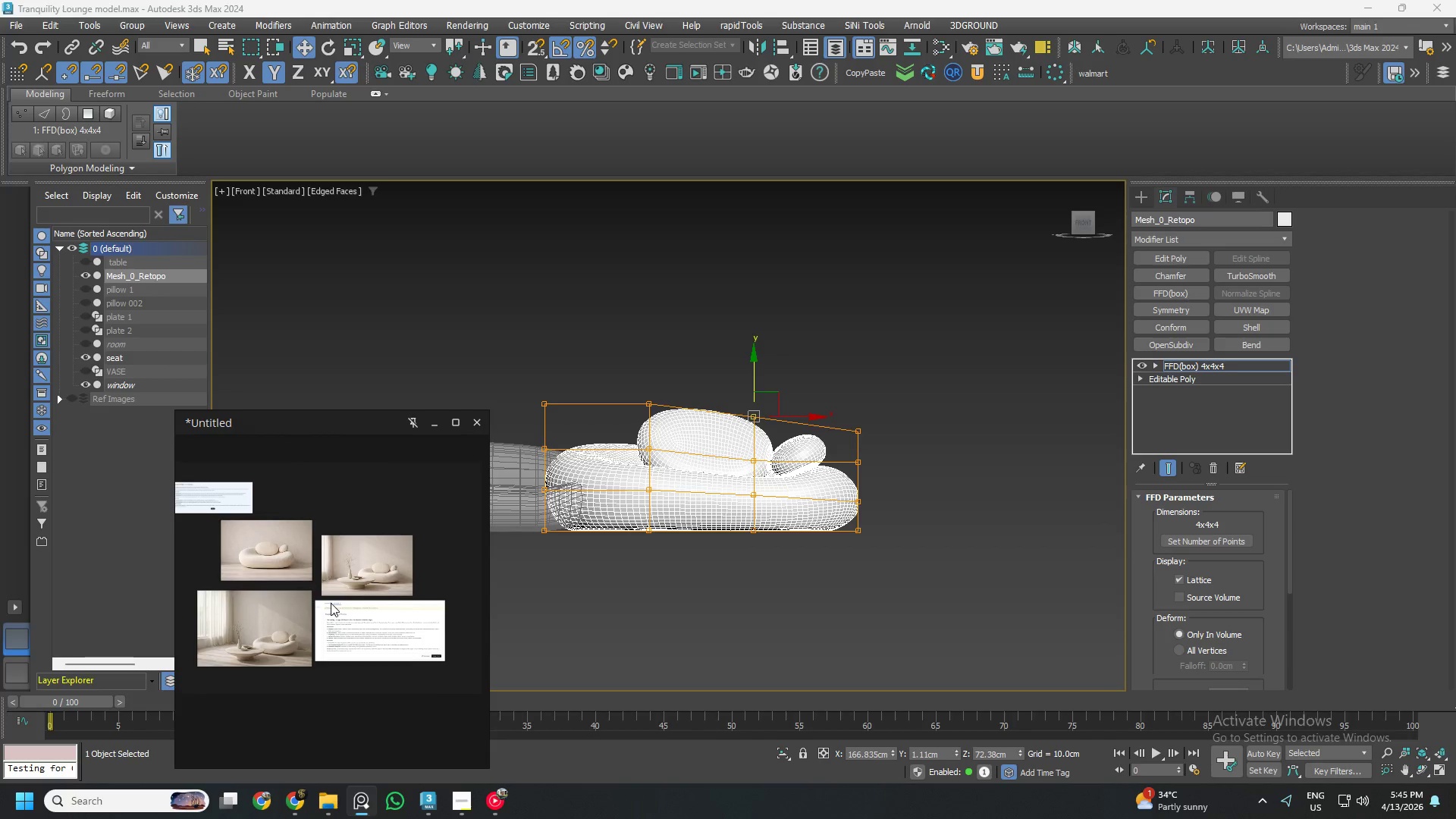 
scroll: coordinate [350, 570], scroll_direction: up, amount: 9.0
 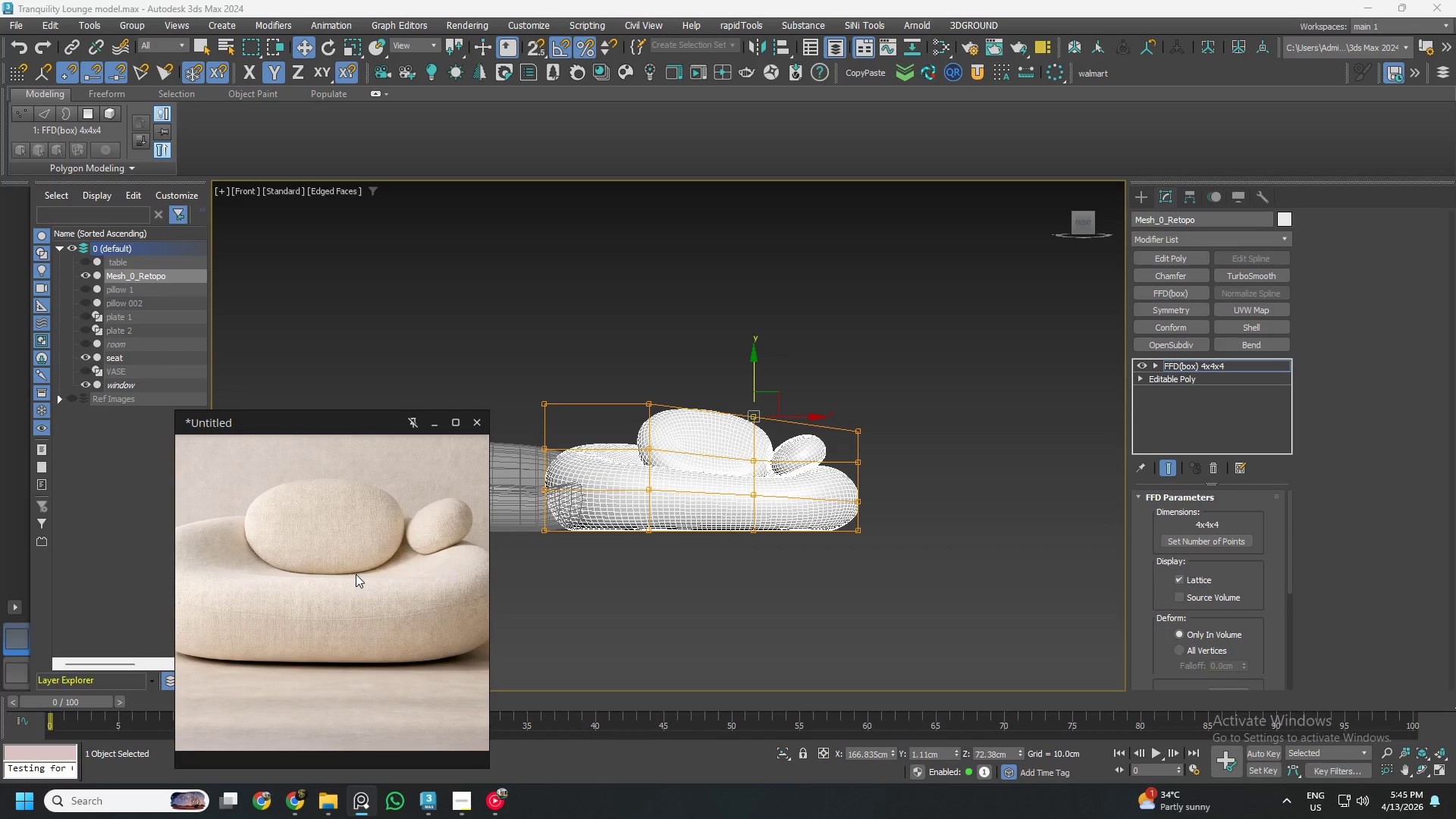 
scroll: coordinate [360, 570], scroll_direction: down, amount: 1.0
 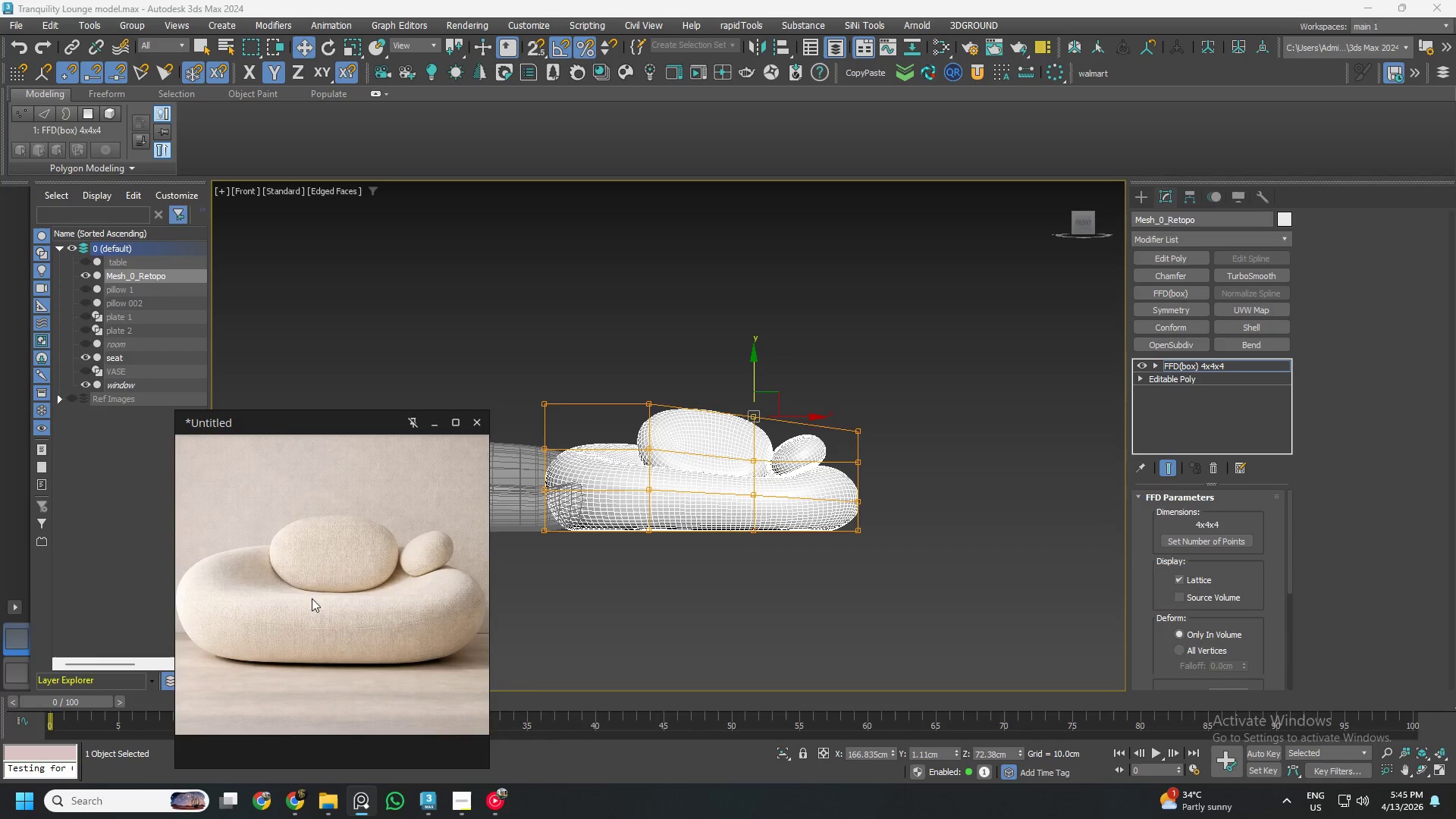 
wait(6.84)
 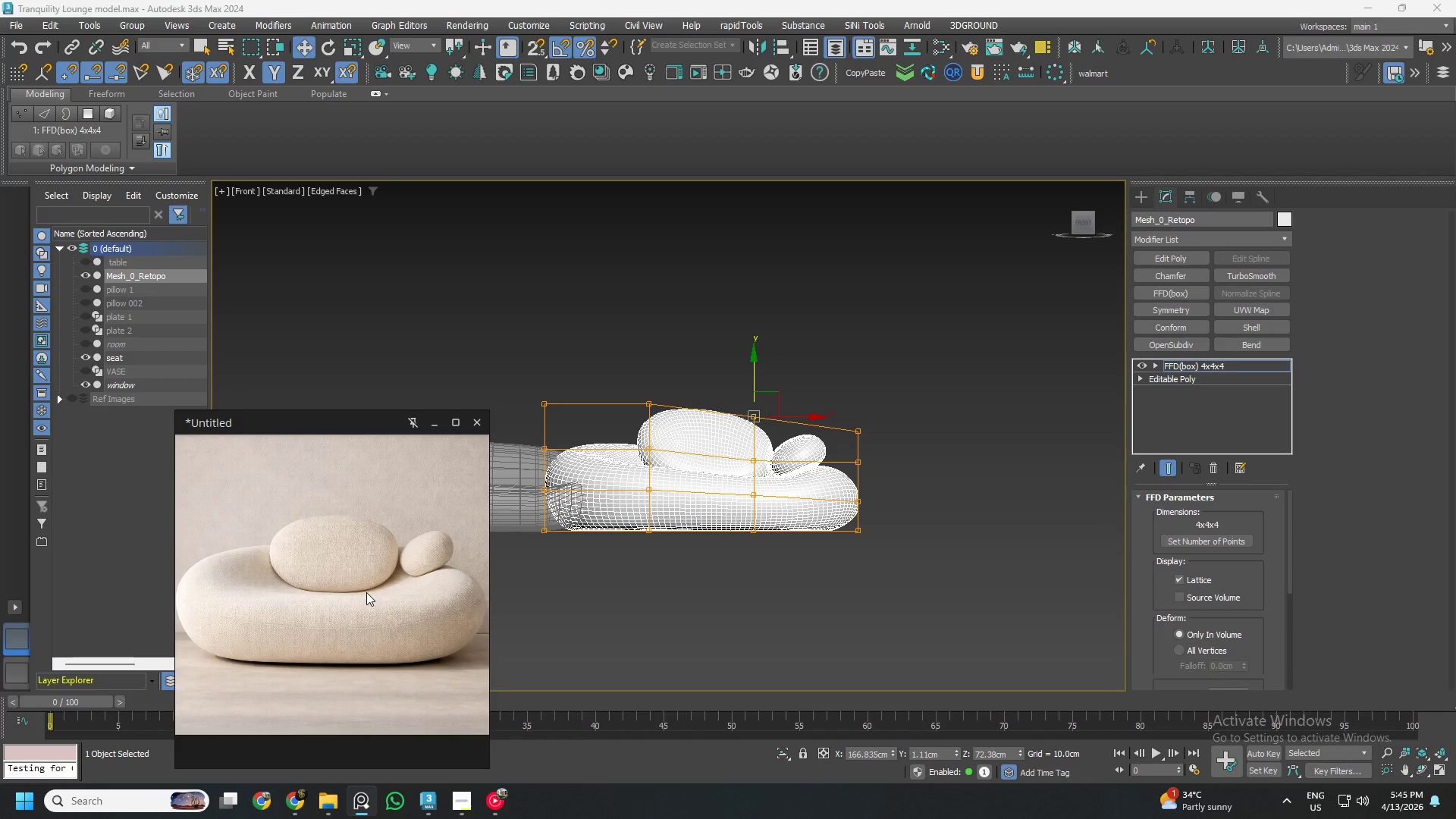 
left_click([1138, 366])
 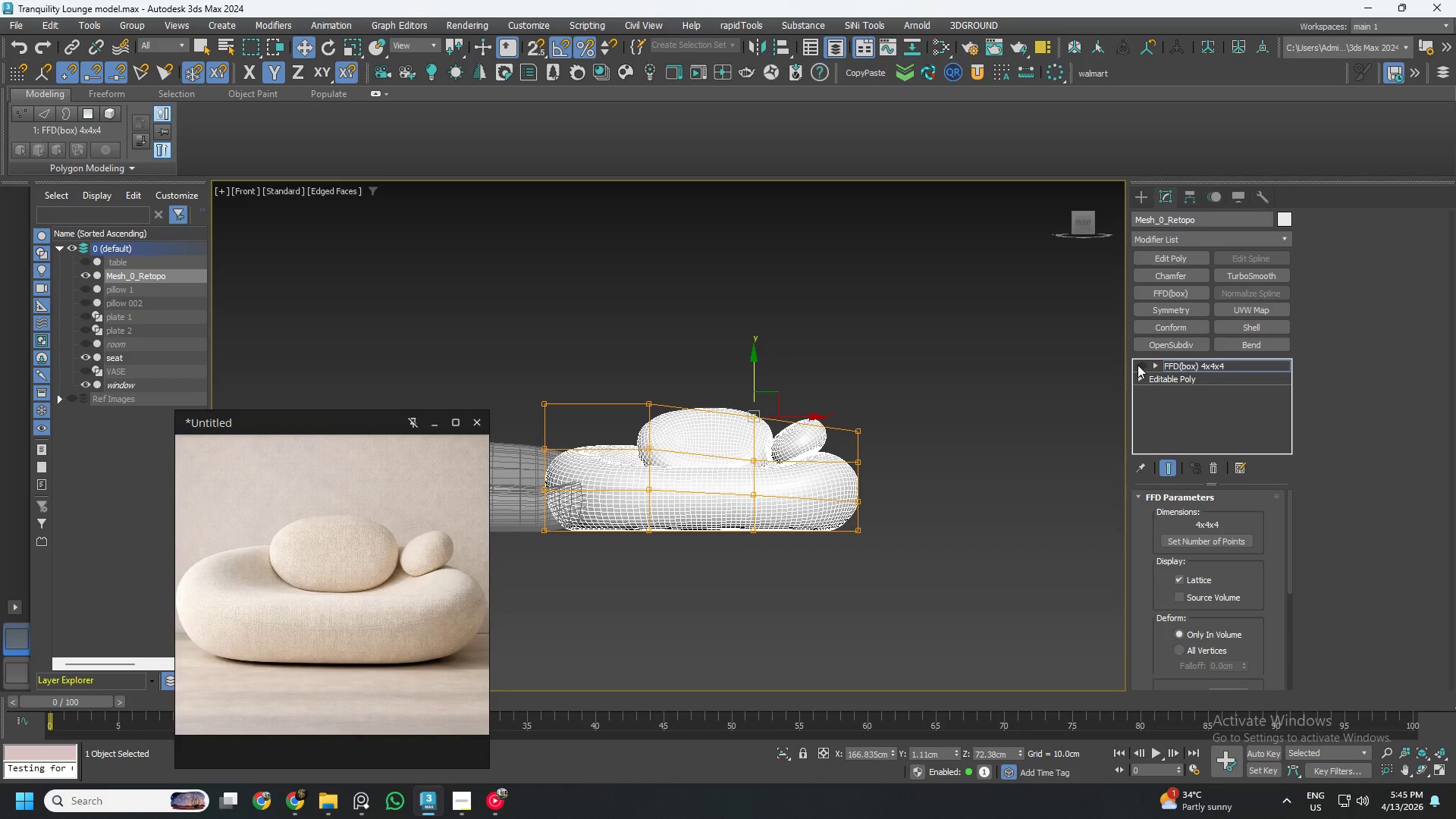 
wait(5.95)
 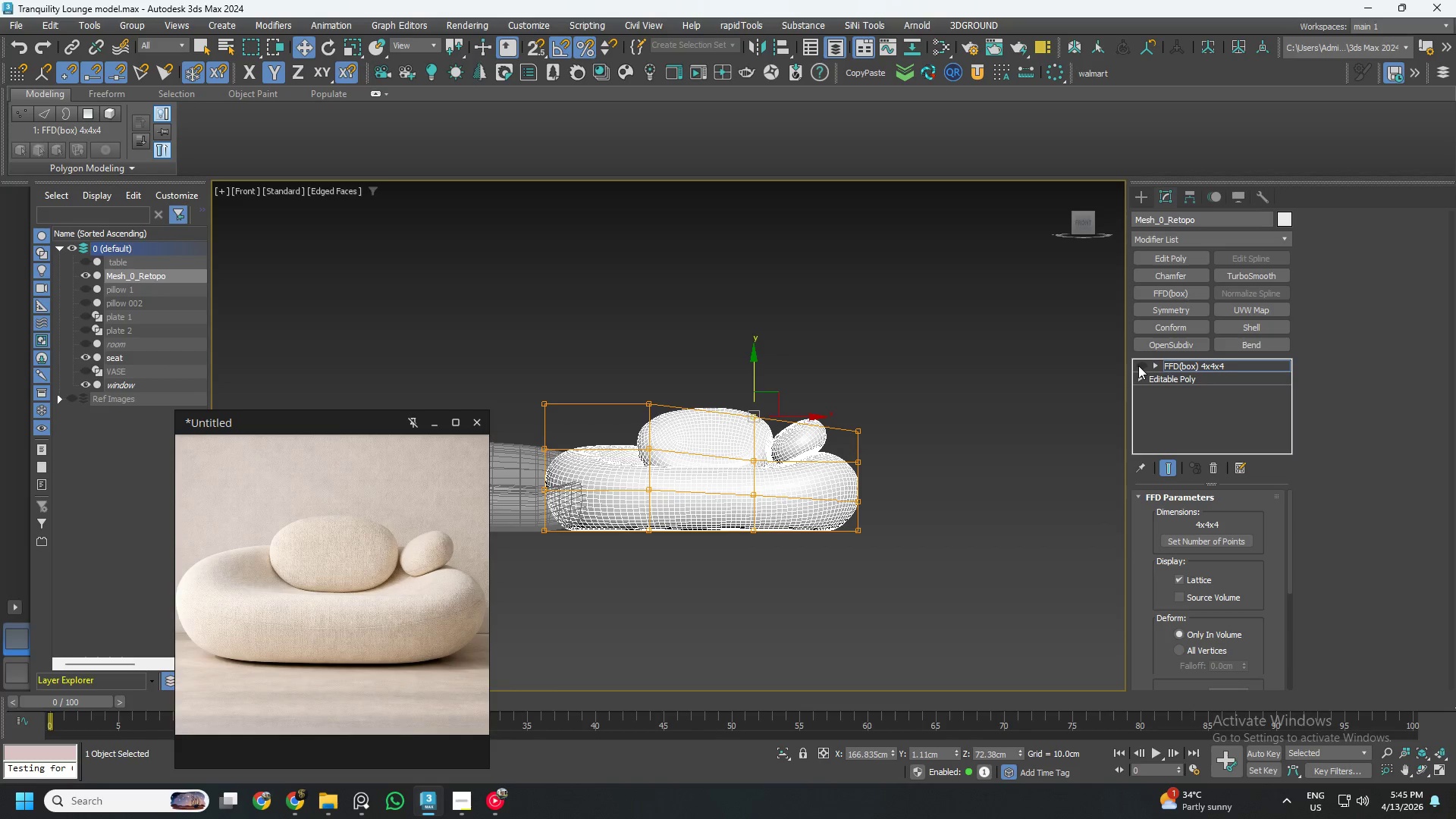 
left_click([1138, 365])
 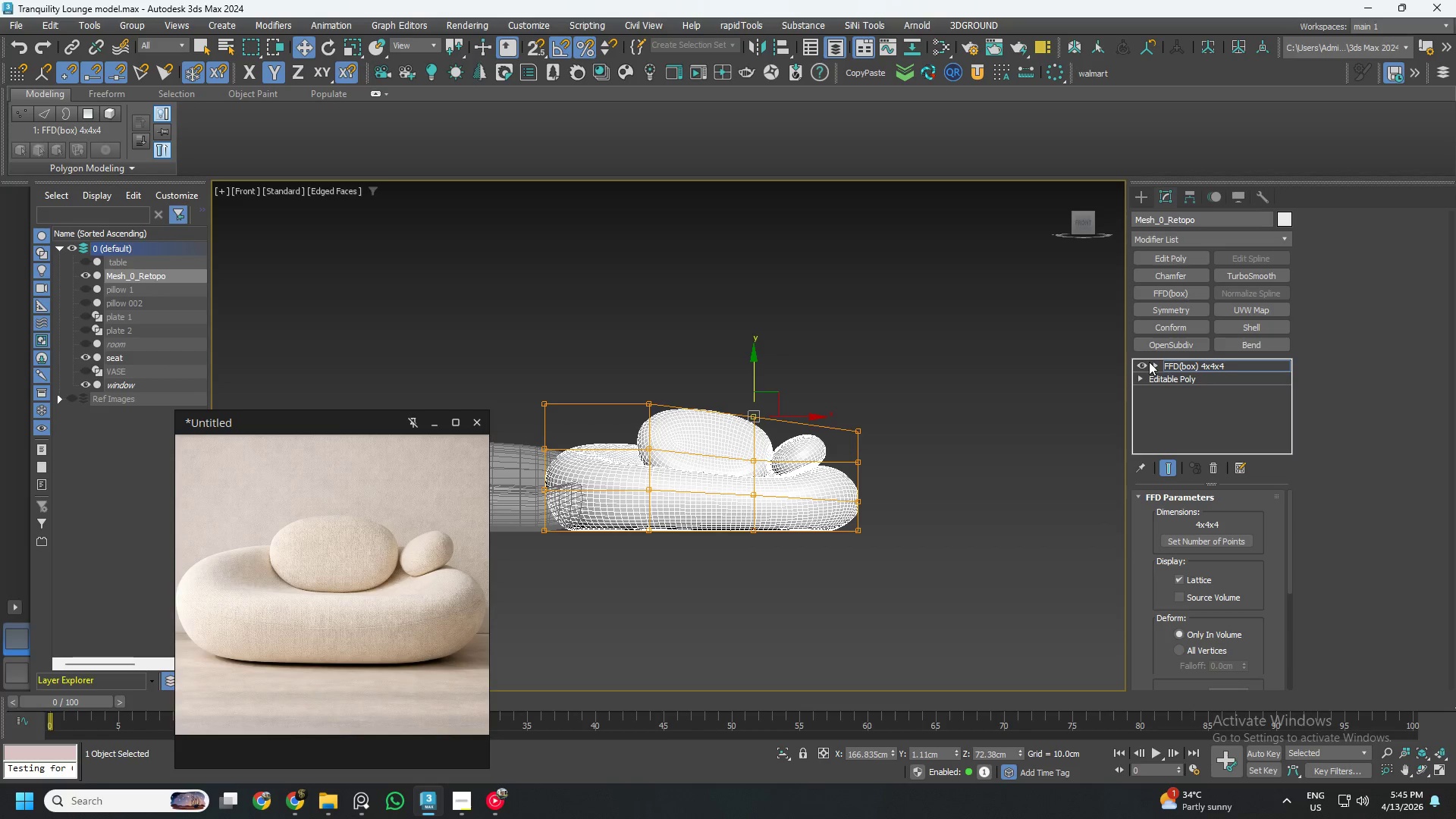 
left_click([1144, 363])
 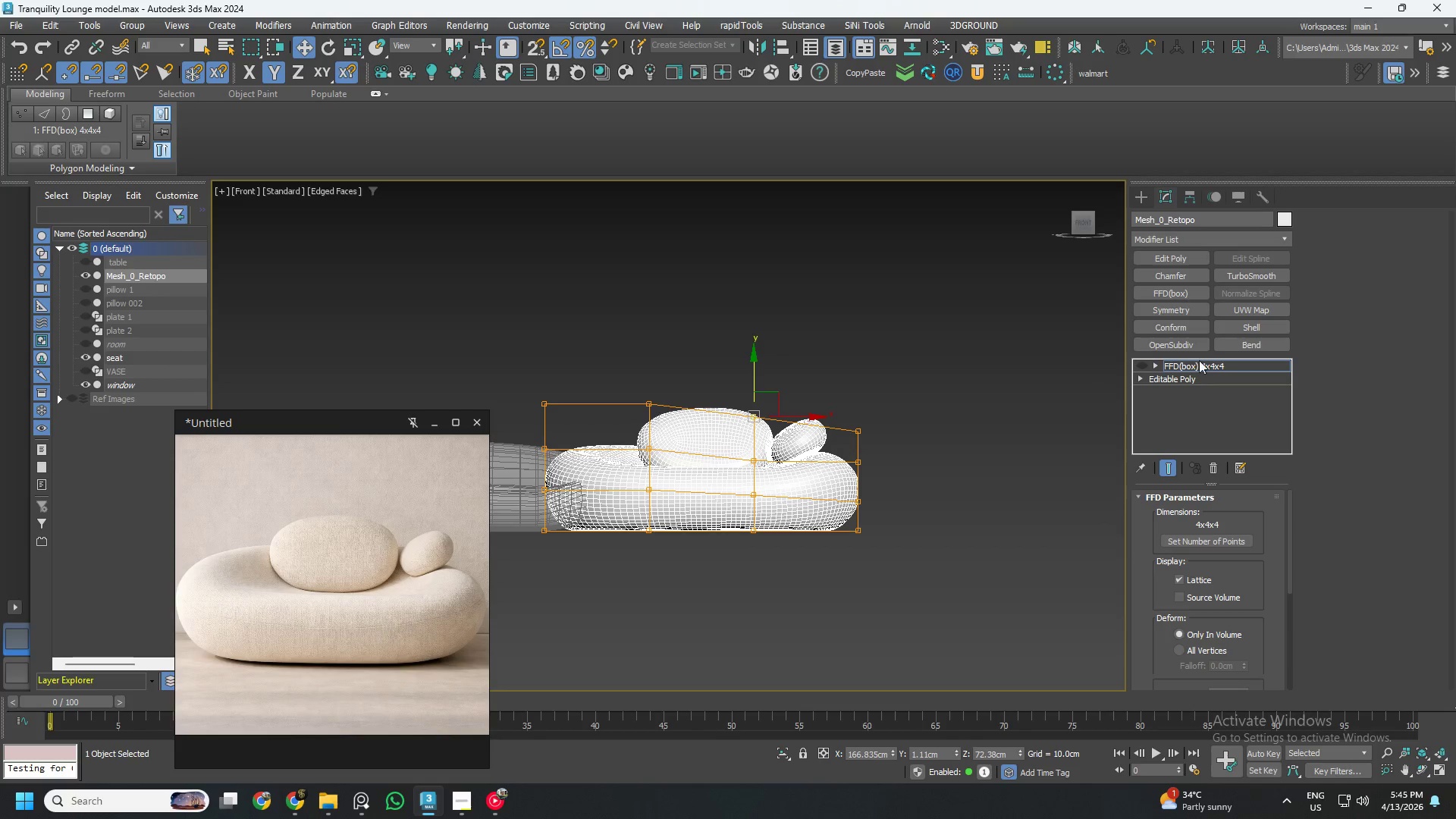 
left_click([1168, 257])
 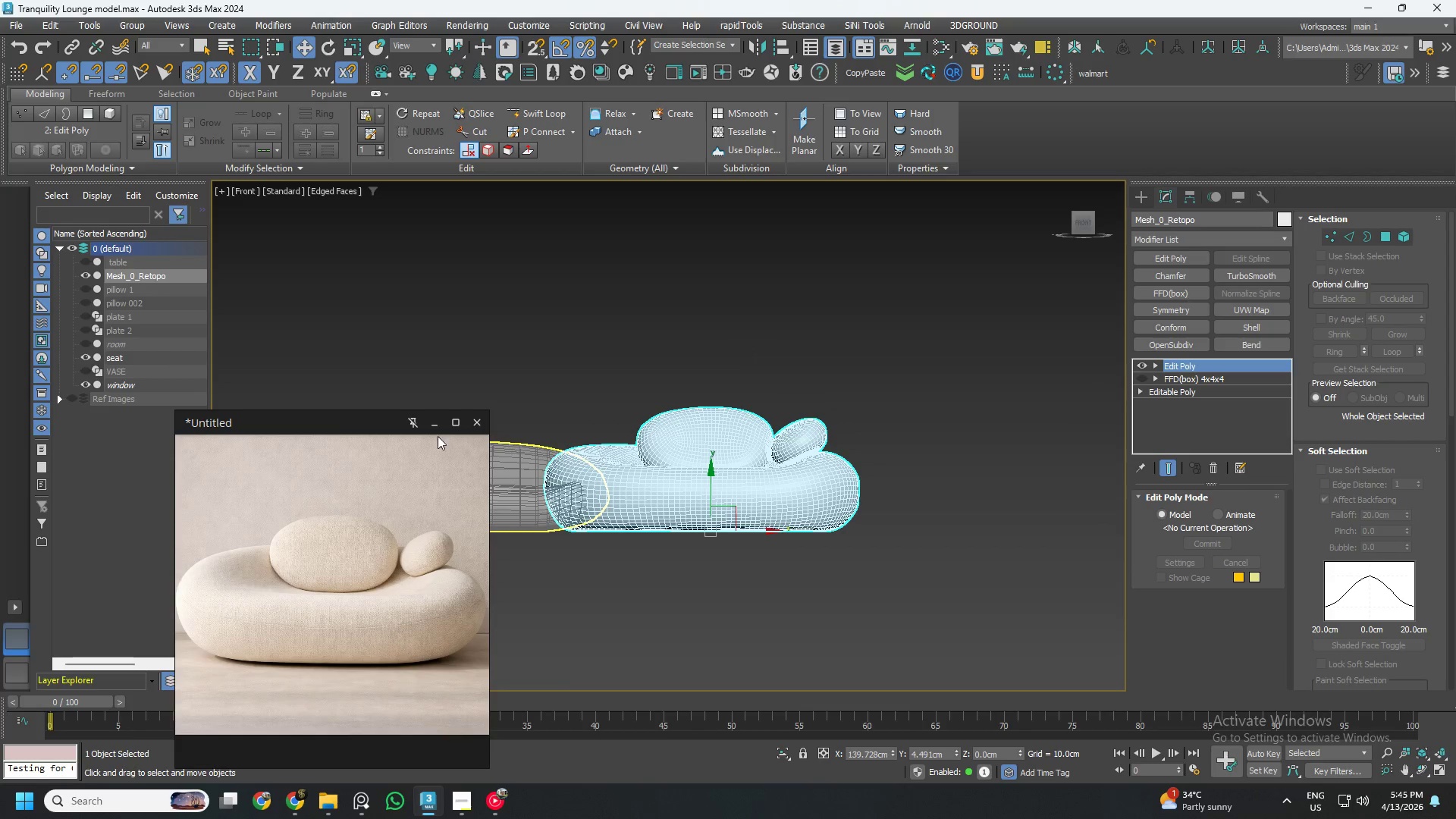 
left_click([433, 422])
 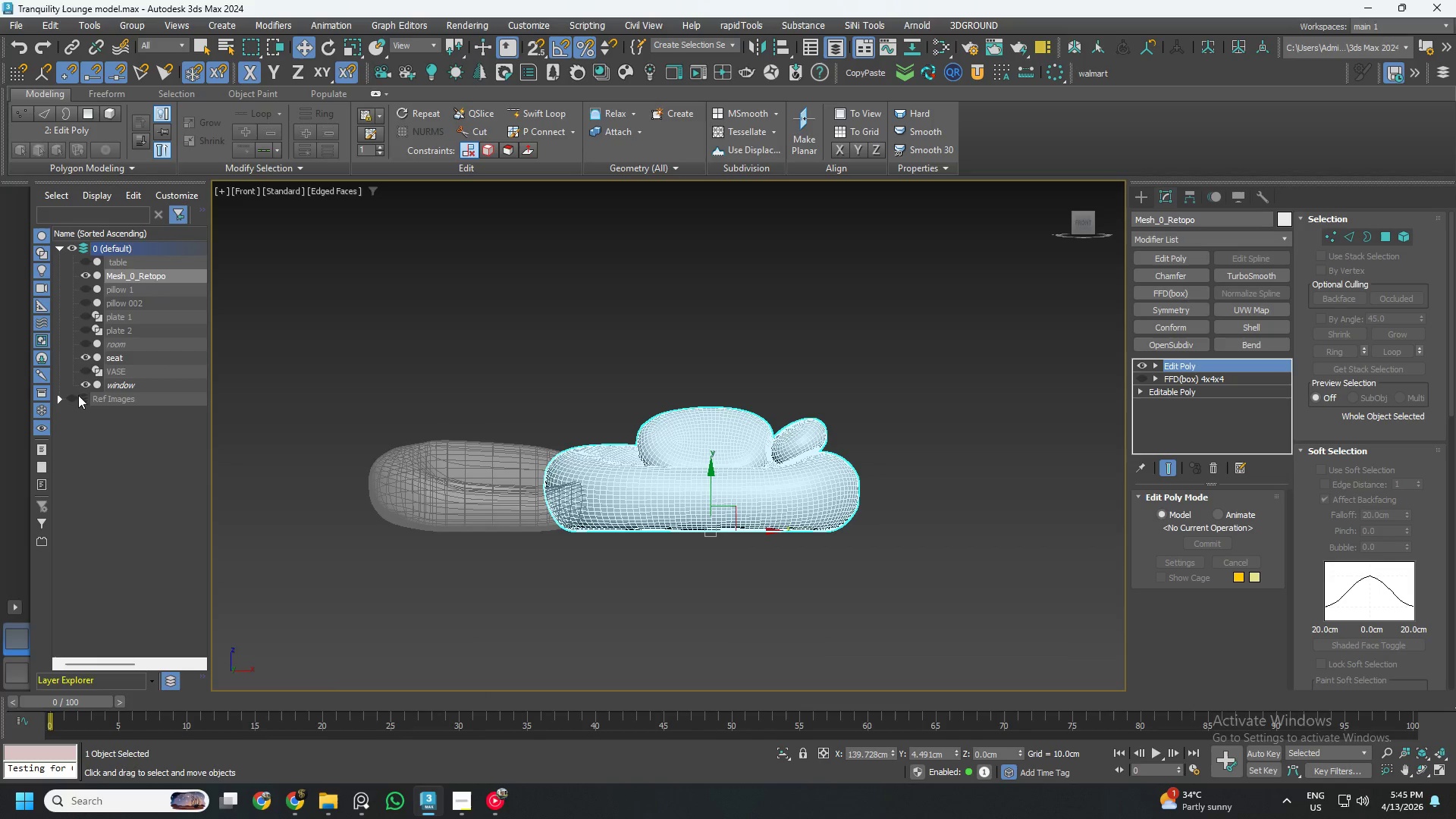 
left_click([71, 397])
 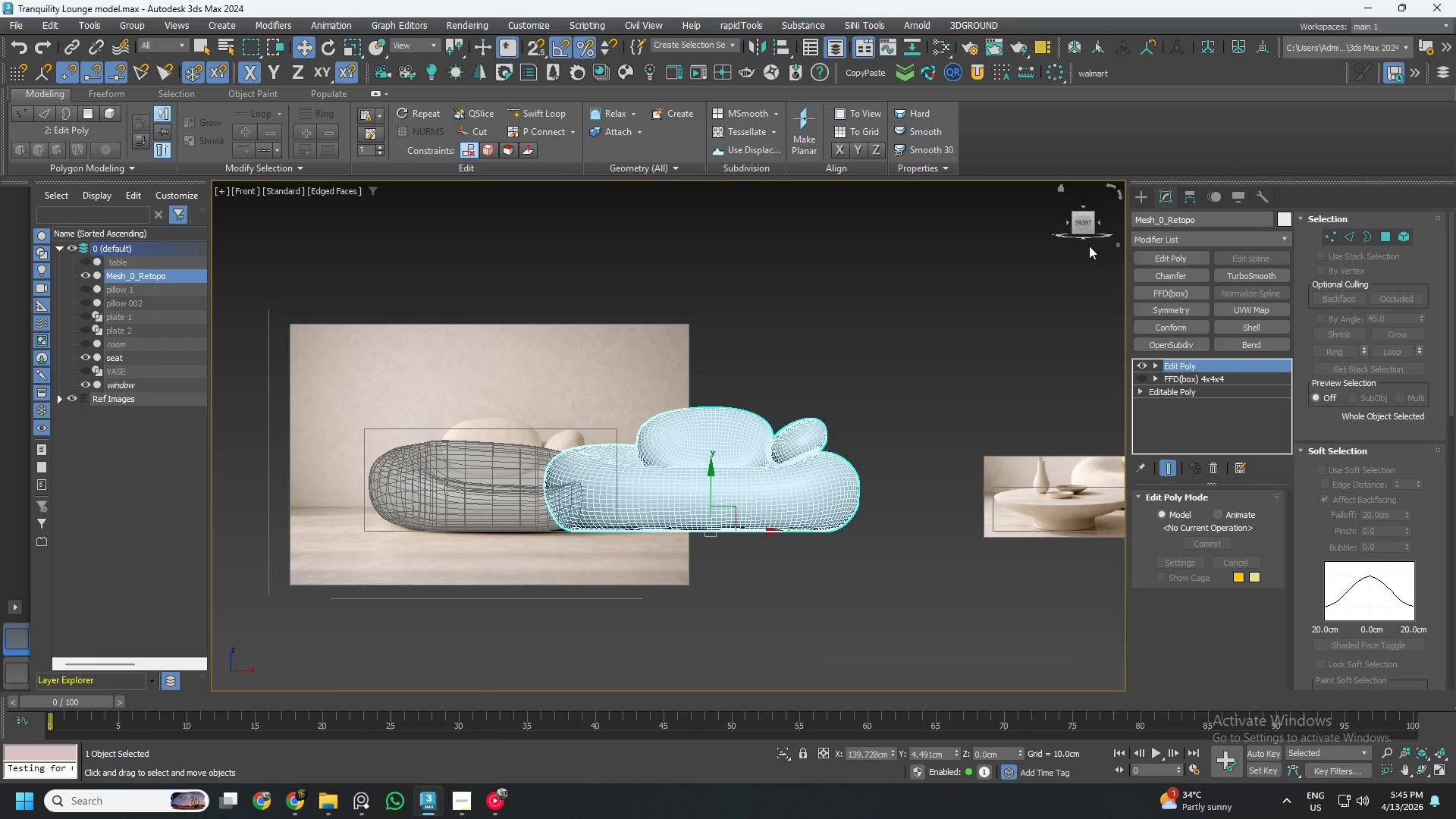 
left_click([1082, 224])
 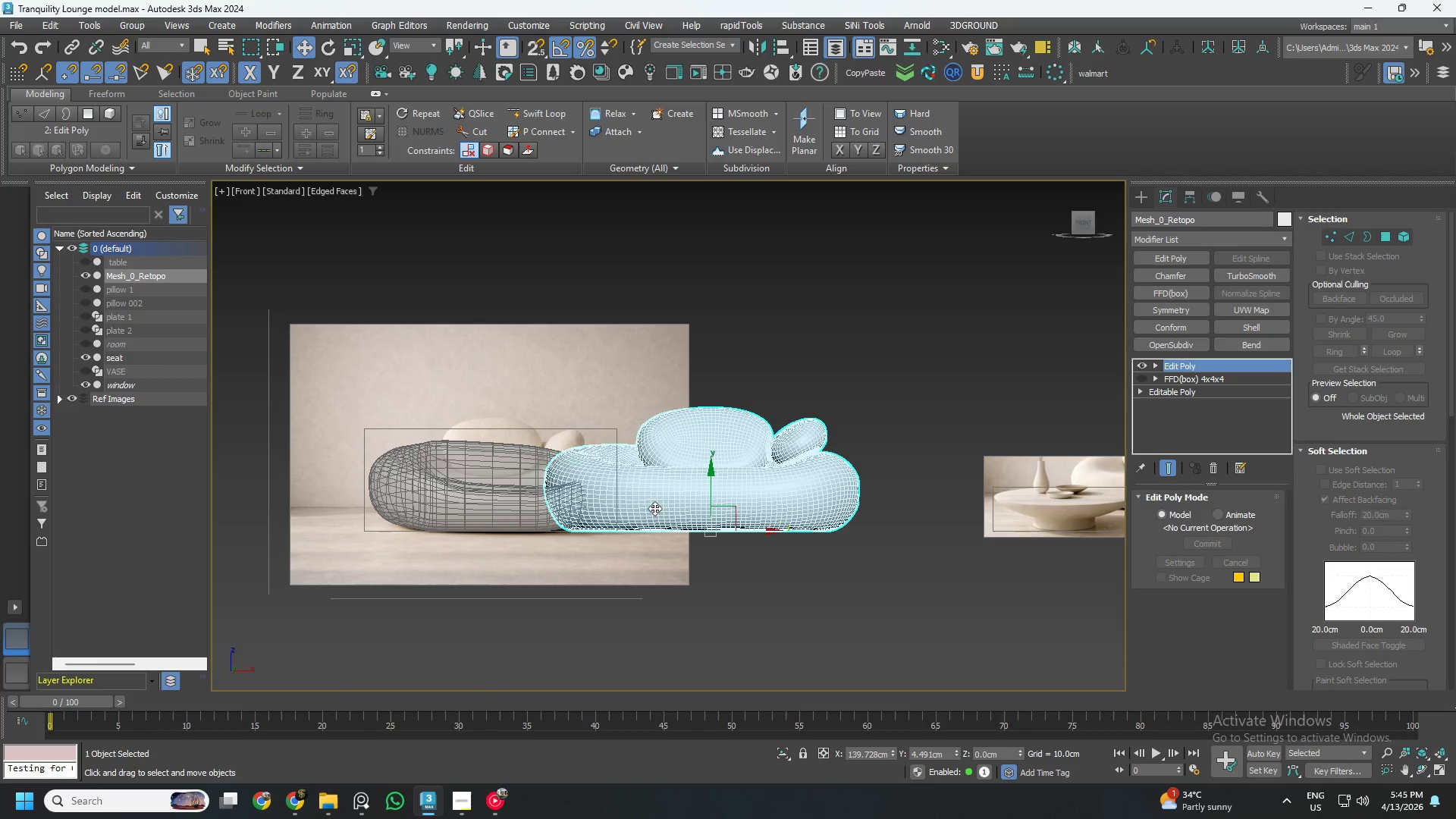 
scroll: coordinate [693, 485], scroll_direction: up, amount: 1.0
 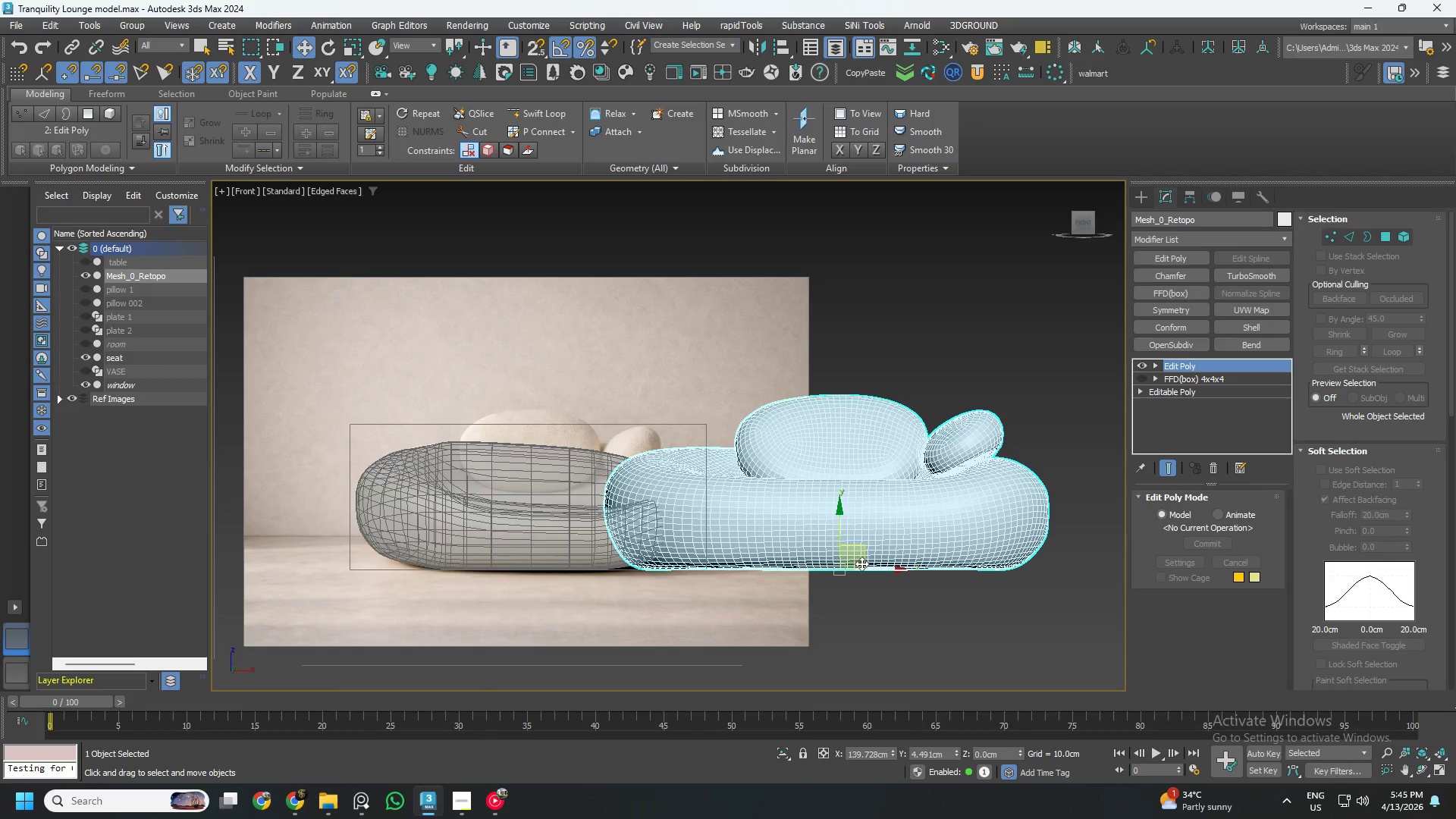 
left_click_drag(start_coordinate=[867, 570], to_coordinate=[586, 602])
 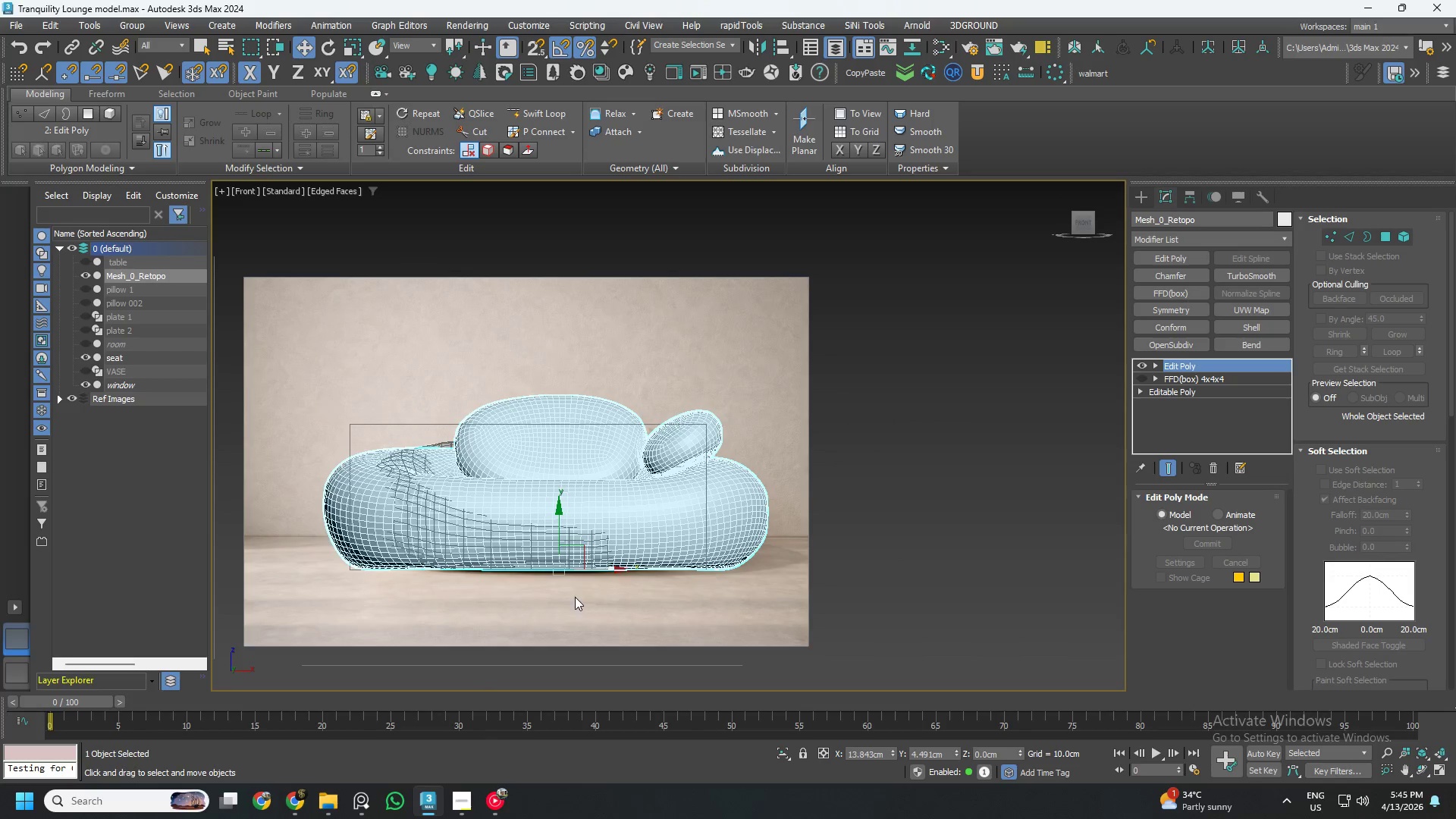 
key(R)
 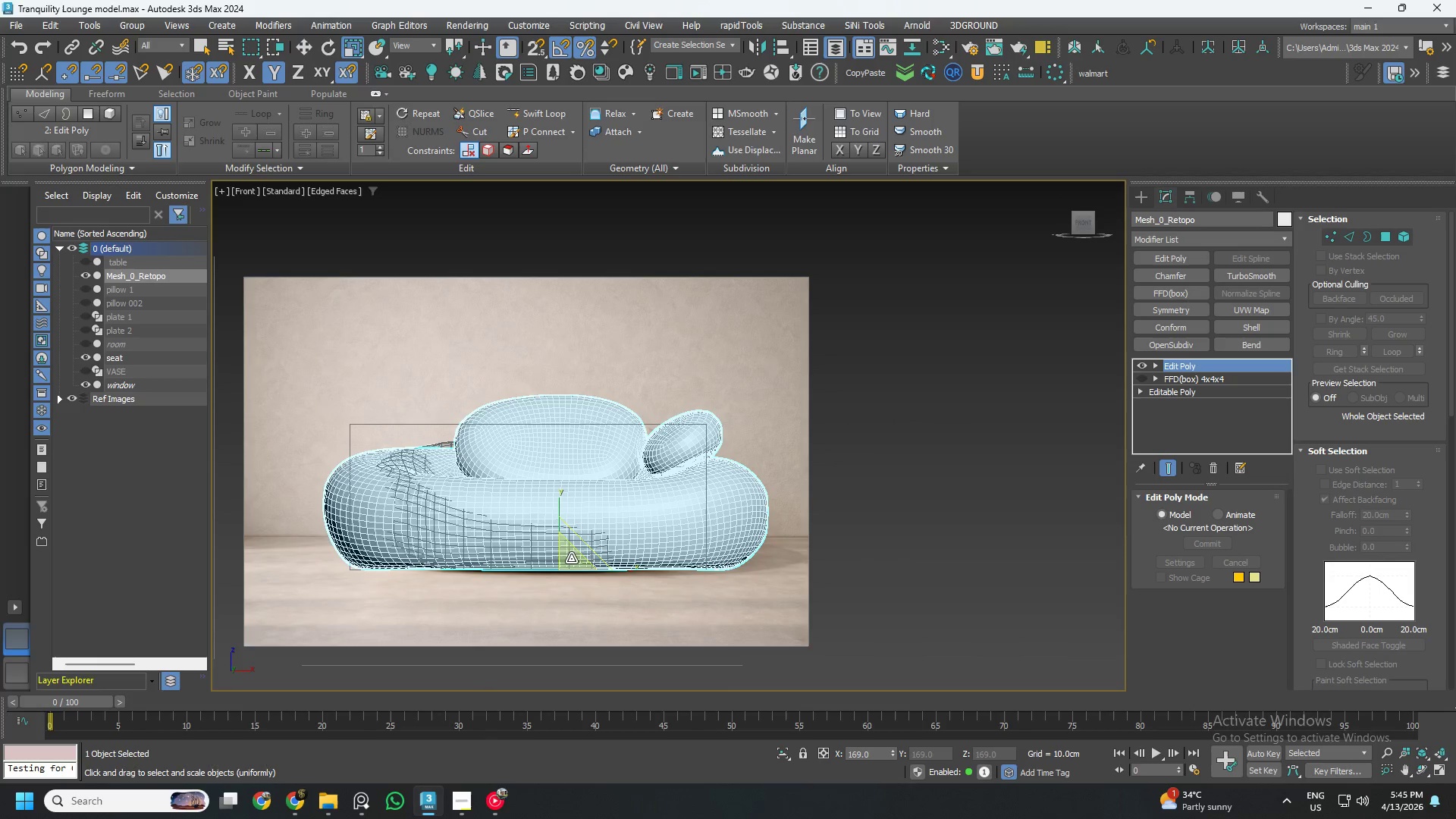 
left_click_drag(start_coordinate=[570, 557], to_coordinate=[556, 564])
 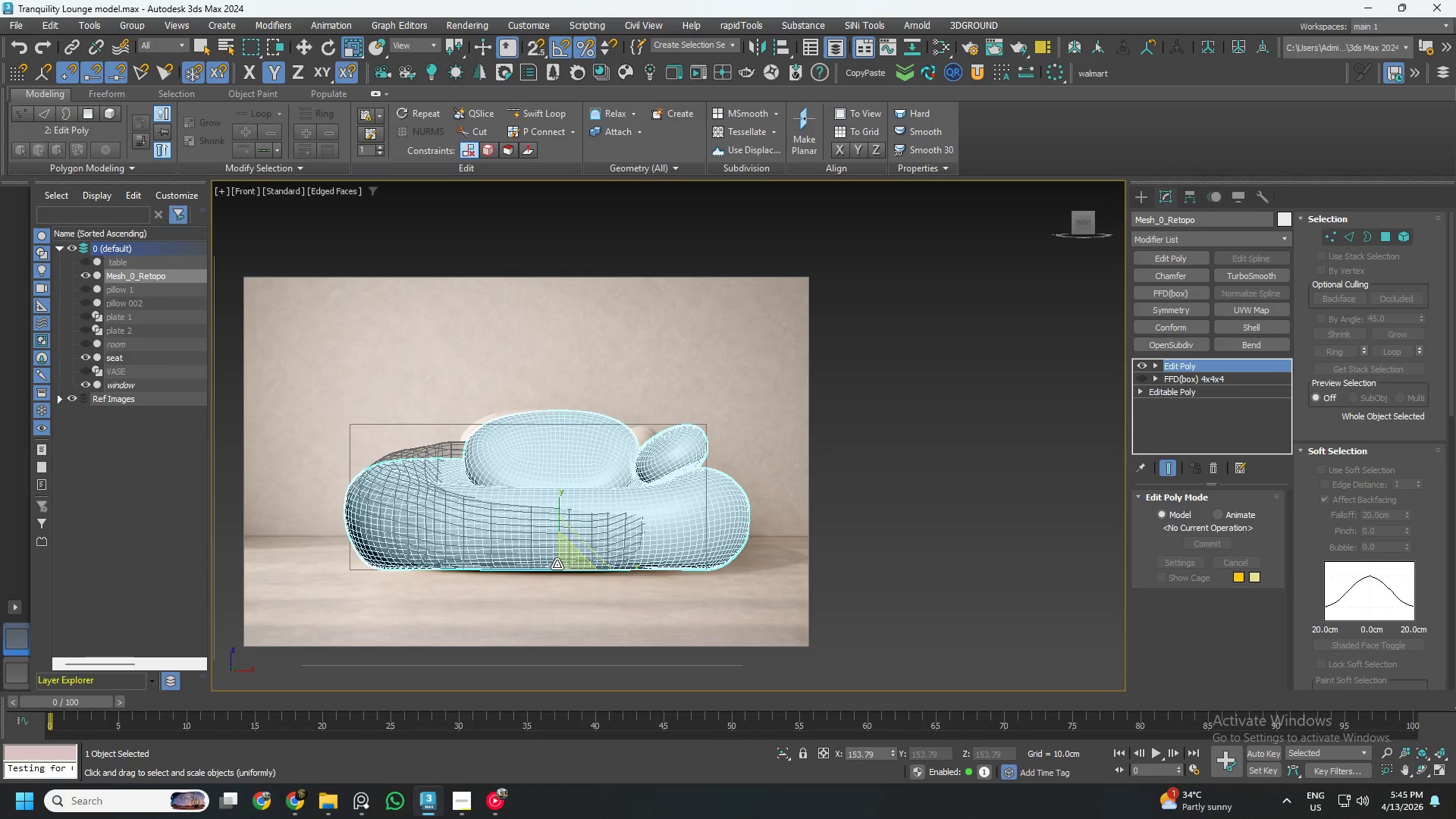 
key(W)
 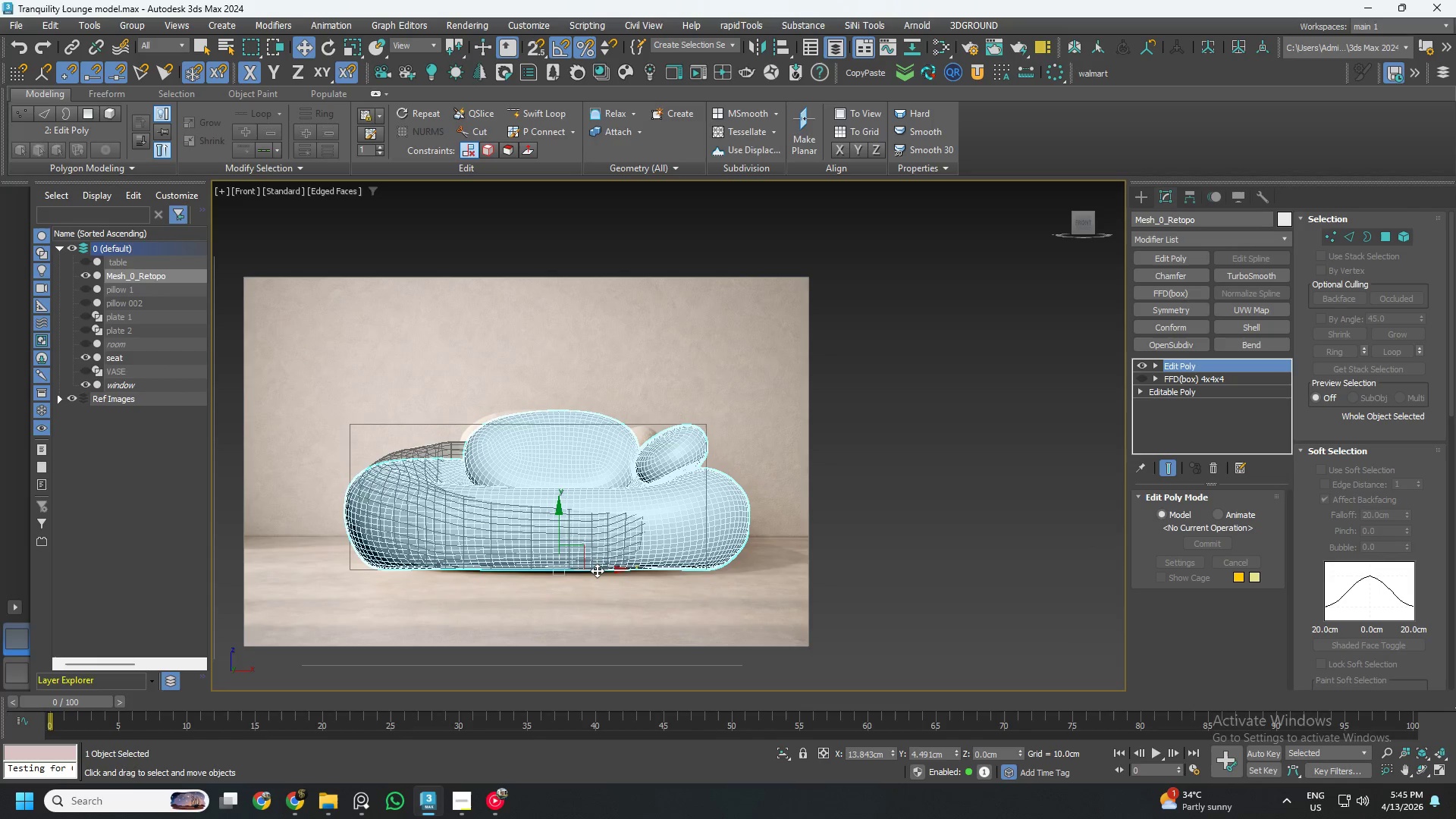 
left_click_drag(start_coordinate=[597, 570], to_coordinate=[573, 585])
 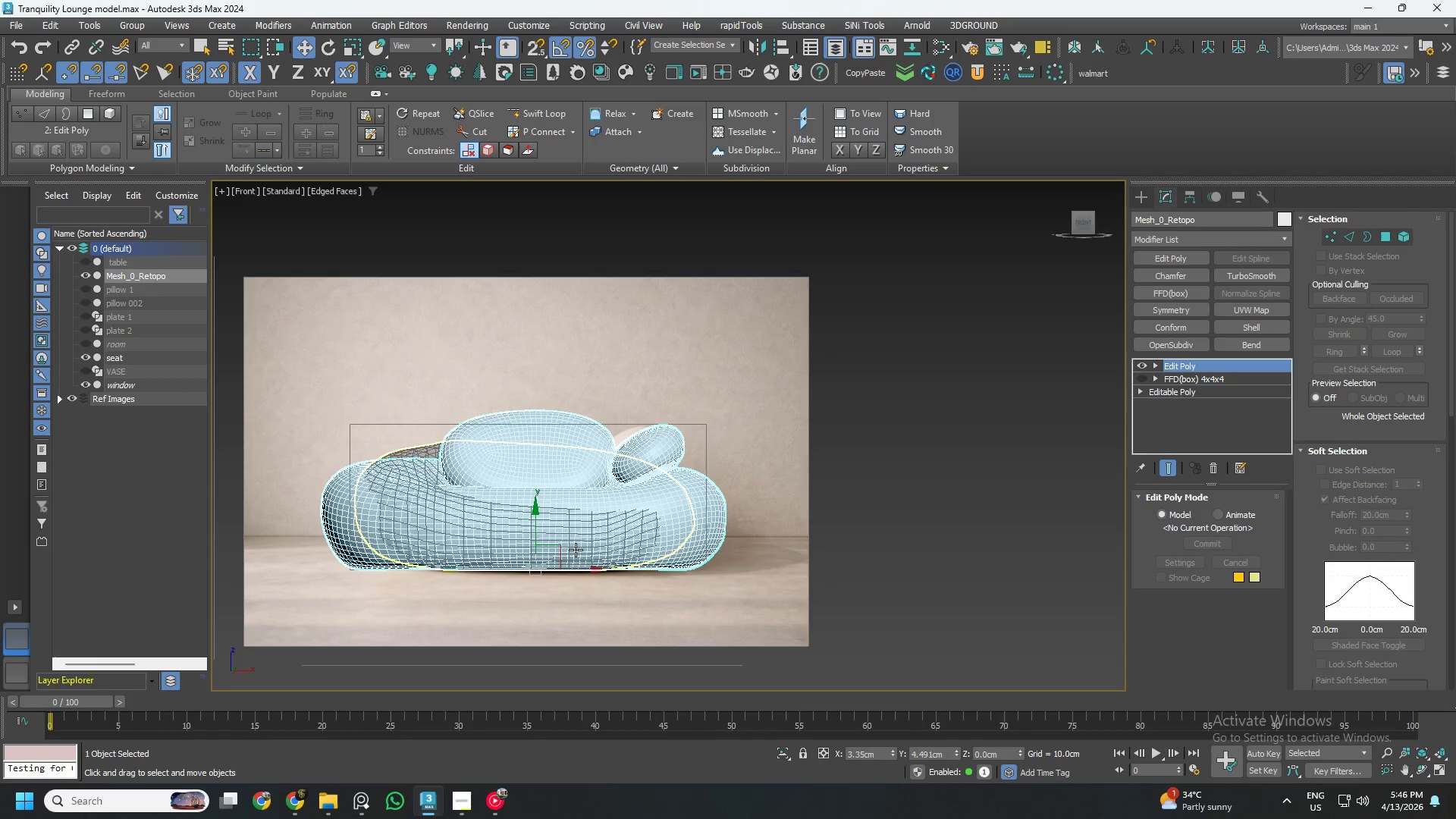 
scroll: coordinate [577, 549], scroll_direction: up, amount: 1.0
 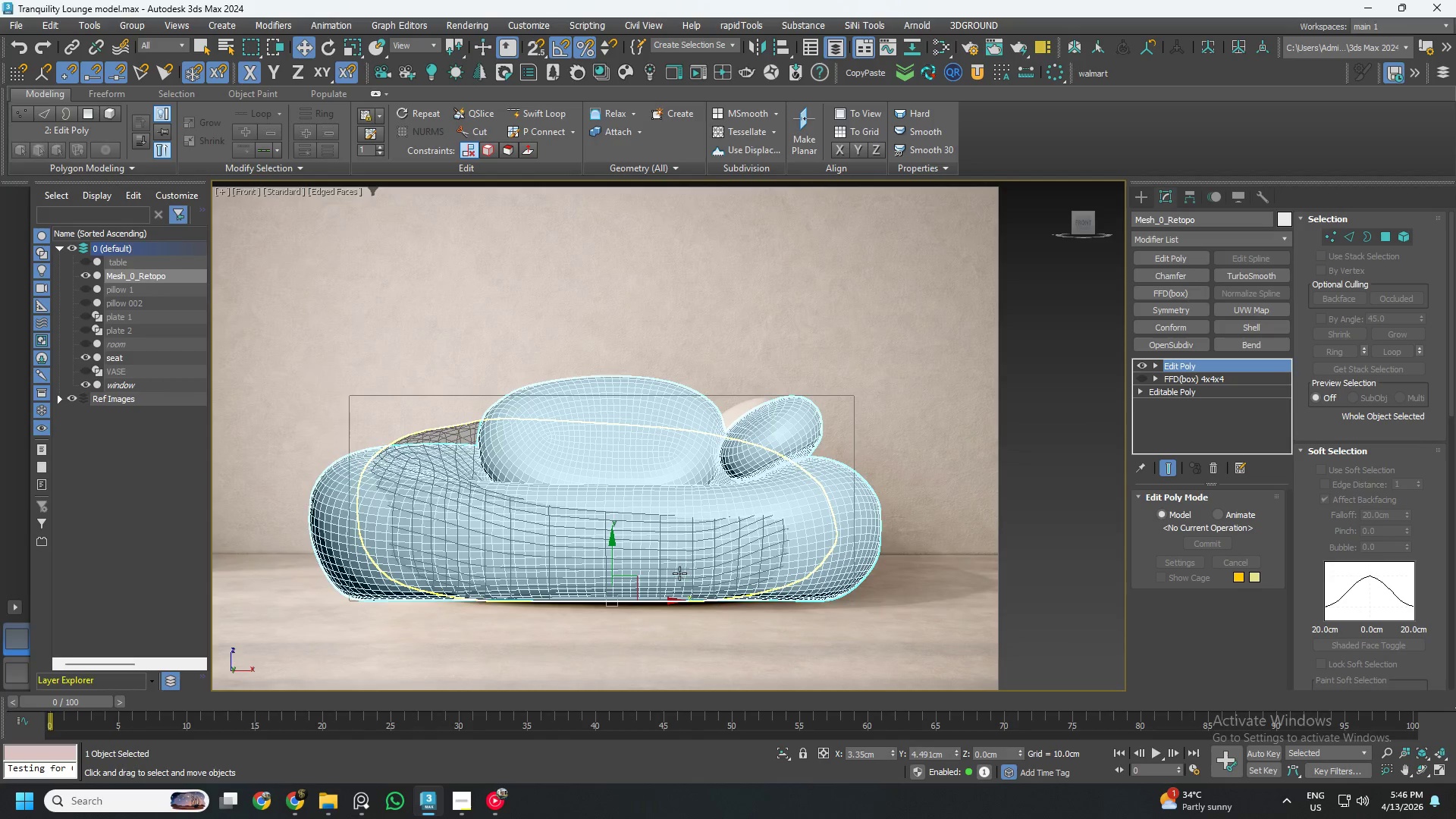 
key(R)
 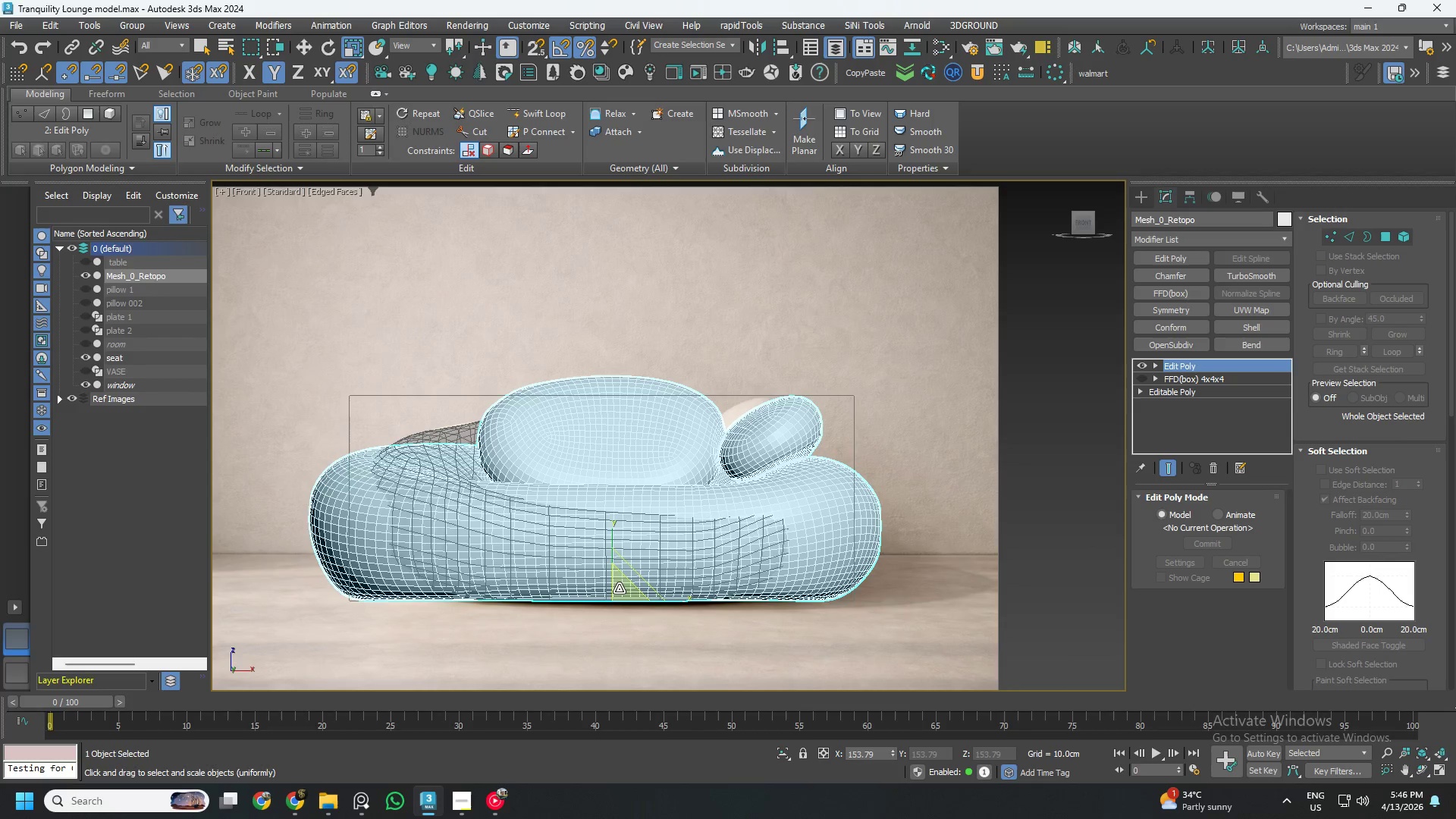 
left_click_drag(start_coordinate=[619, 588], to_coordinate=[620, 598])
 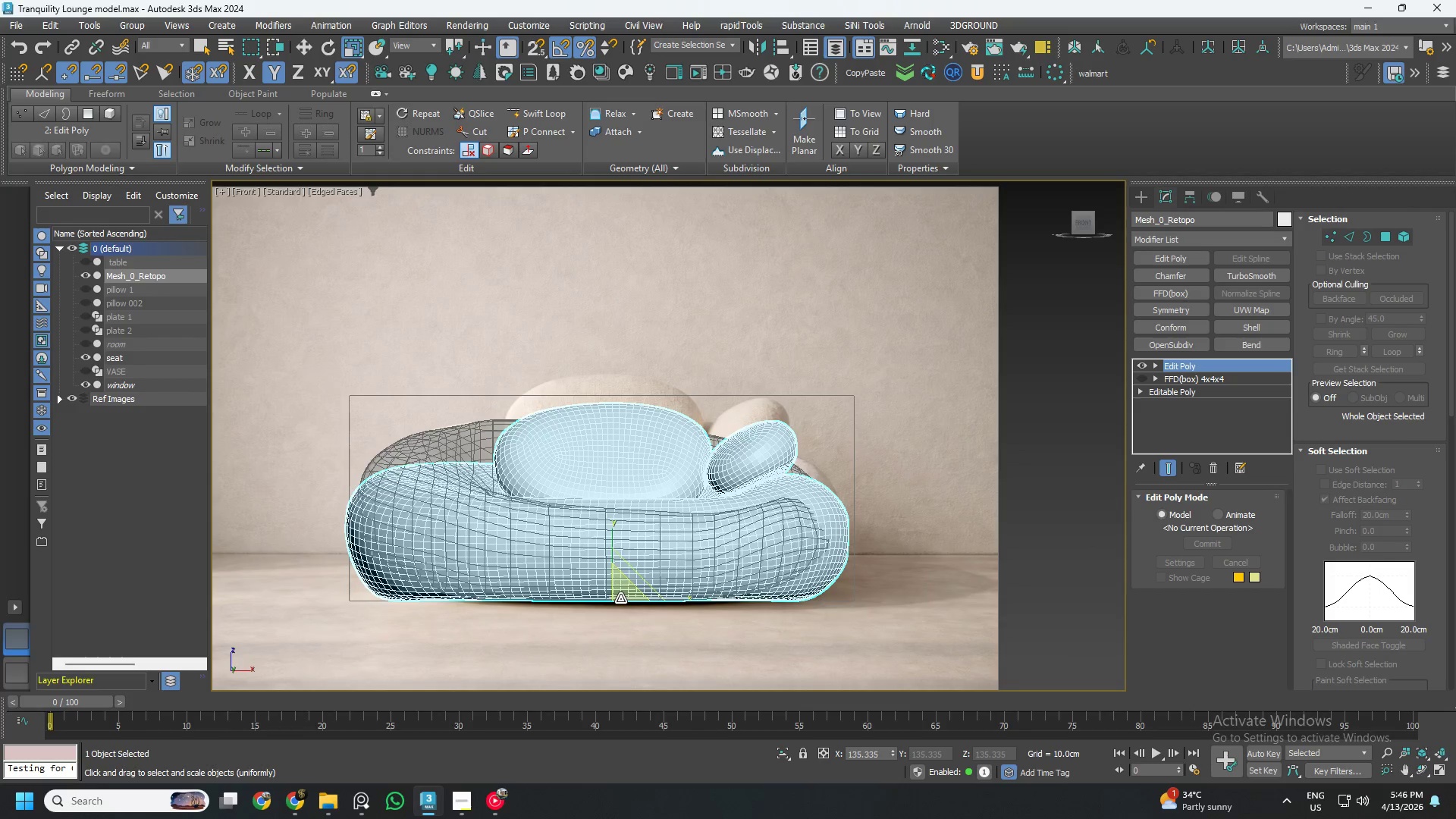 
key(W)
 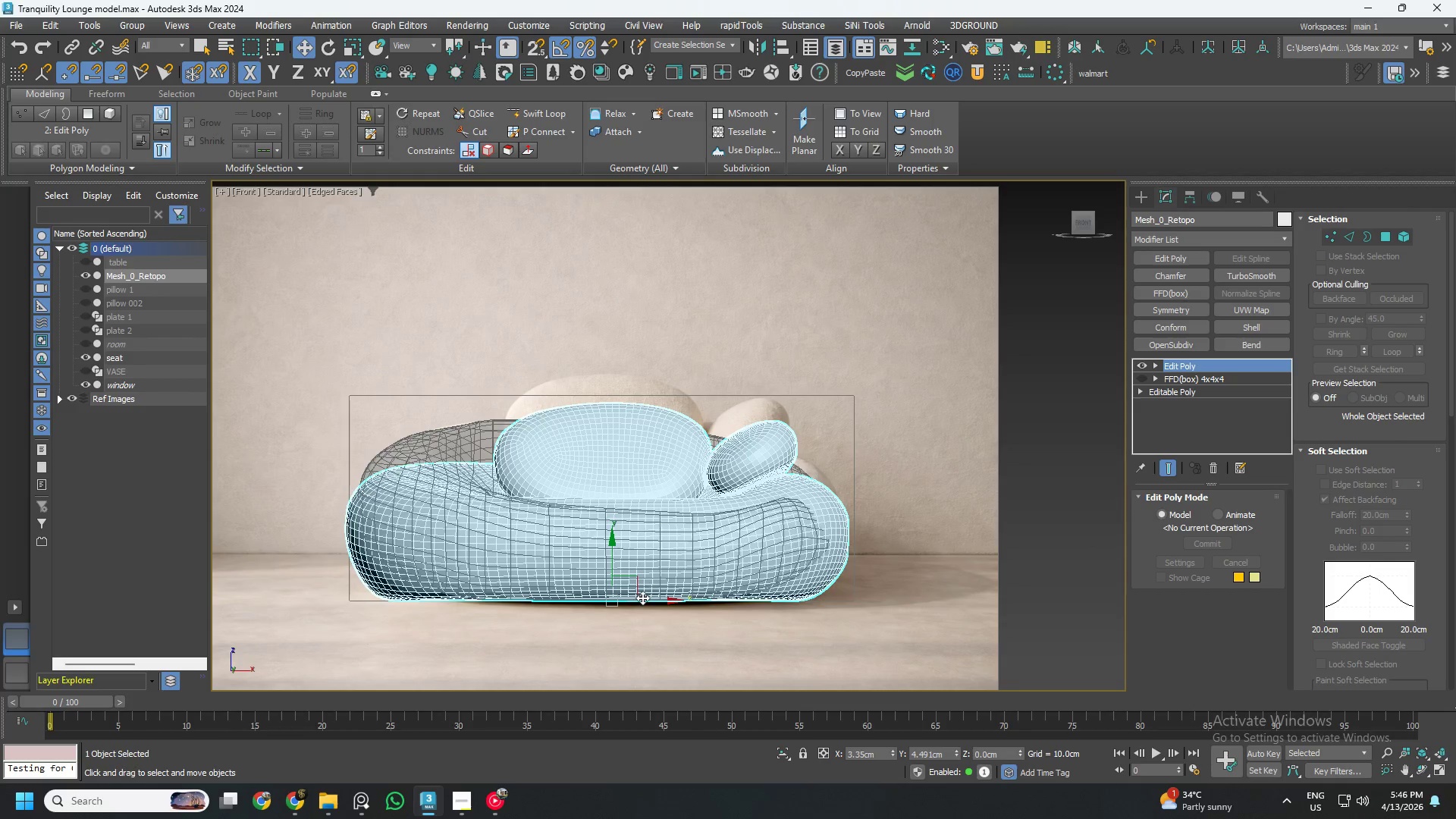 
left_click_drag(start_coordinate=[642, 598], to_coordinate=[647, 600])
 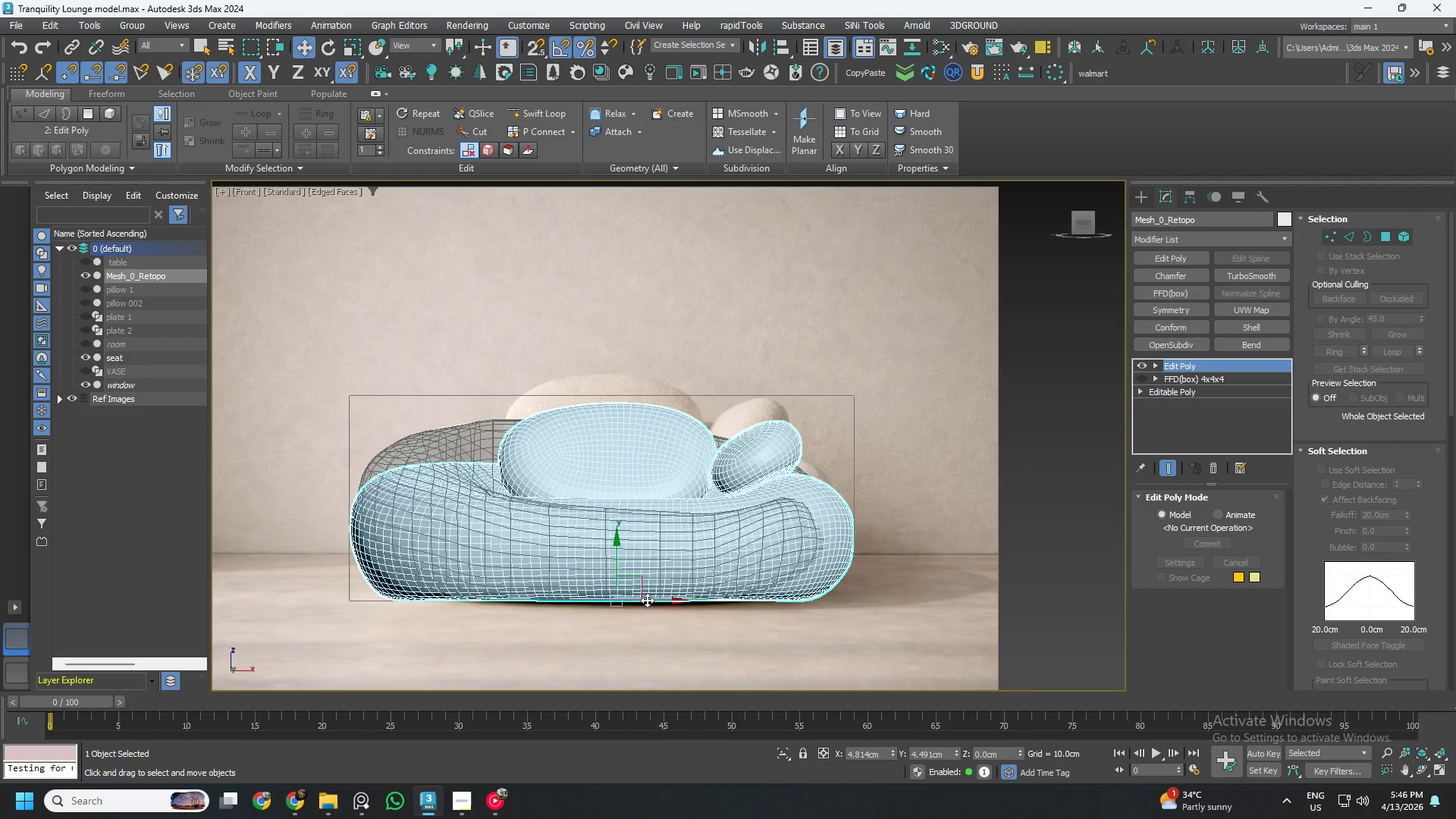 
key(R)
 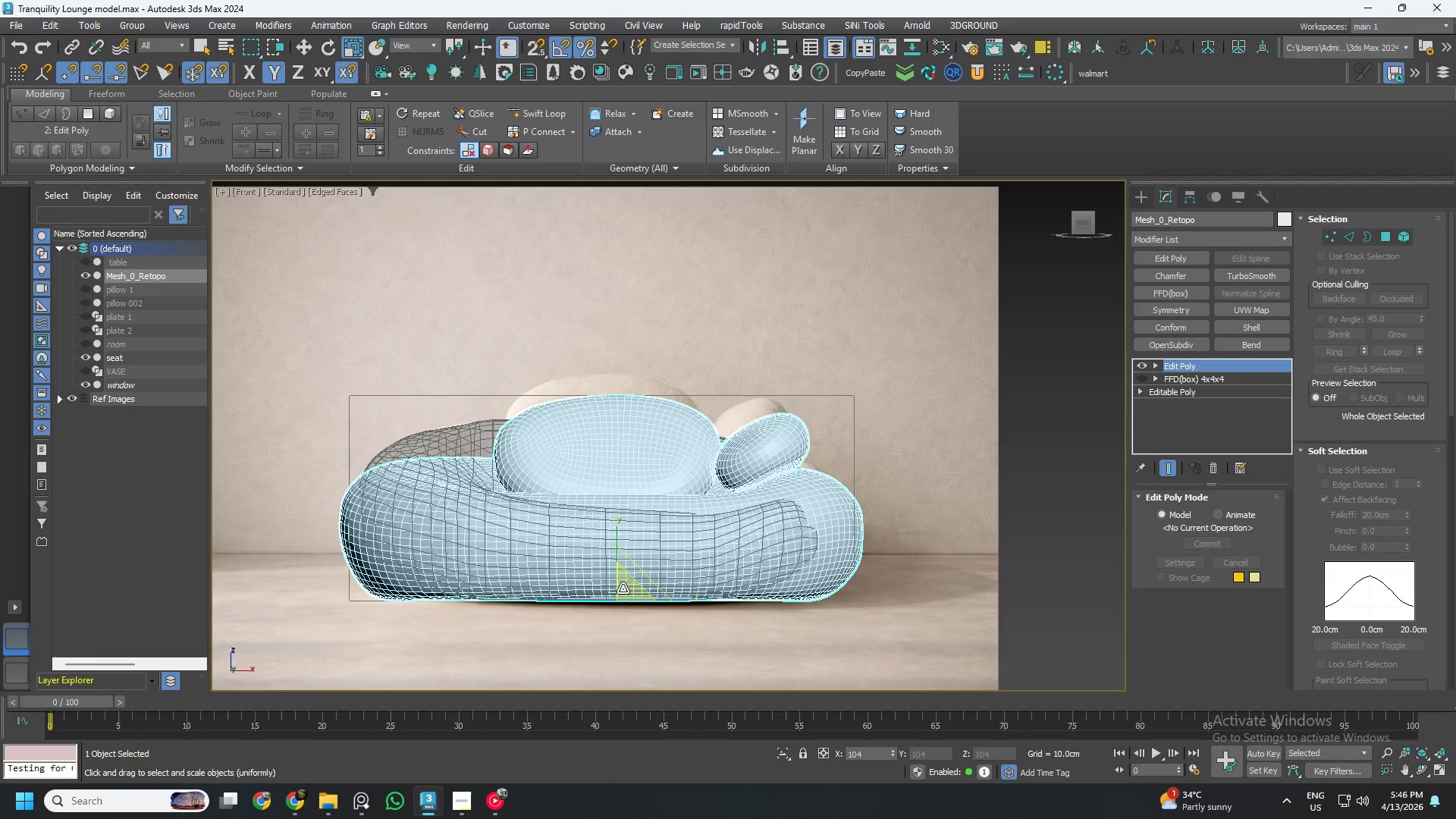 
key(W)
 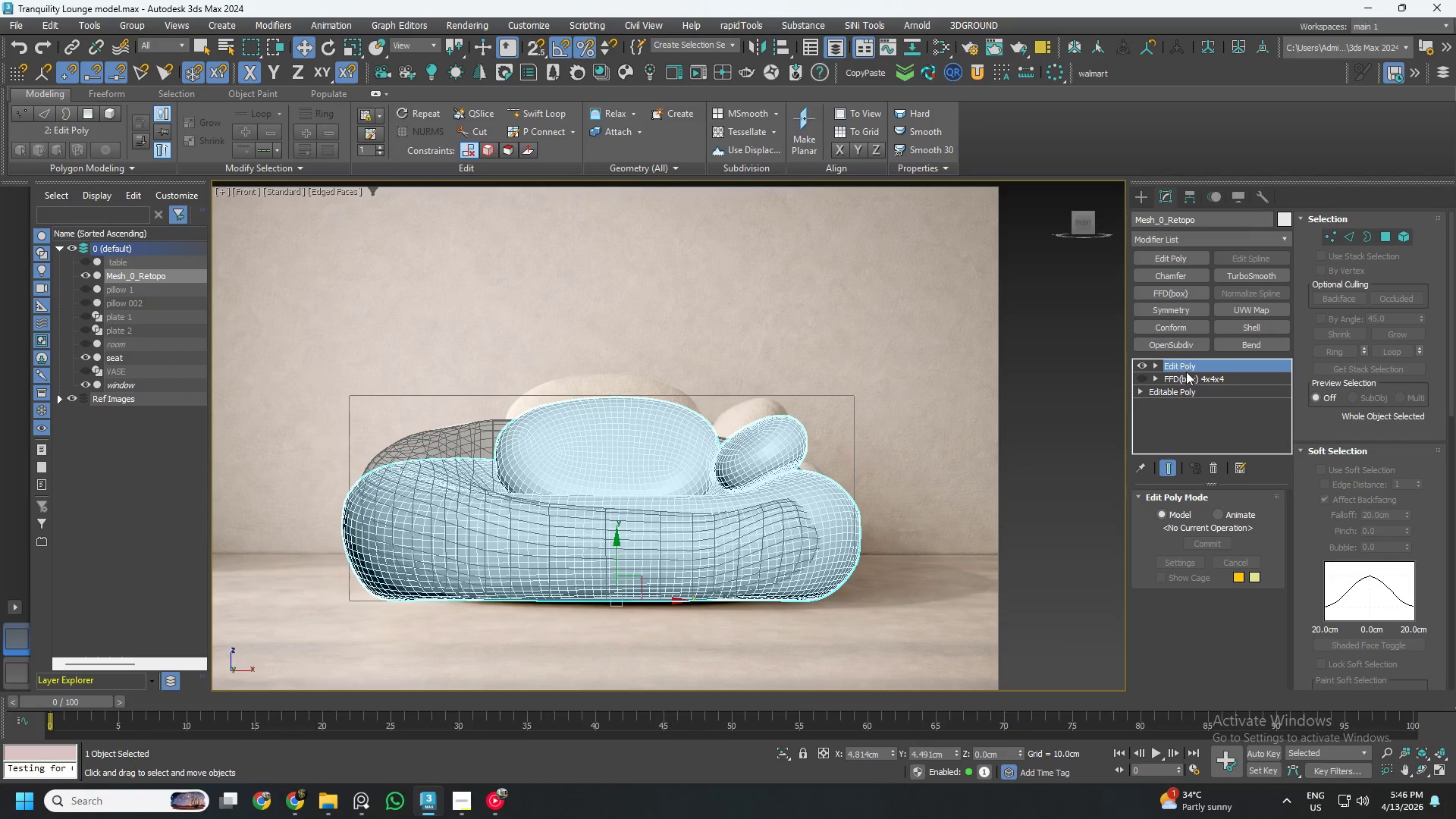 
left_click([1259, 195])
 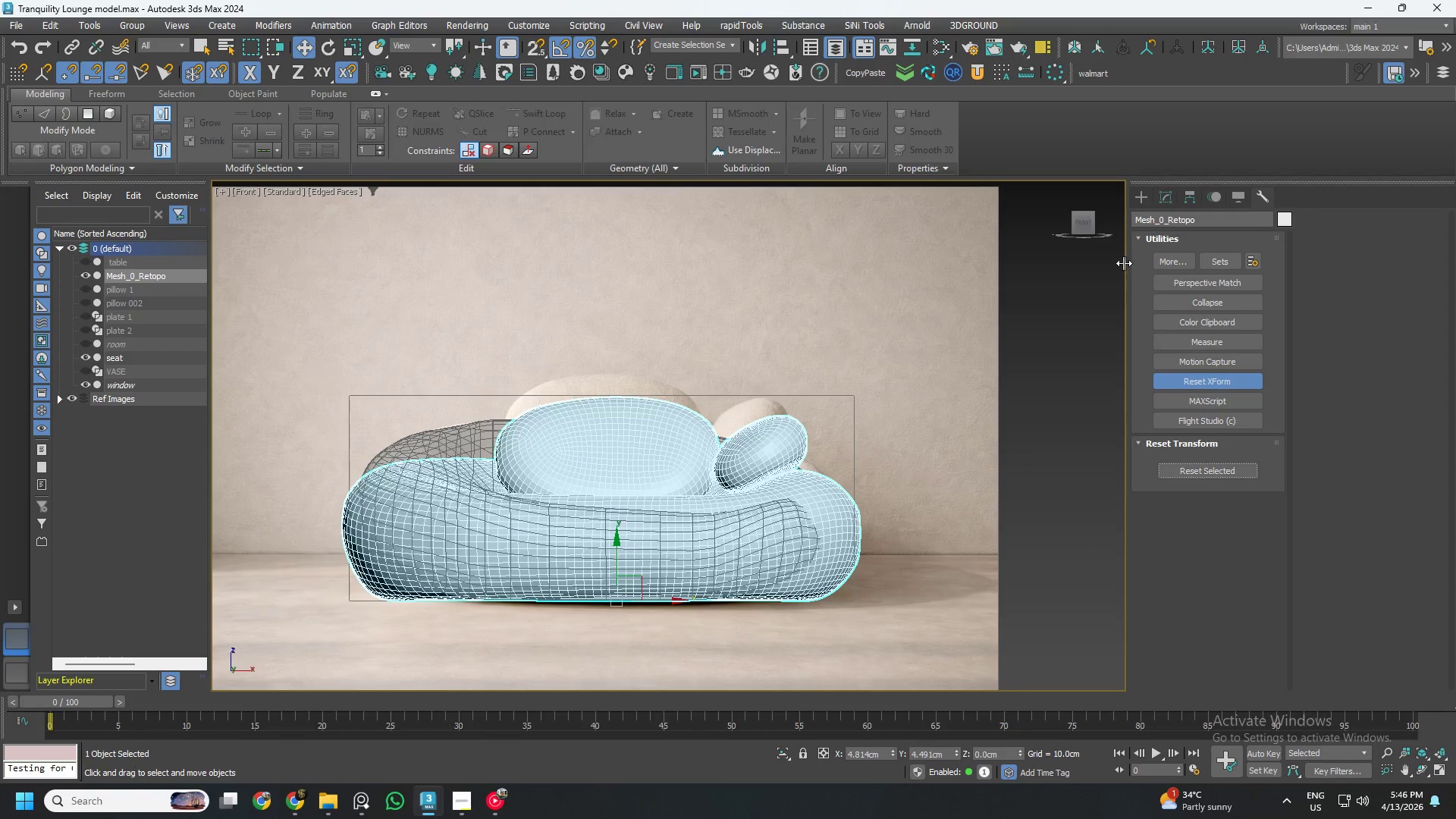 
left_click([1168, 192])
 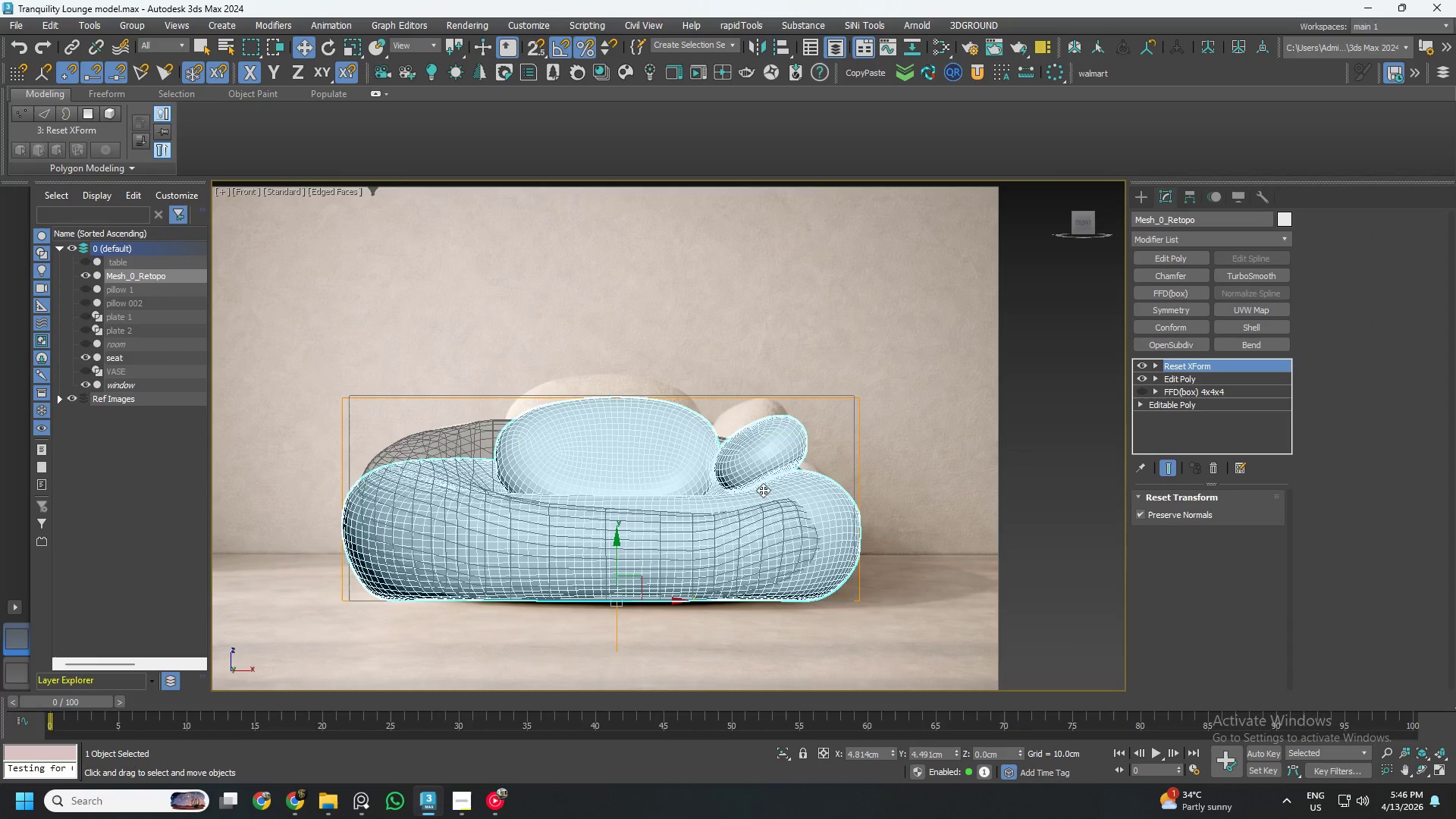 
right_click([758, 491])
 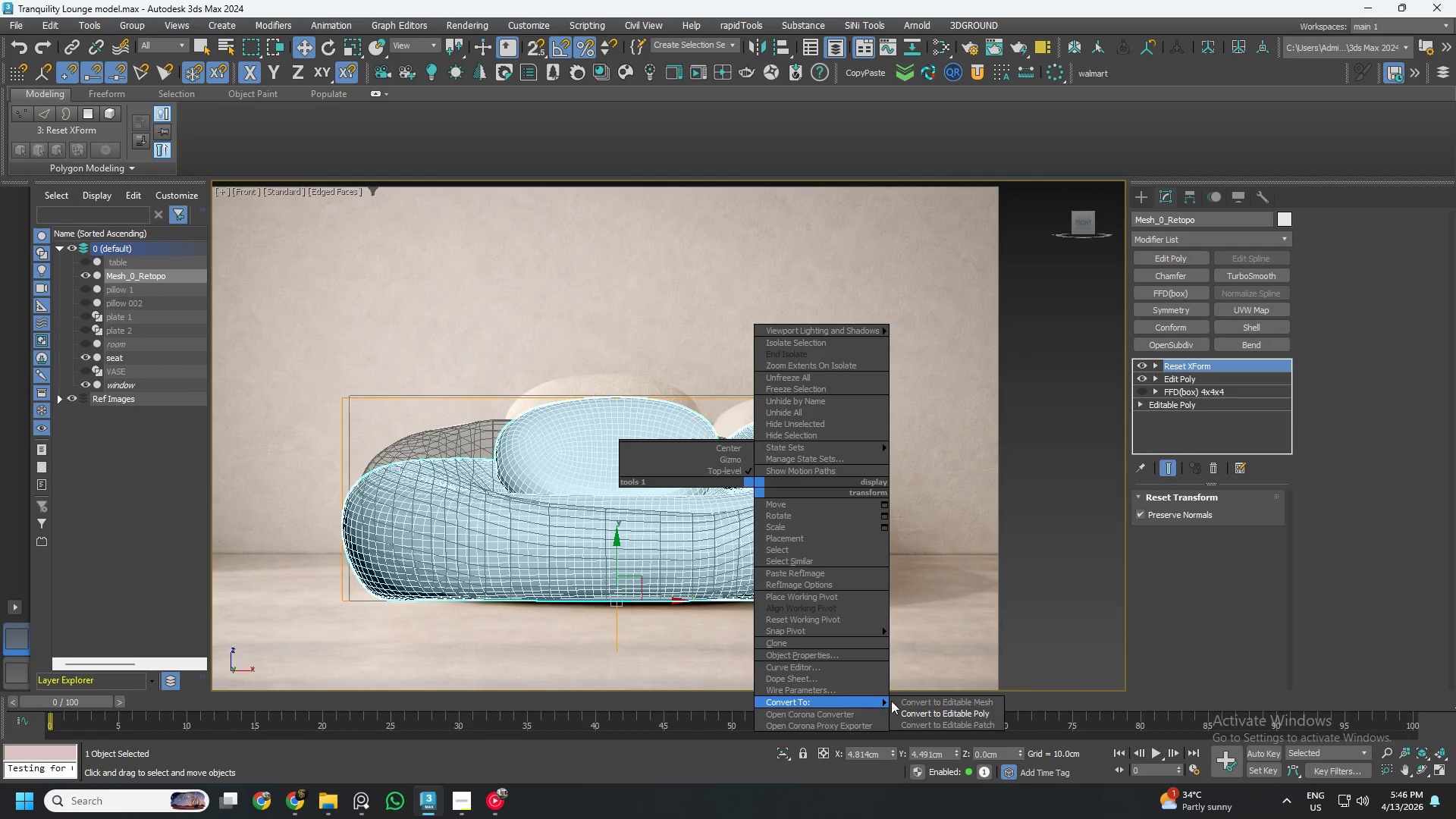 
left_click([924, 714])
 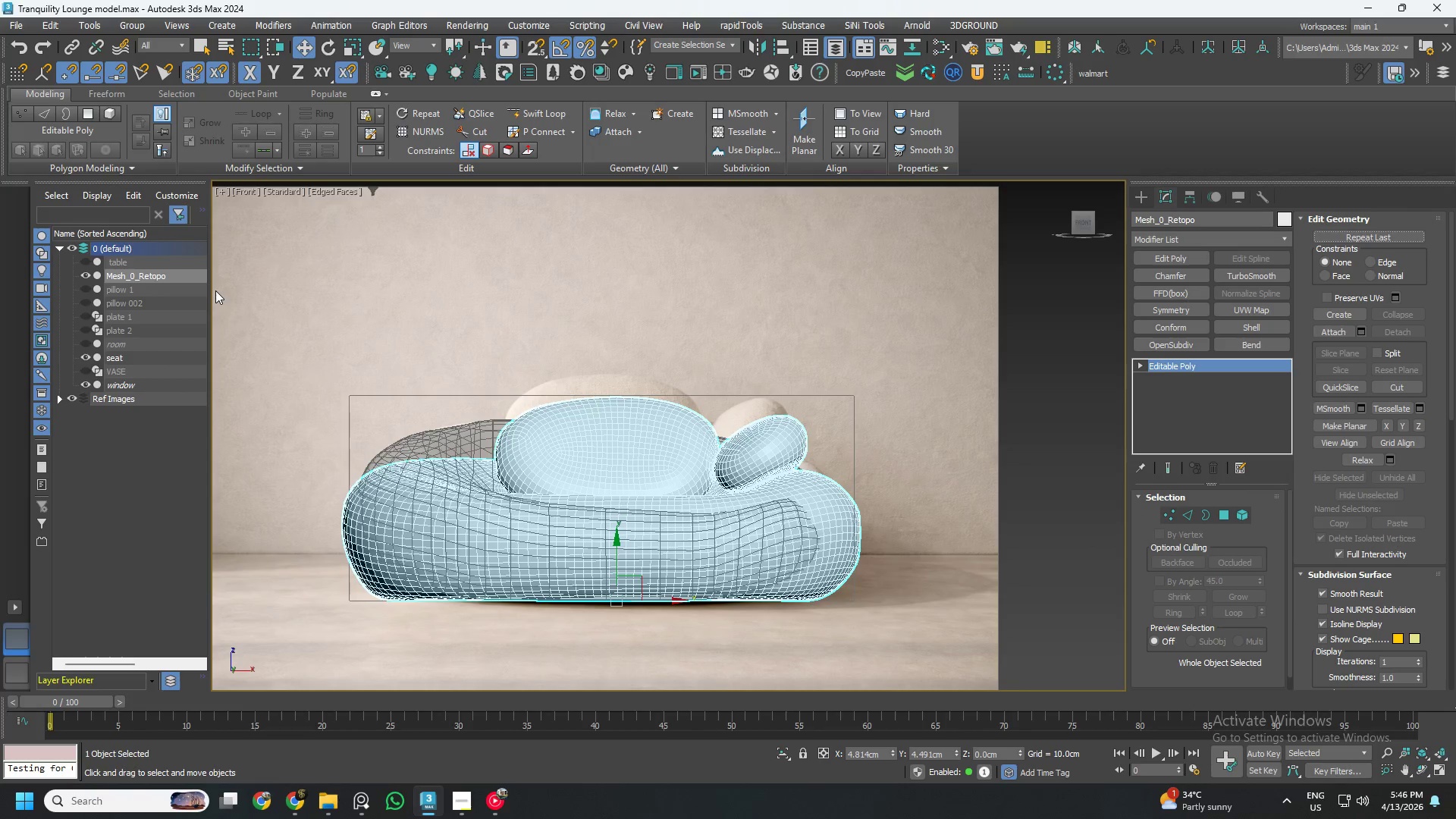 
left_click_drag(start_coordinate=[209, 291], to_coordinate=[215, 304])
 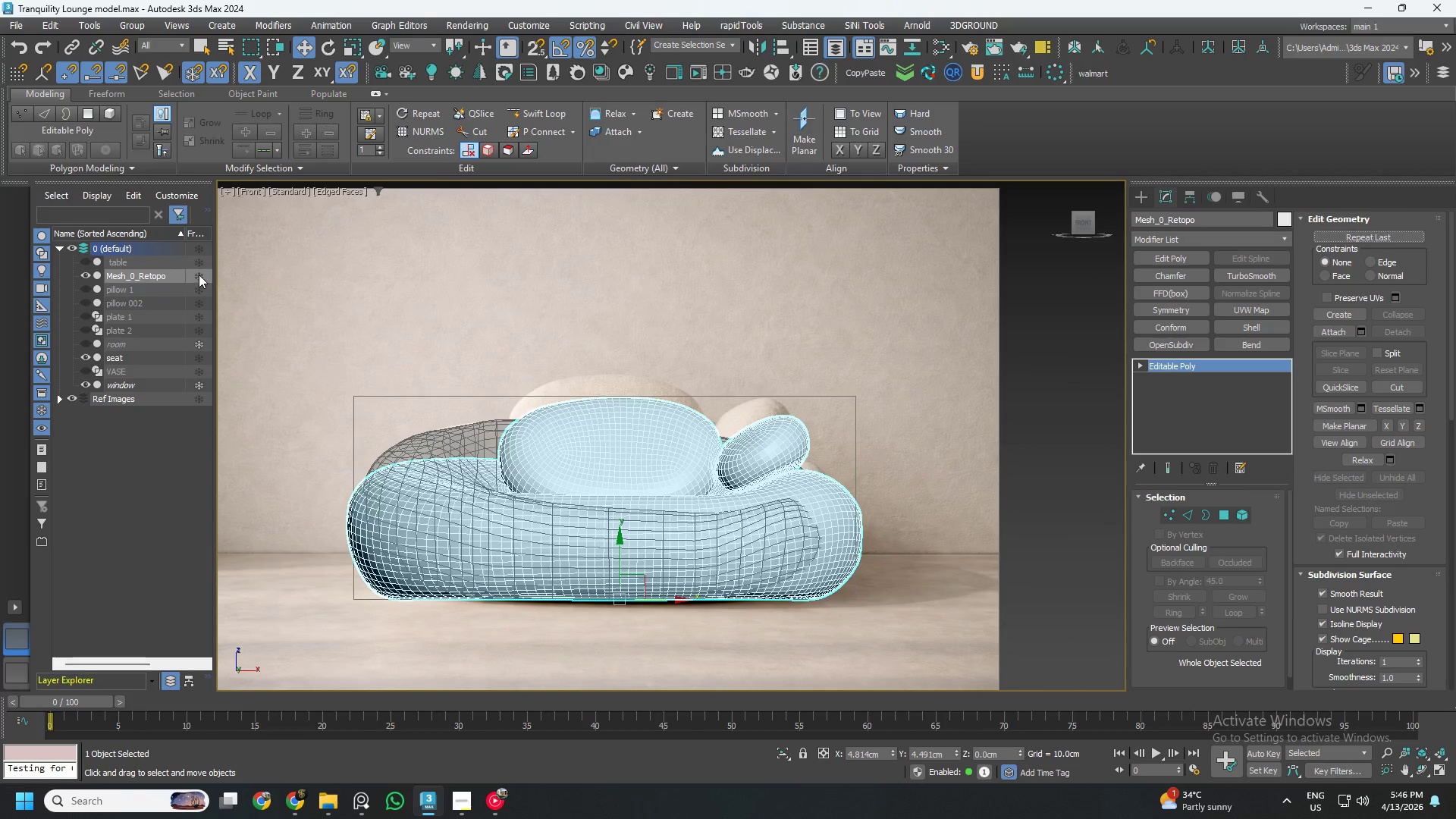 
left_click([199, 274])
 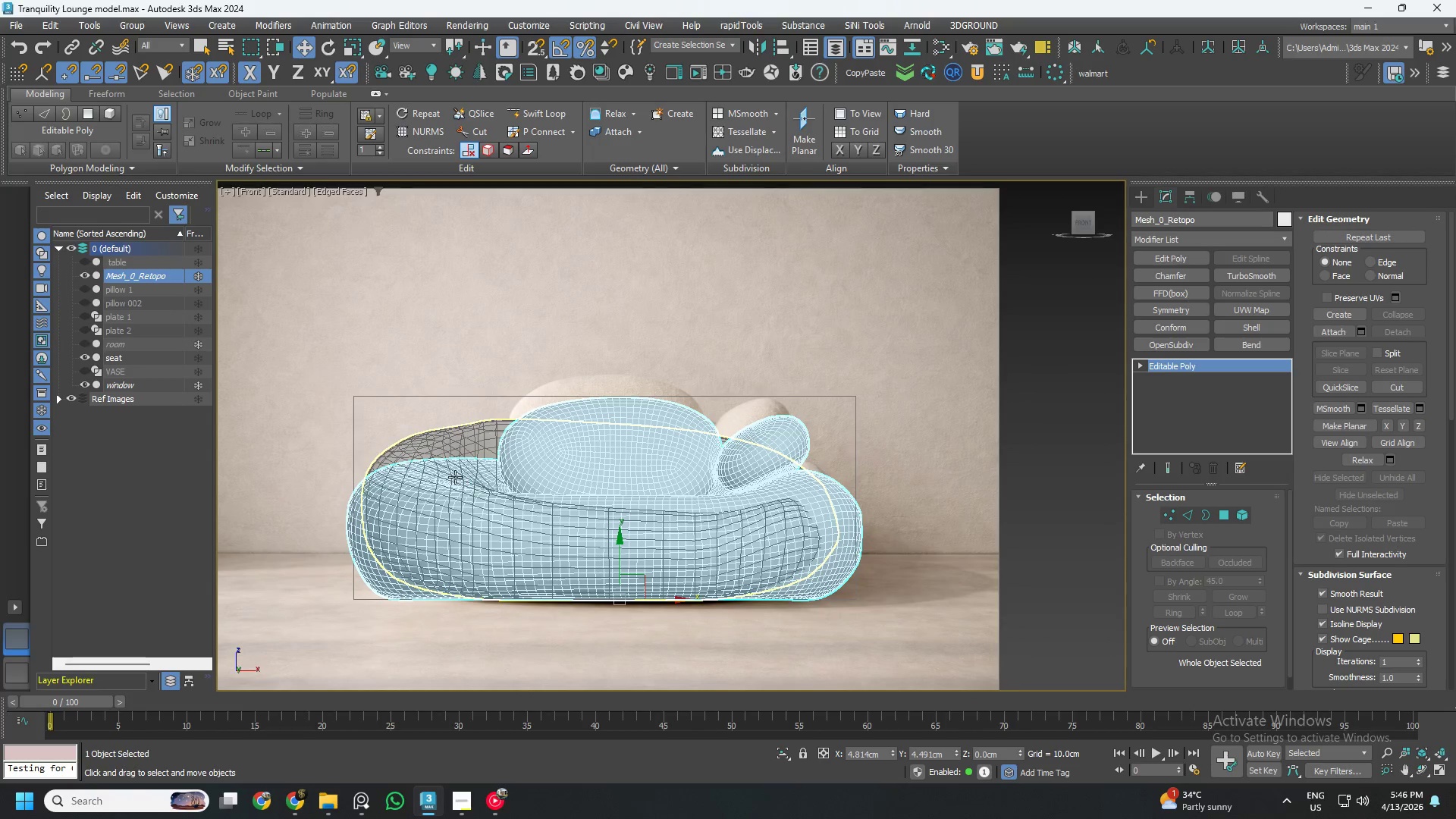 
left_click([438, 449])
 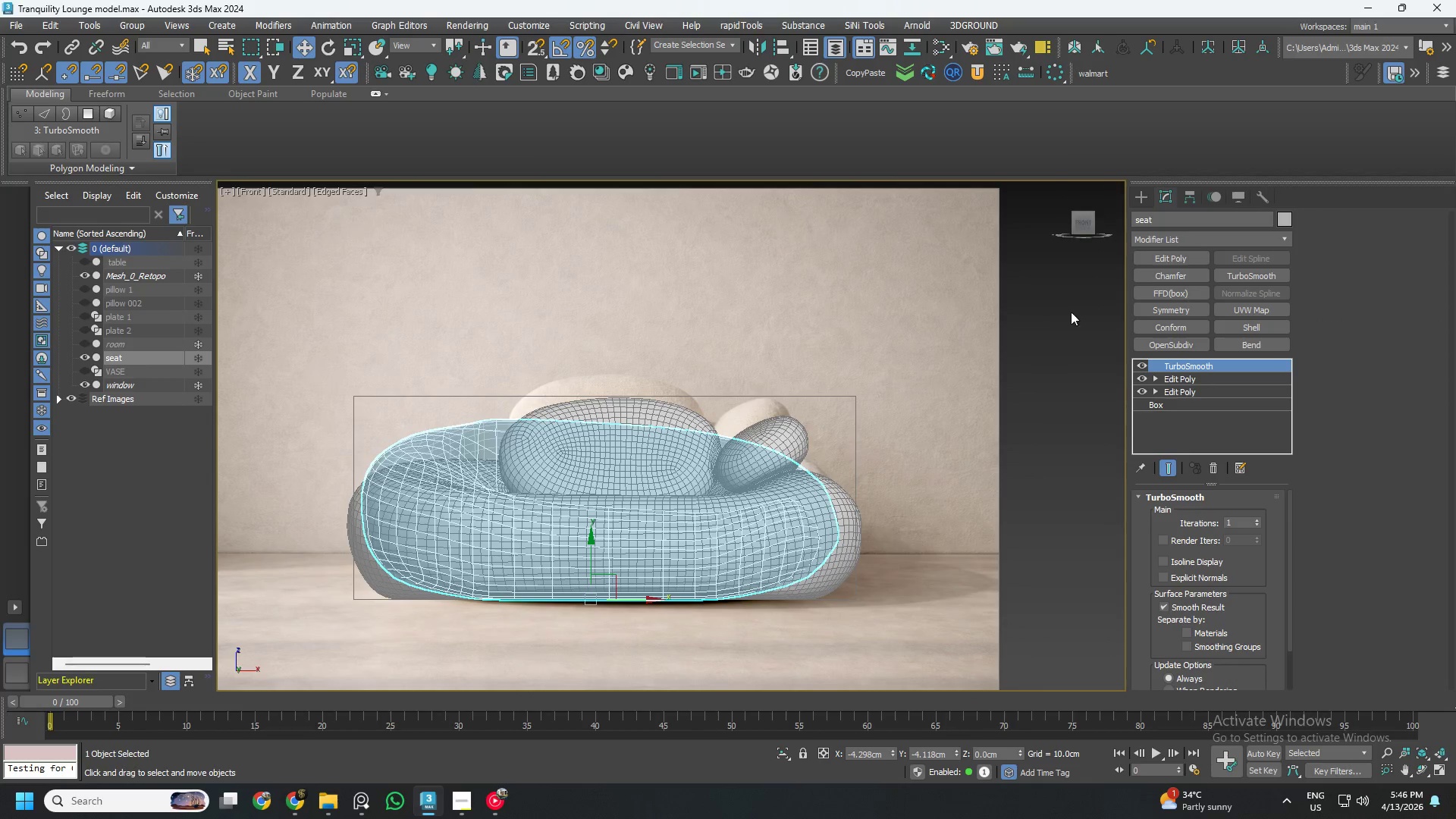 
left_click([1142, 367])
 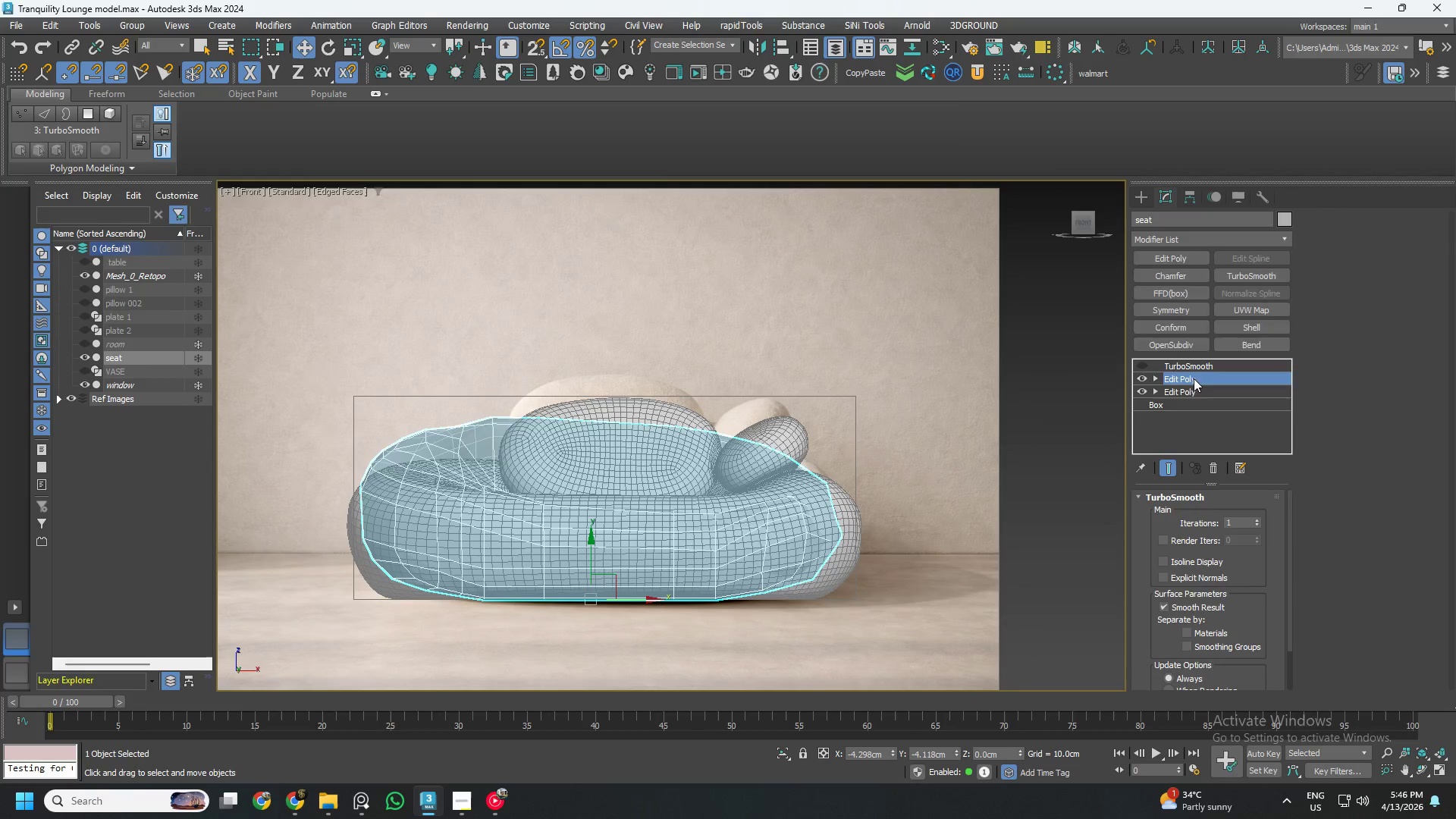 
key(1)
 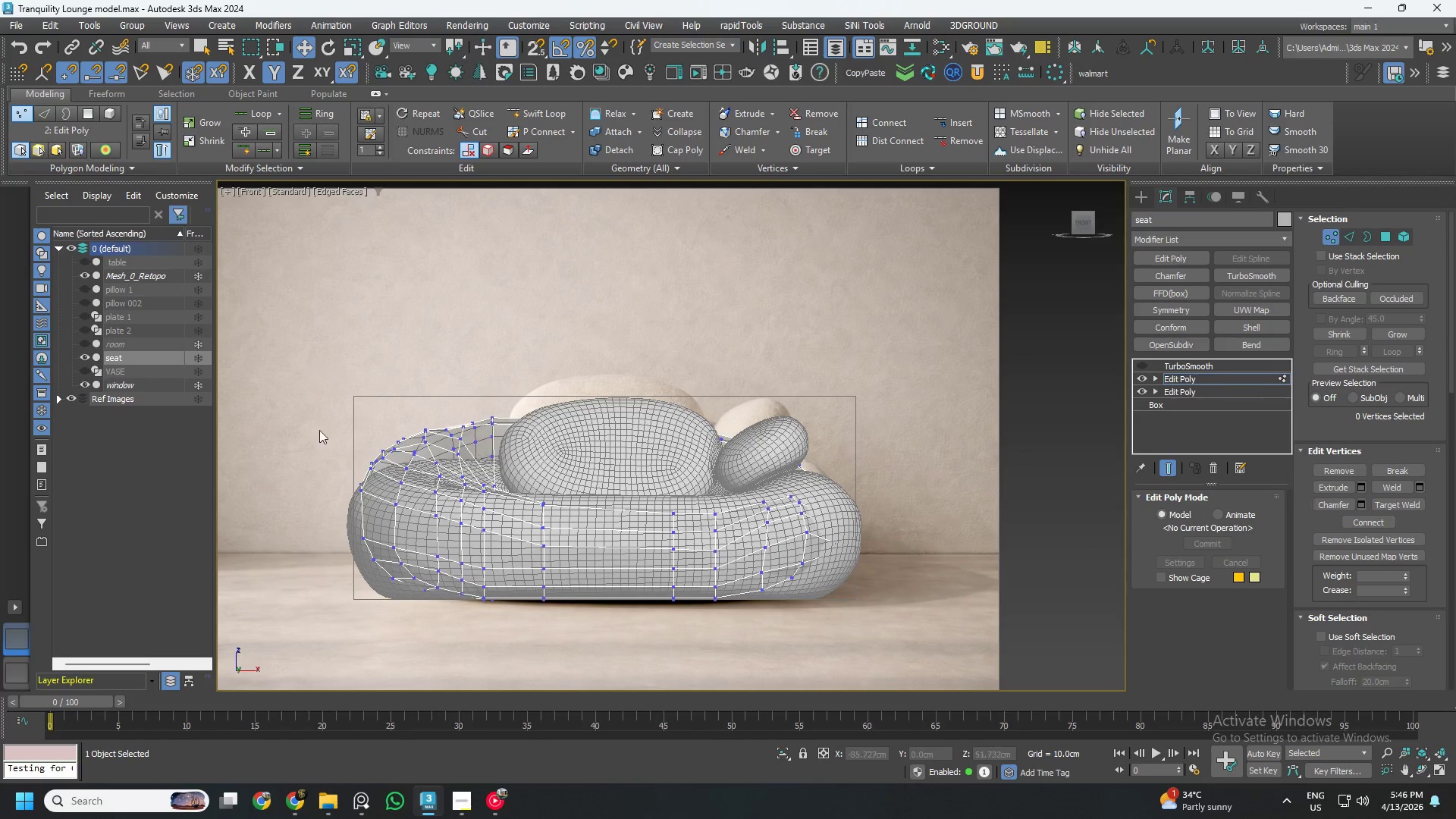 
left_click([136, 266])
 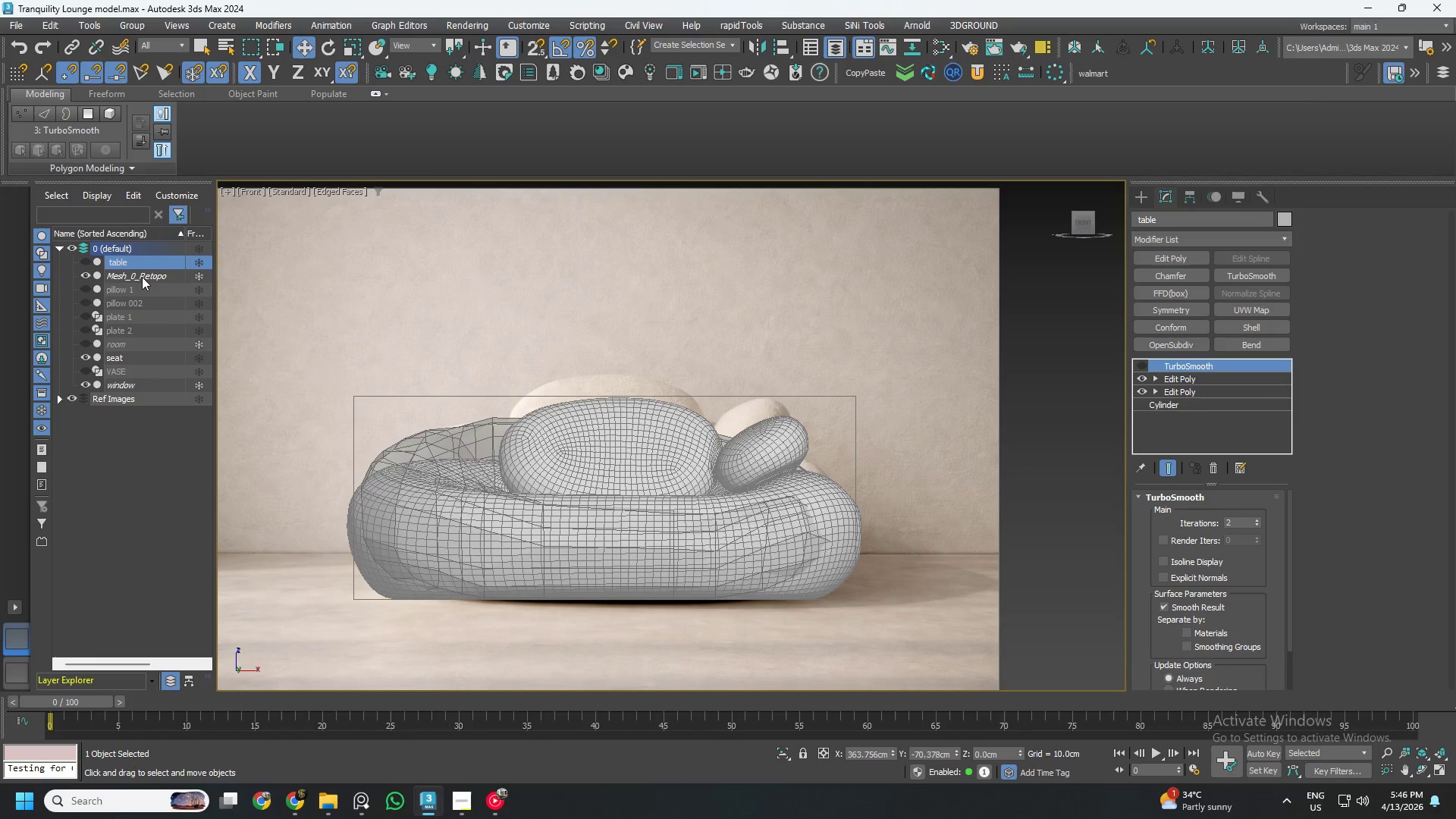 
left_click([142, 277])
 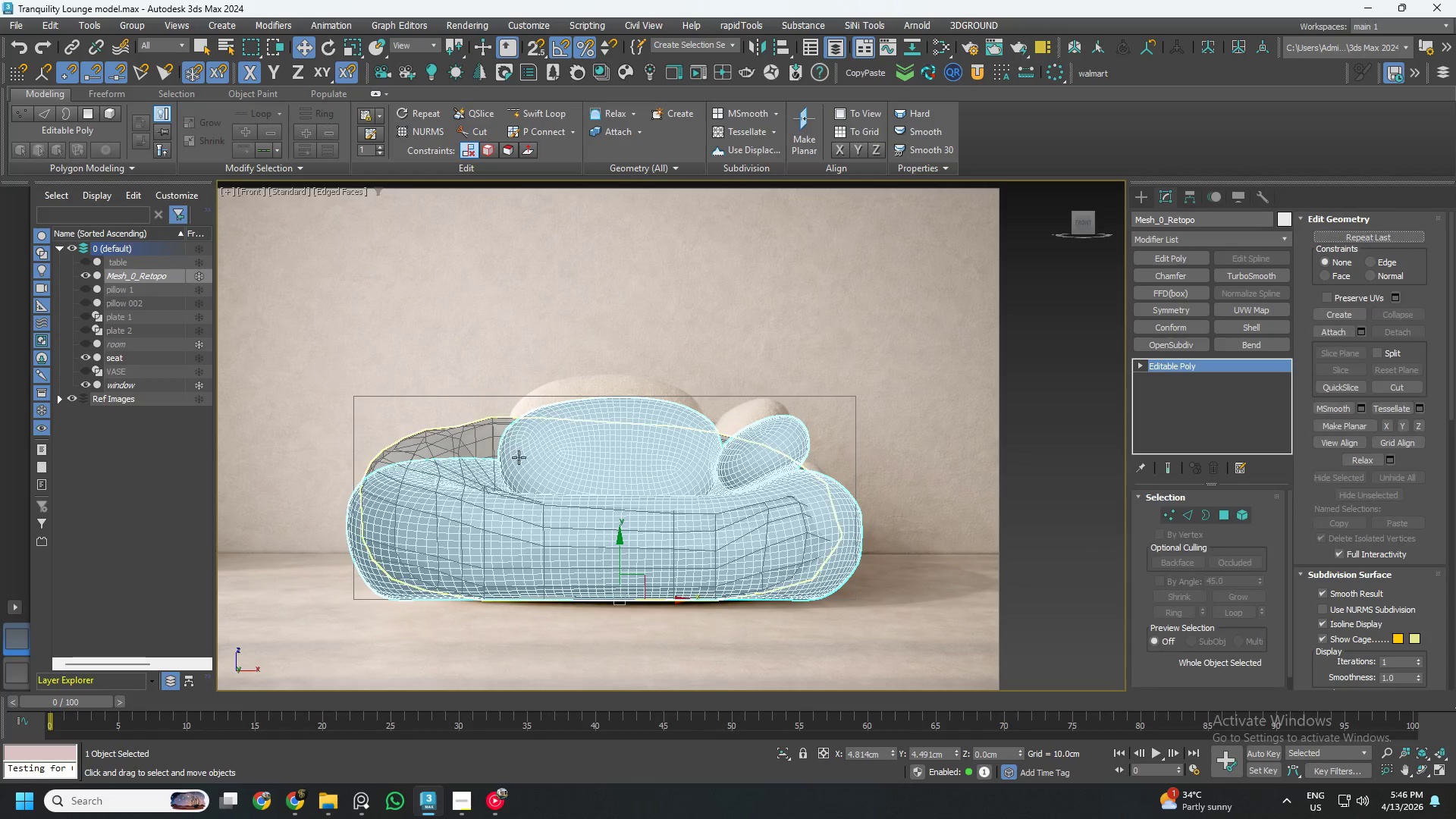 
right_click([544, 476])
 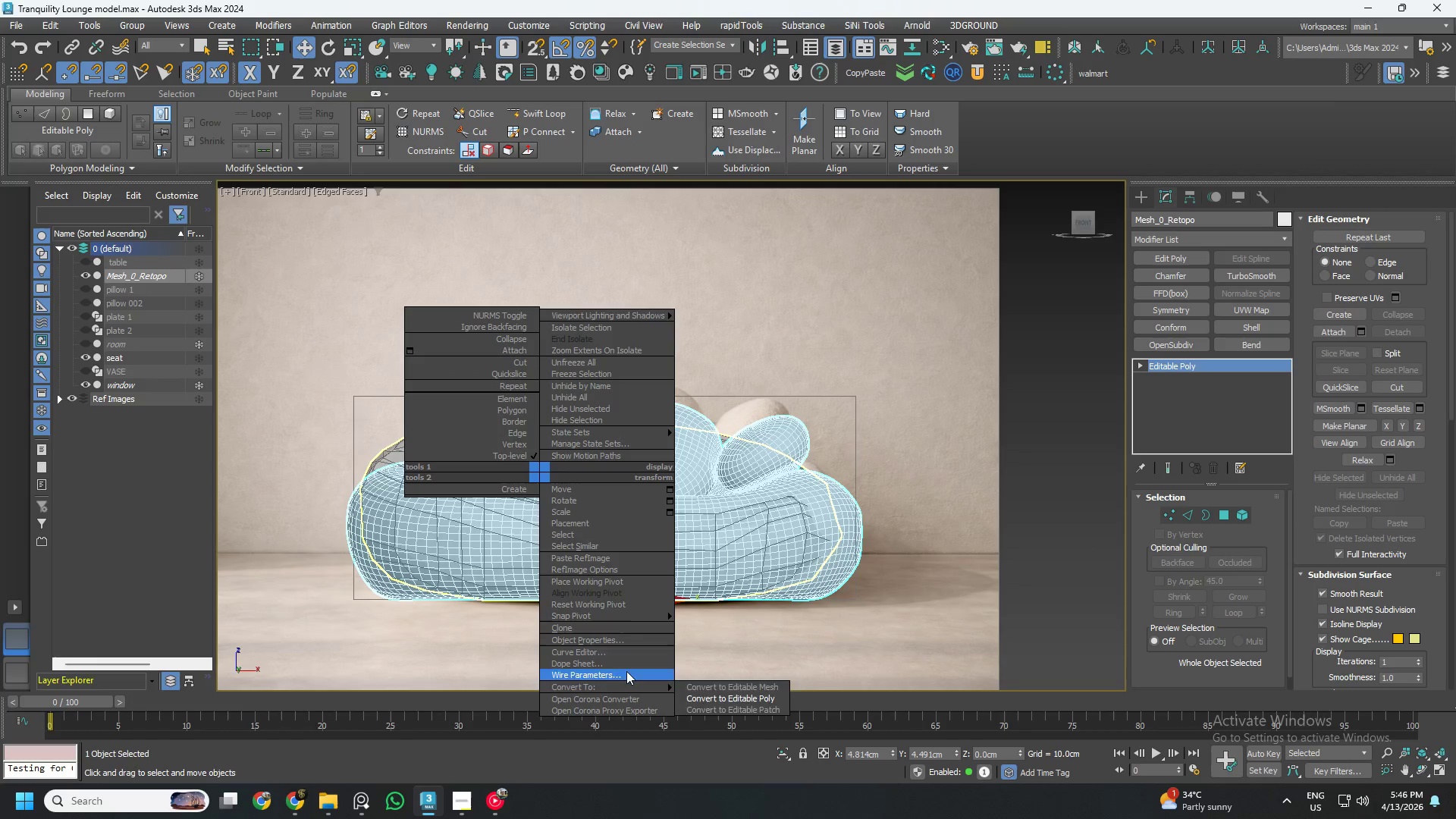 
left_click([625, 637])
 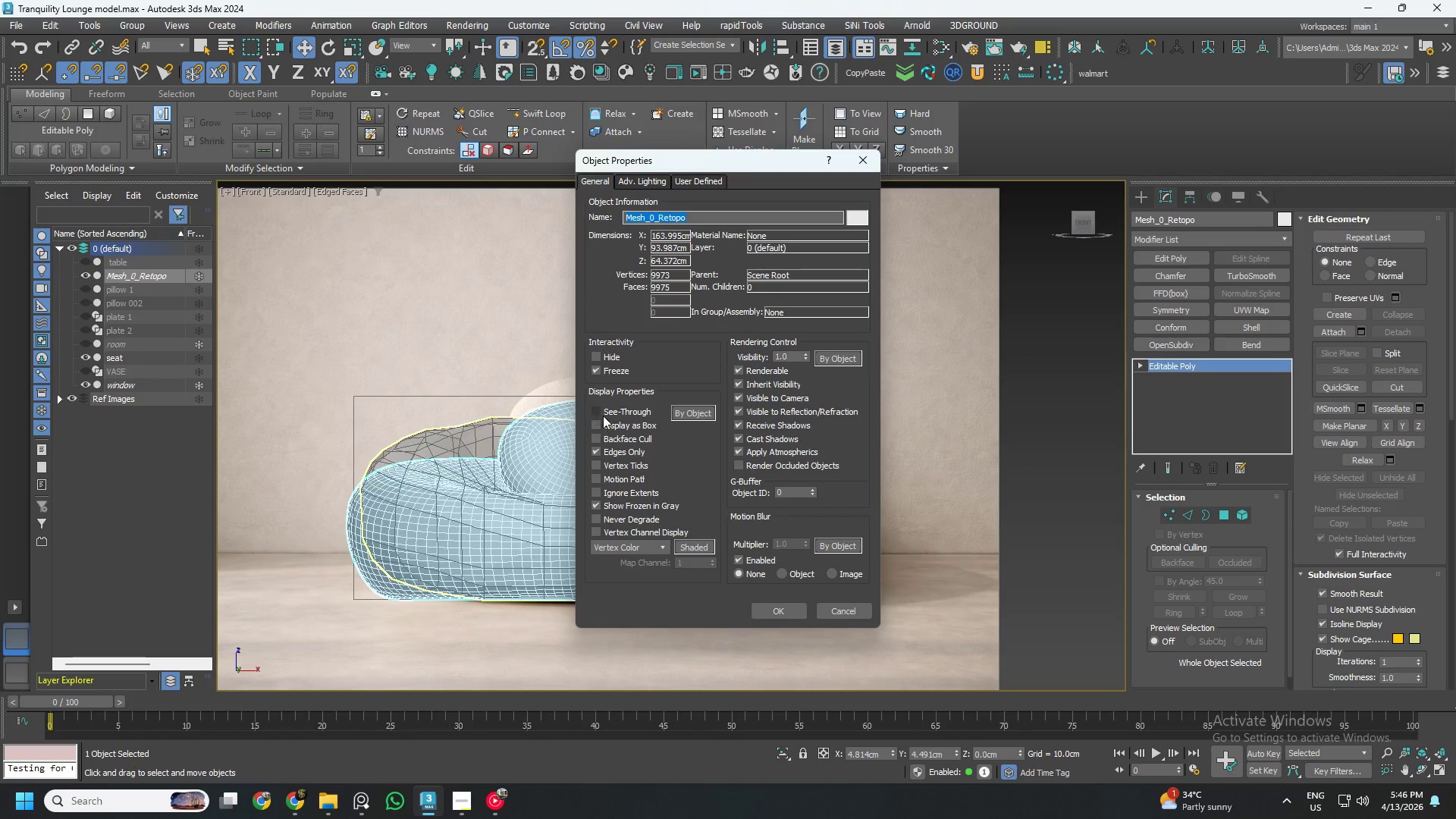 
left_click([597, 412])
 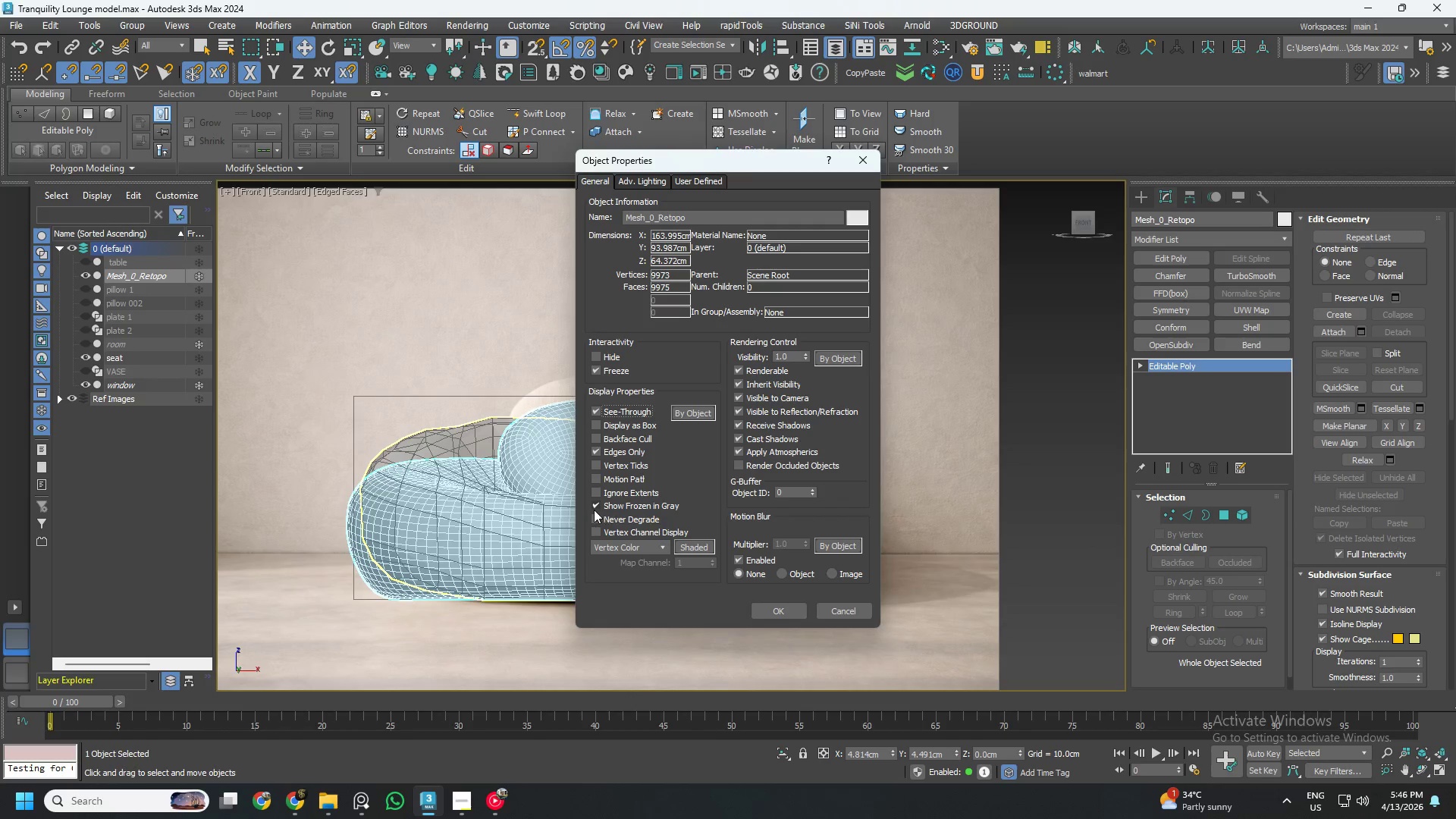 
left_click([594, 502])
 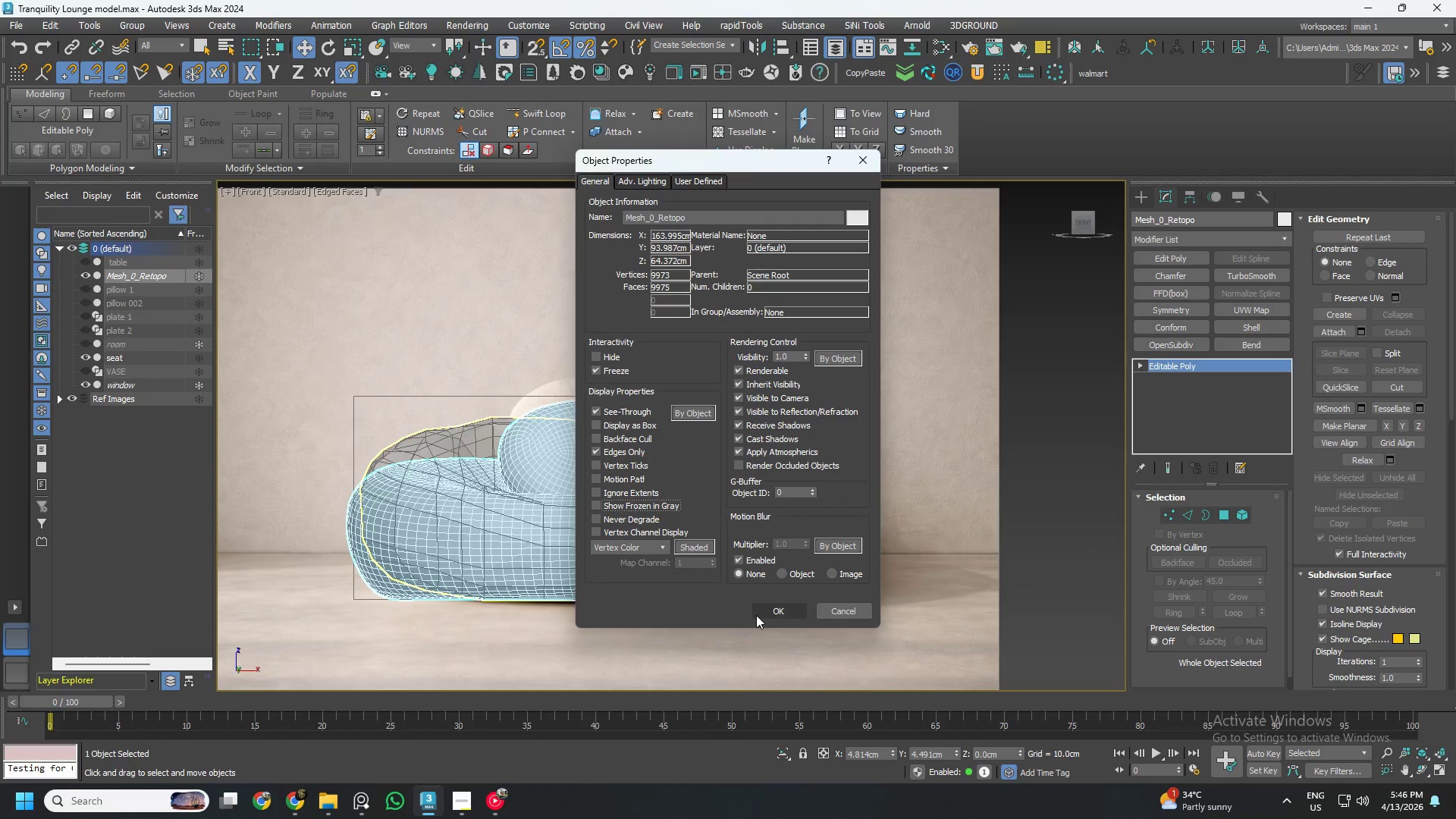 
left_click([762, 610])
 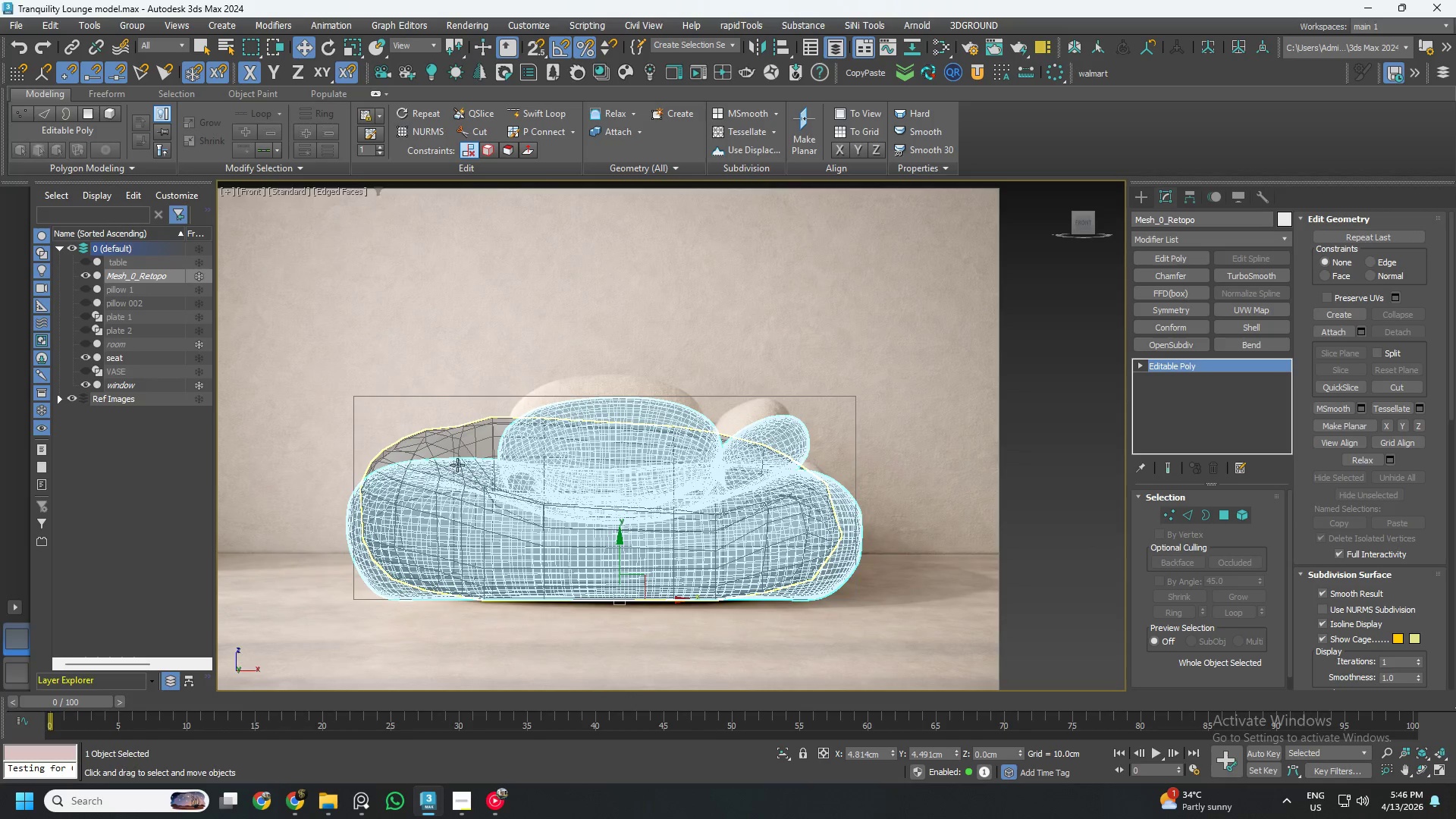 
left_click([437, 449])
 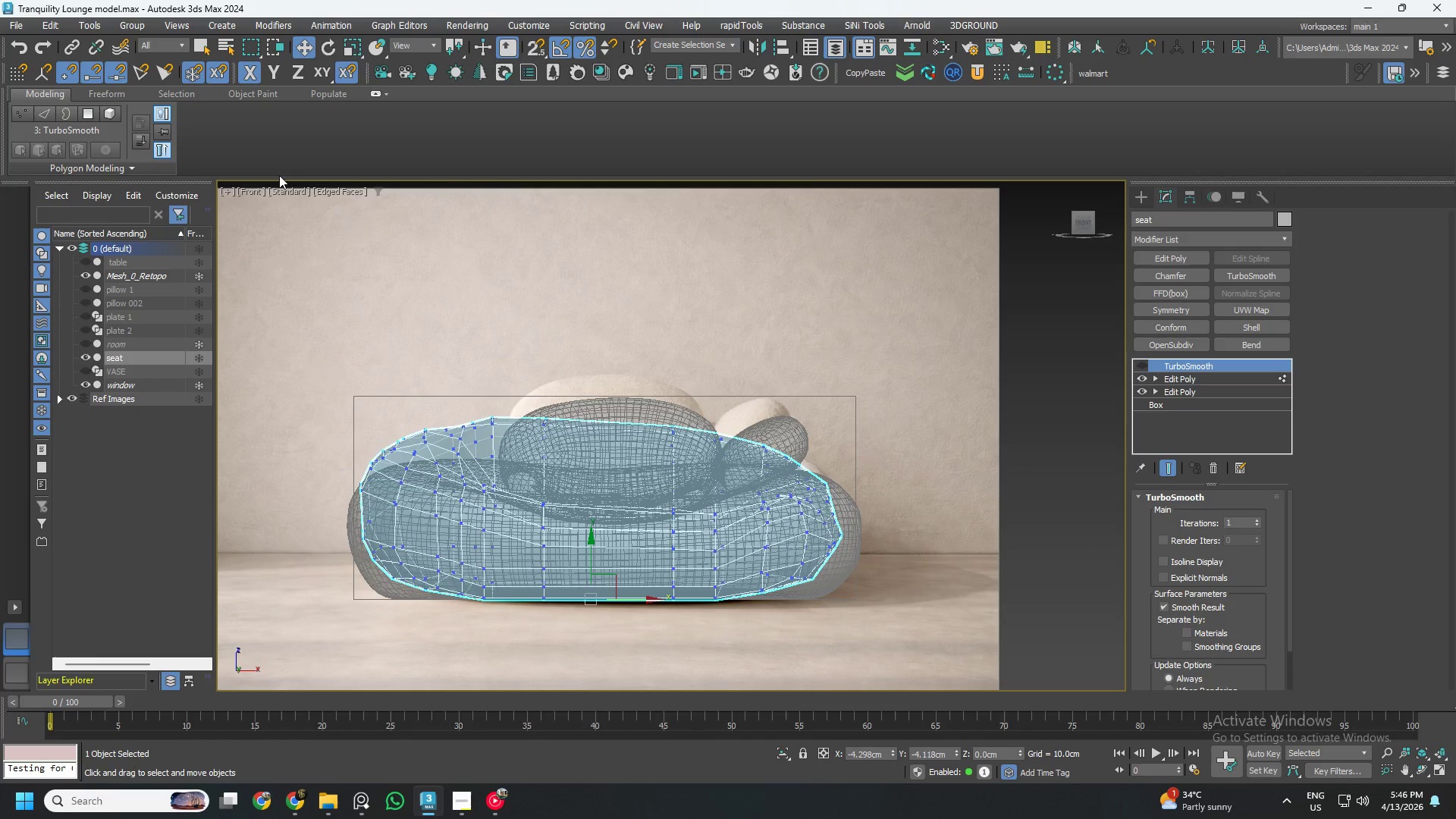 
key(F4)
 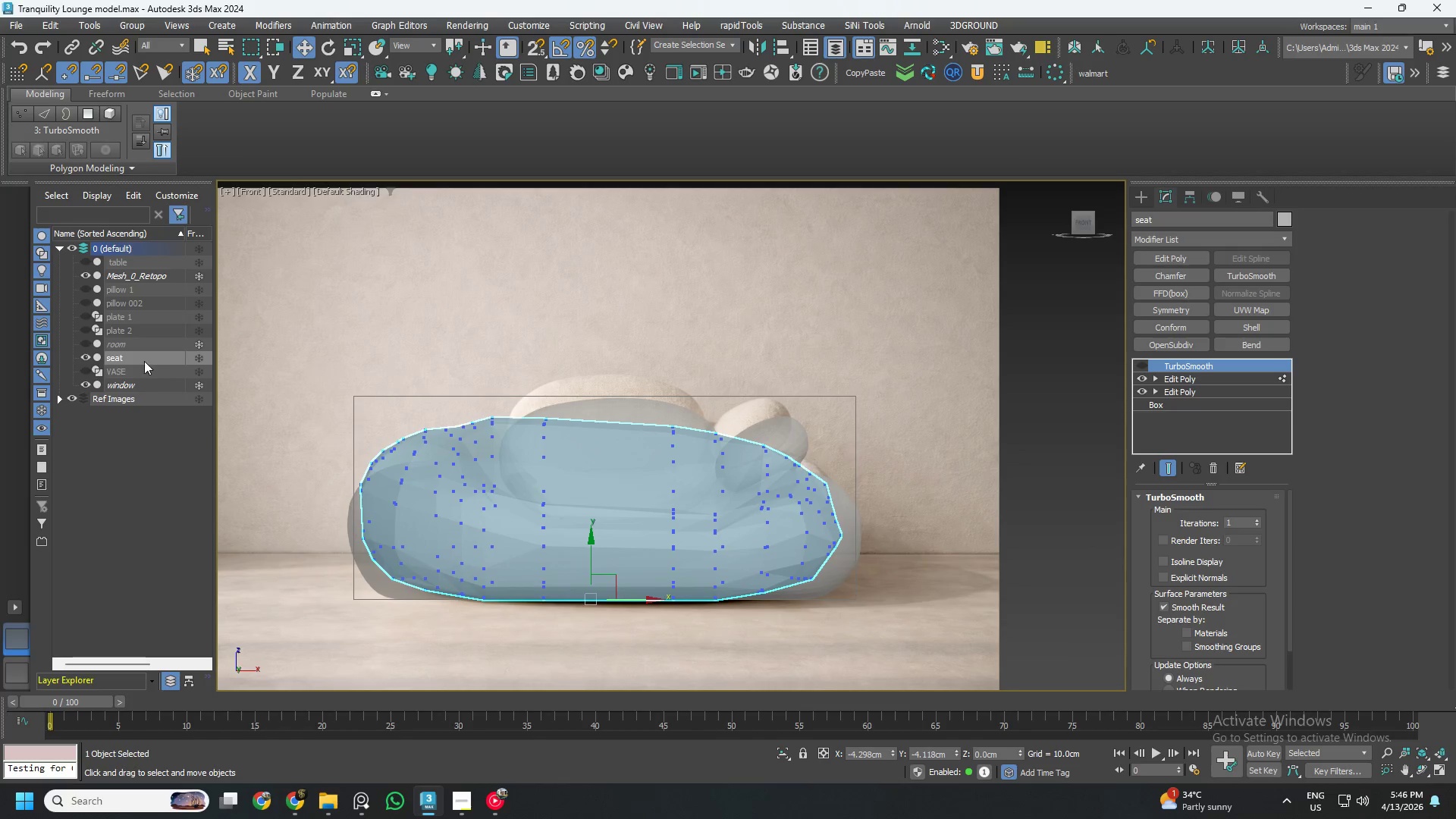 
left_click([155, 272])
 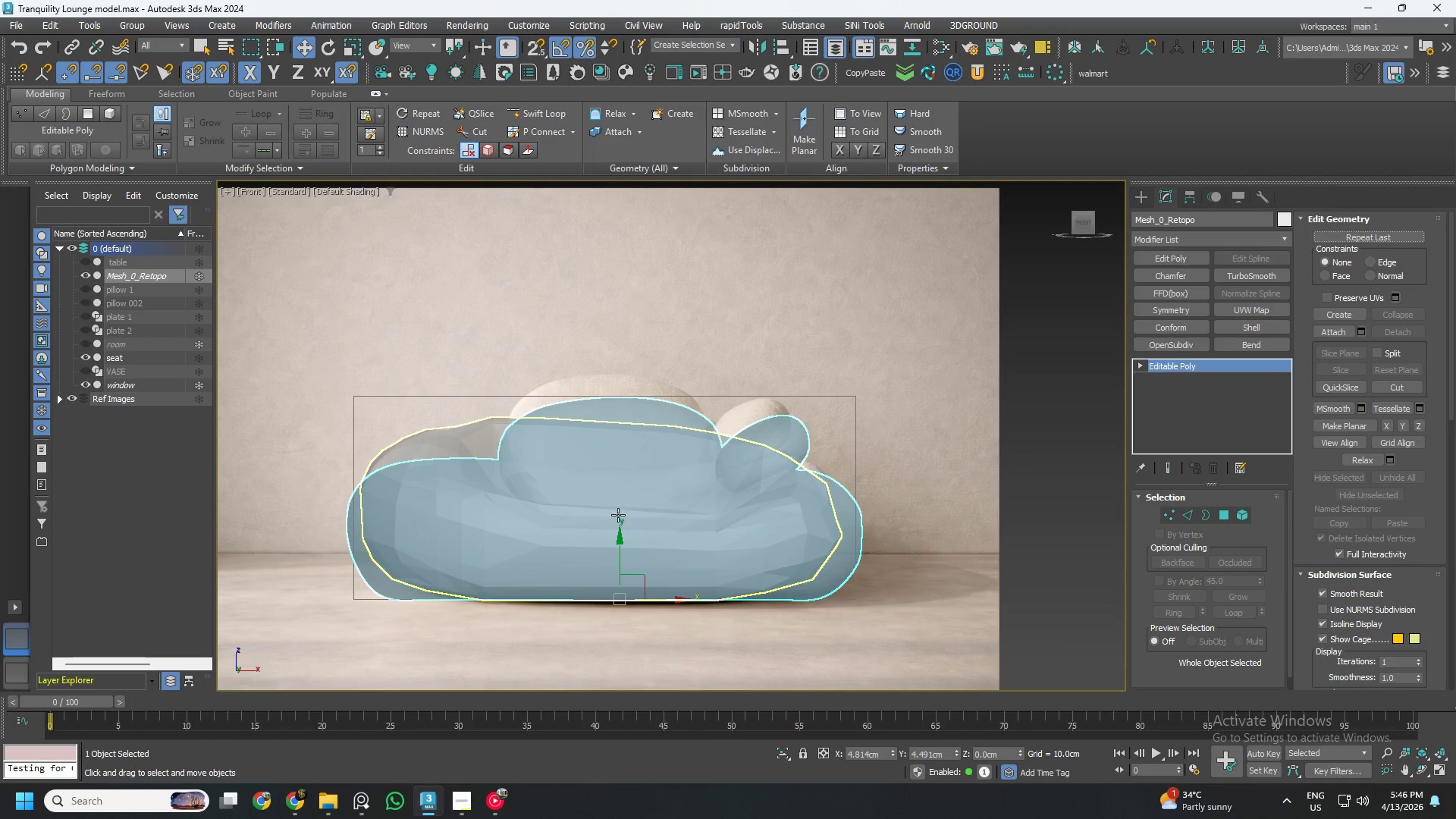 
right_click([626, 485])
 